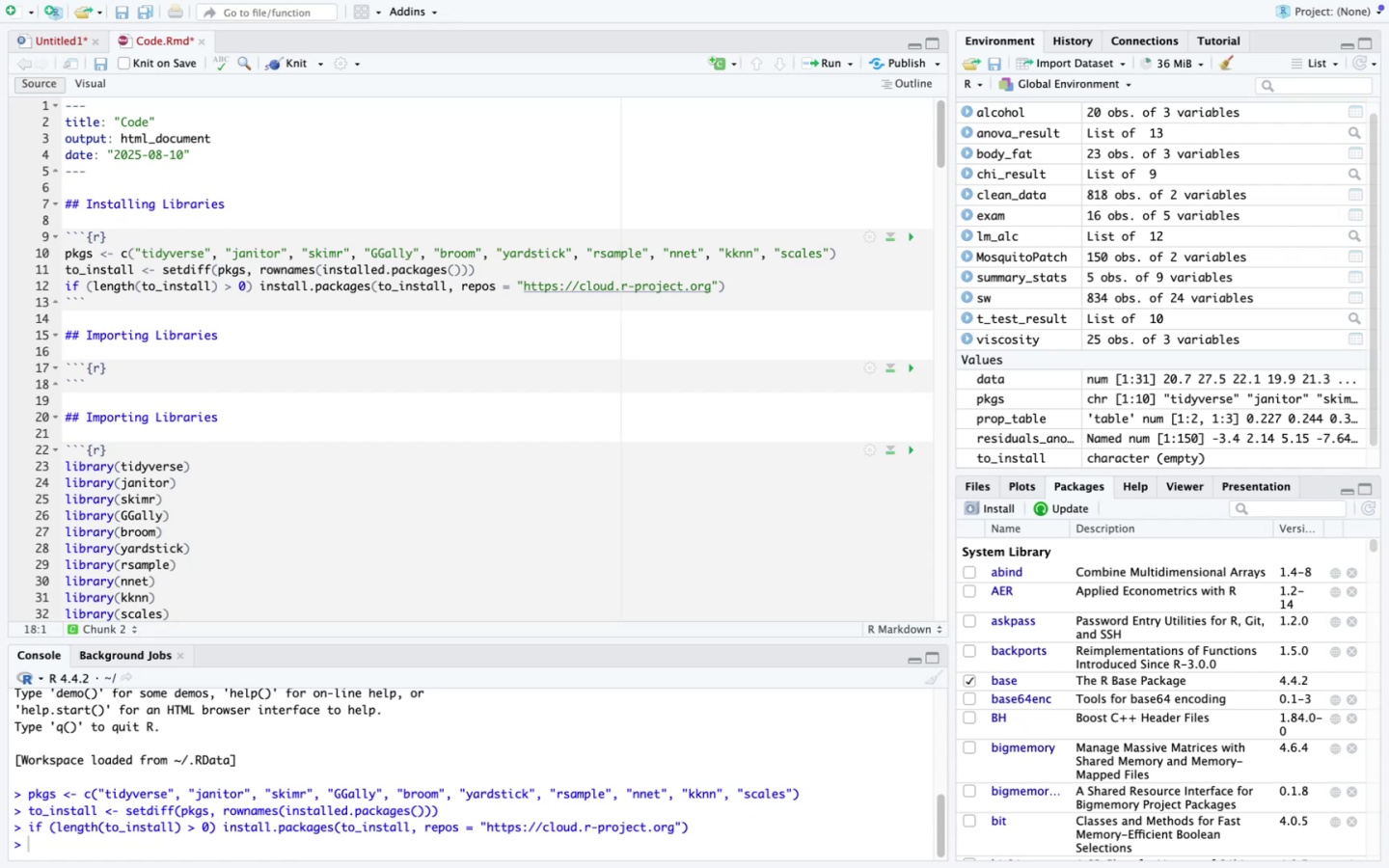 
key(ArrowUp)
 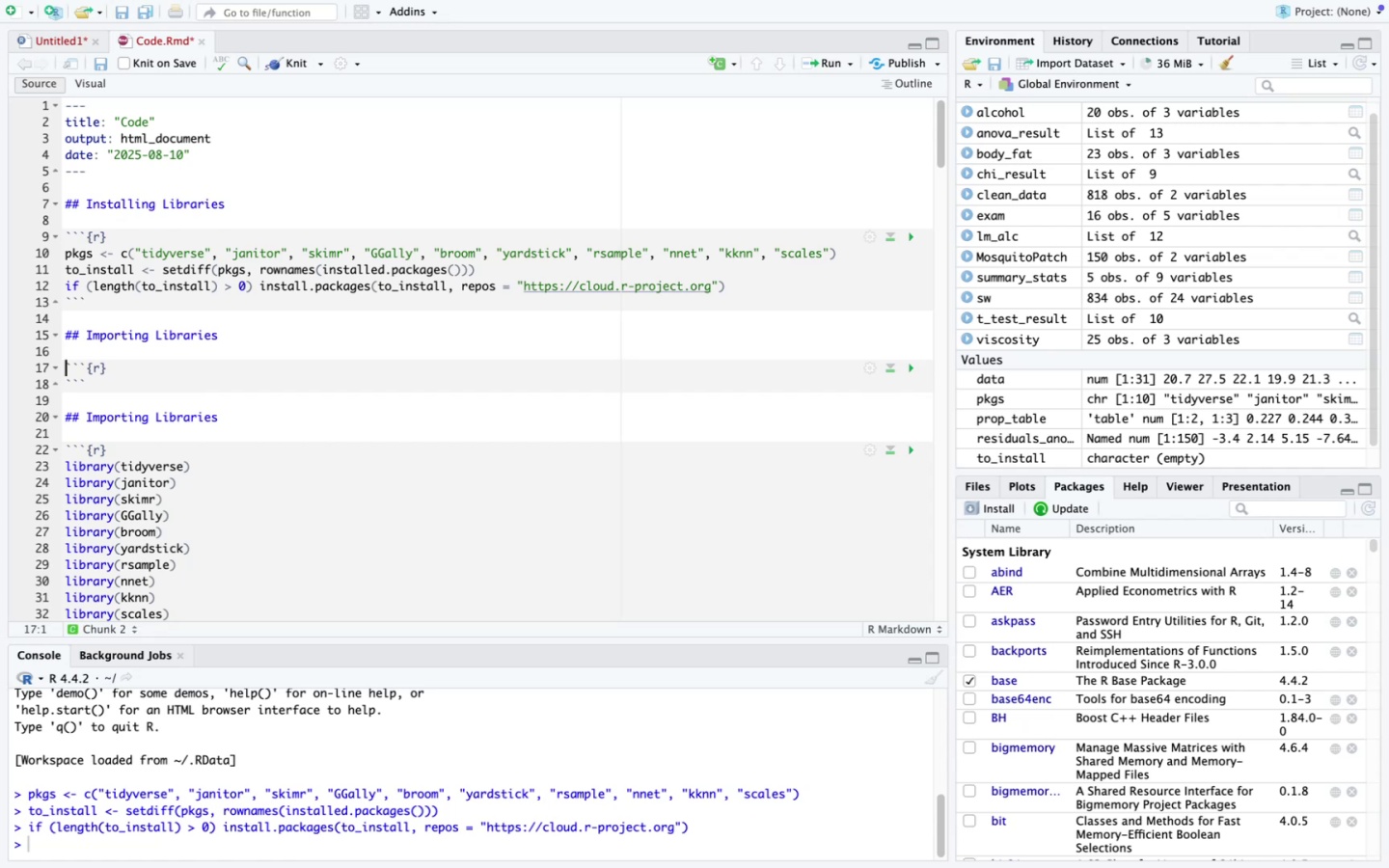 
key(ArrowRight)
 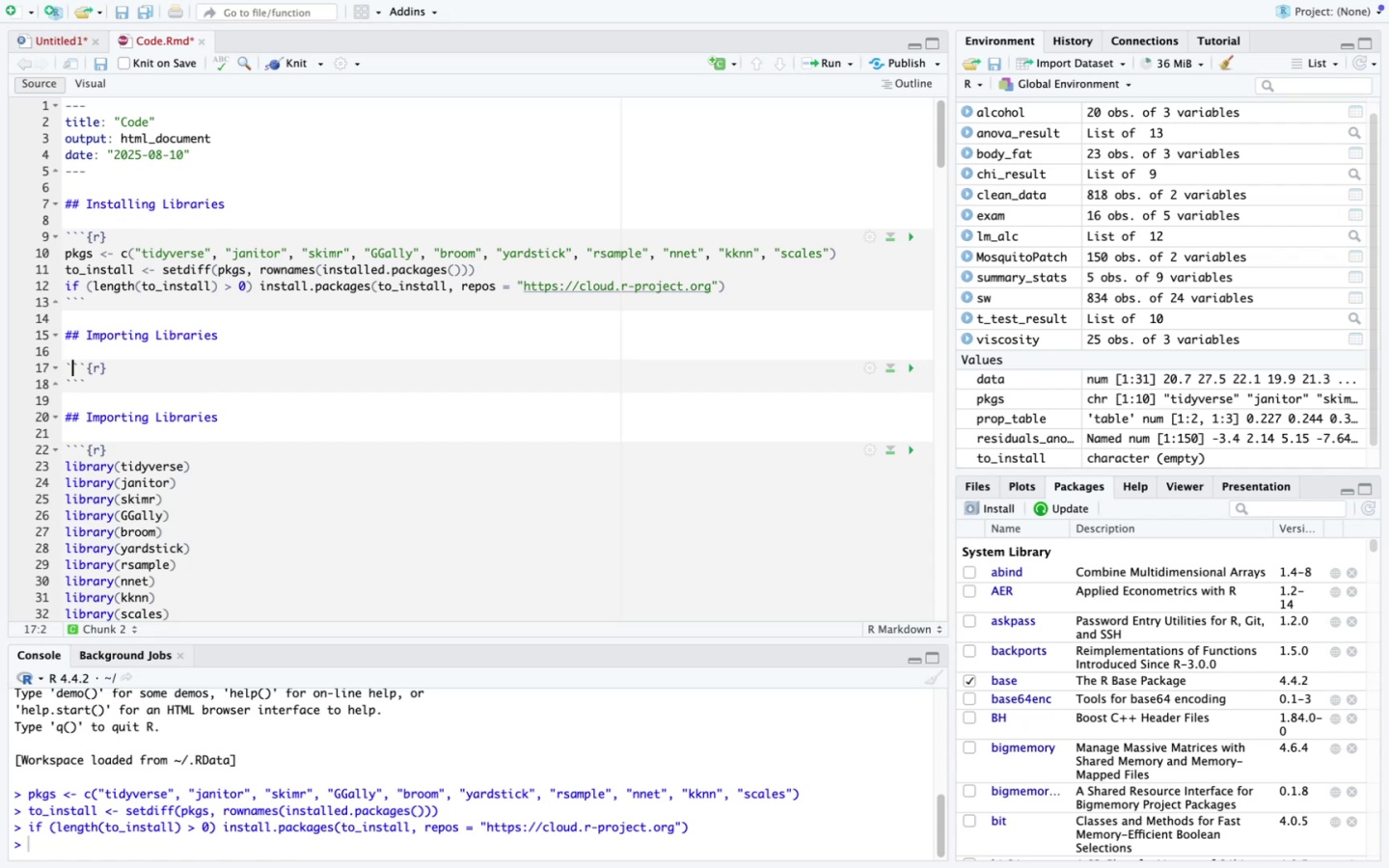 
key(ArrowRight)
 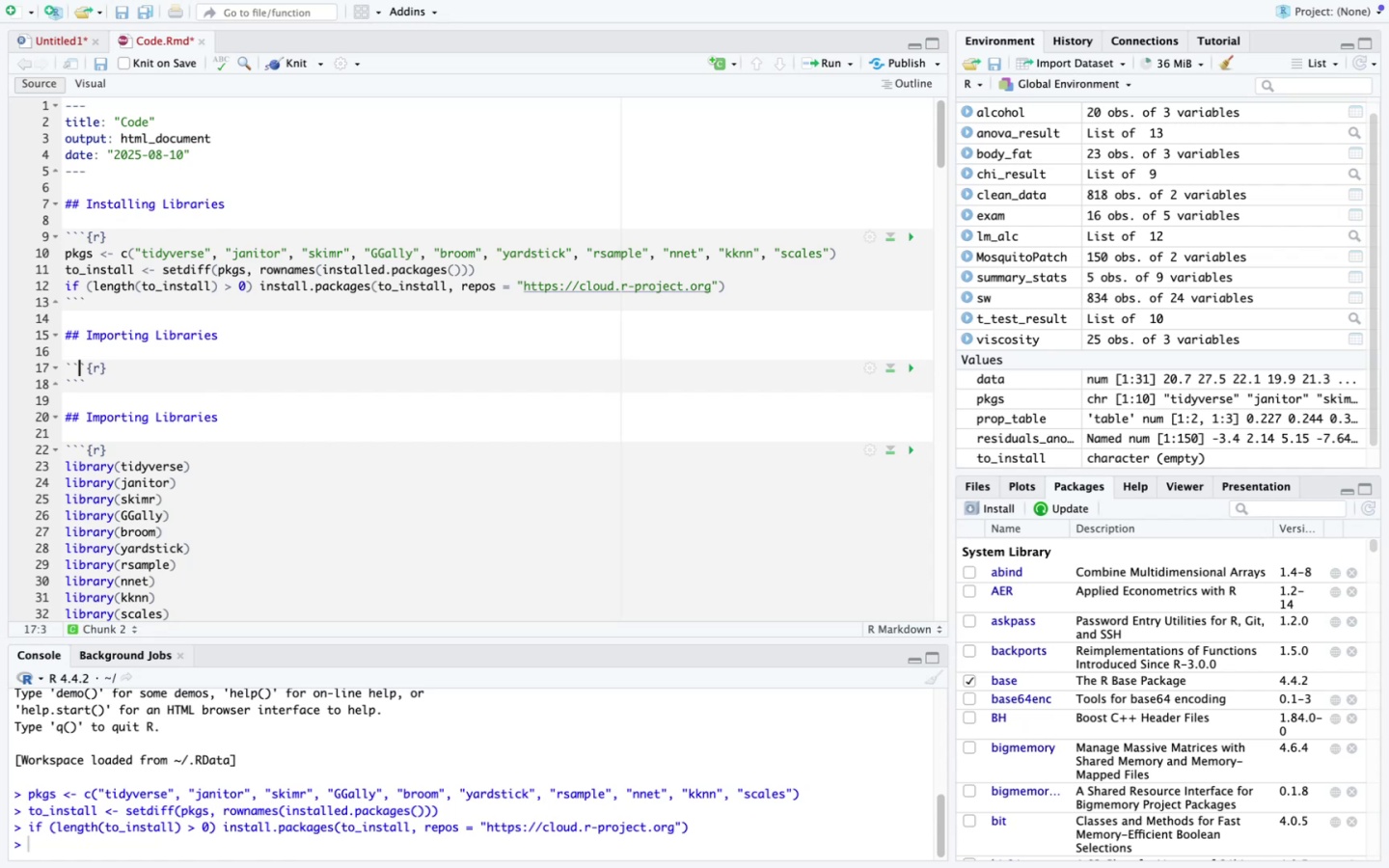 
key(ArrowRight)
 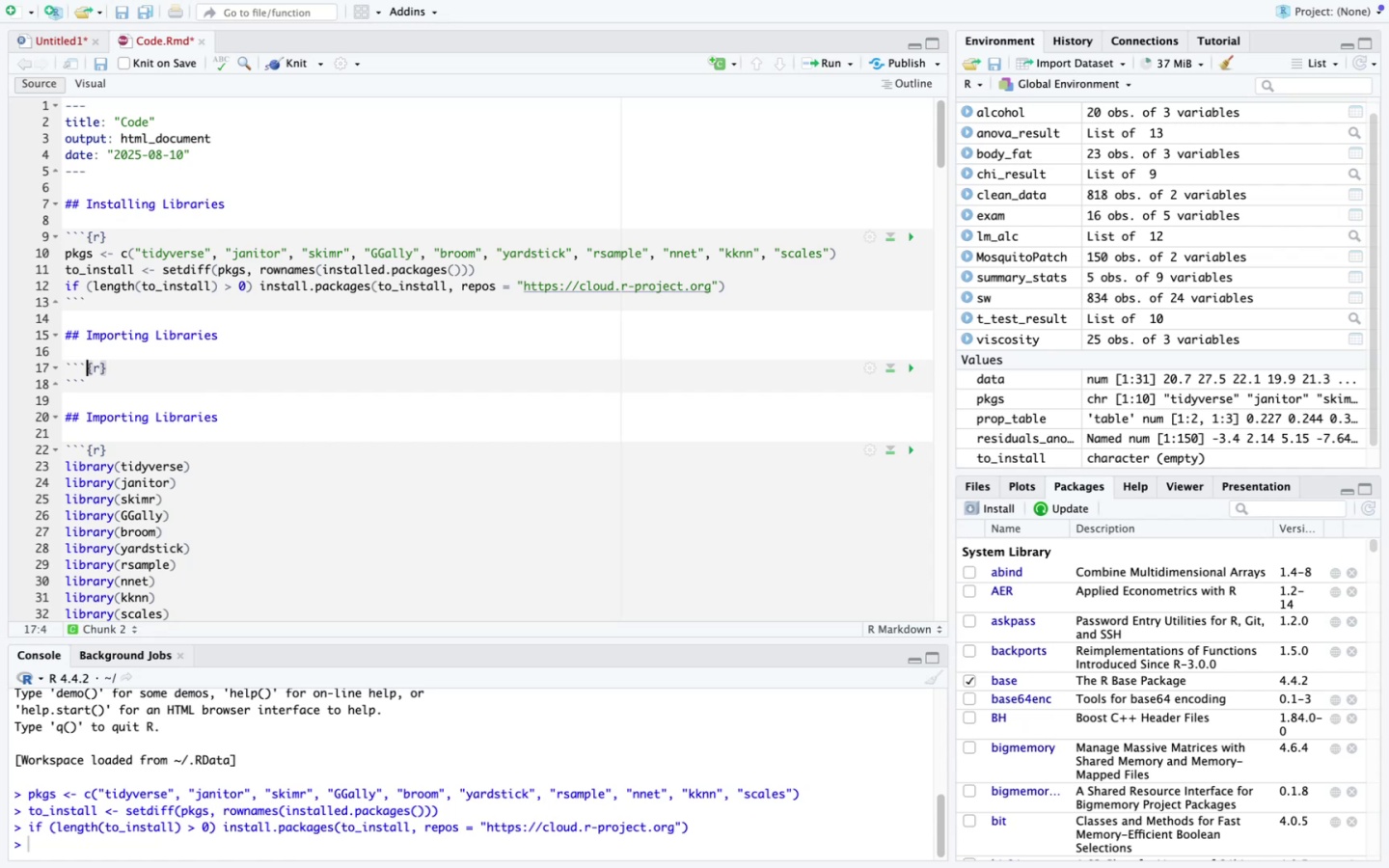 
key(ArrowRight)
 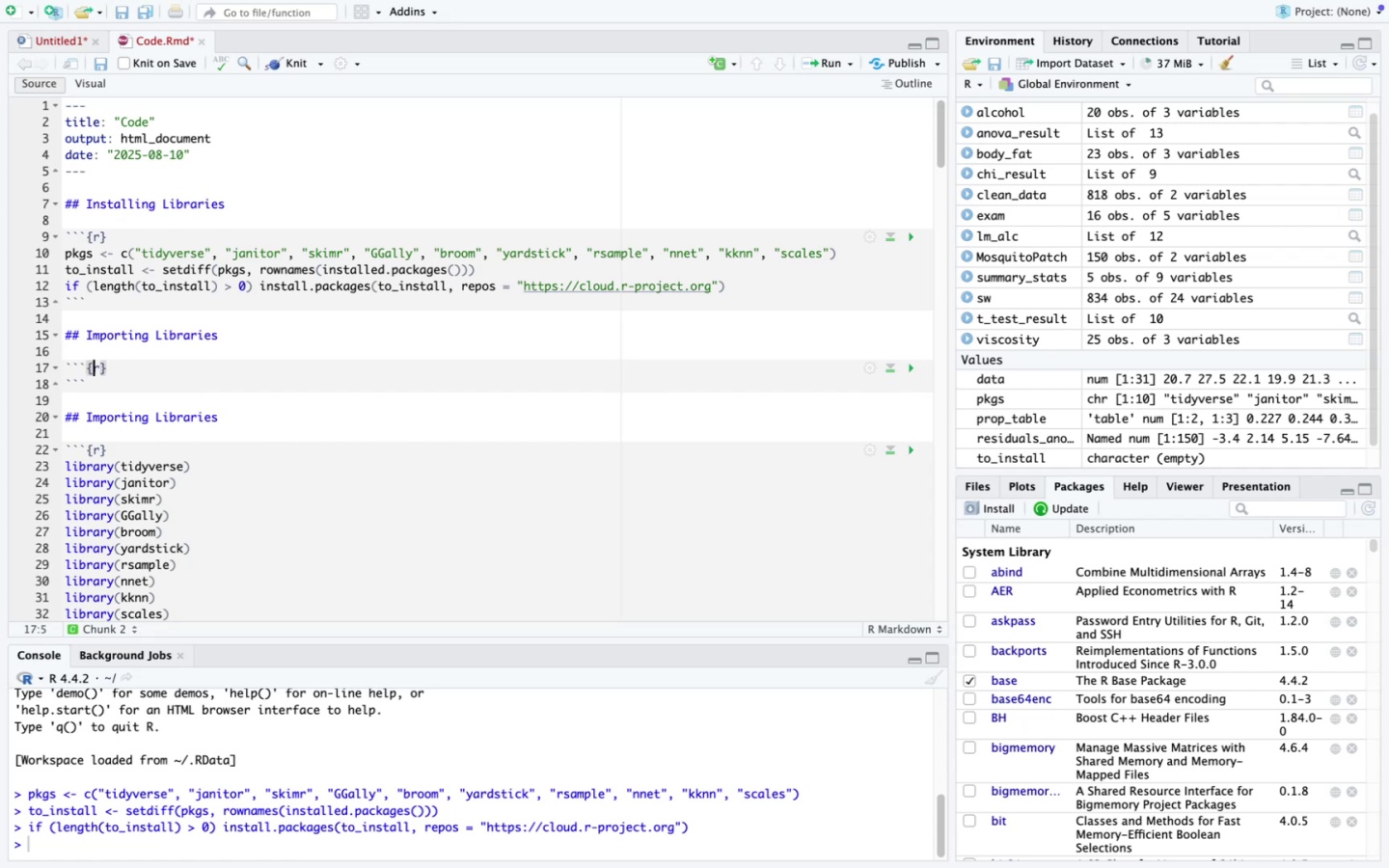 
key(ArrowRight)
 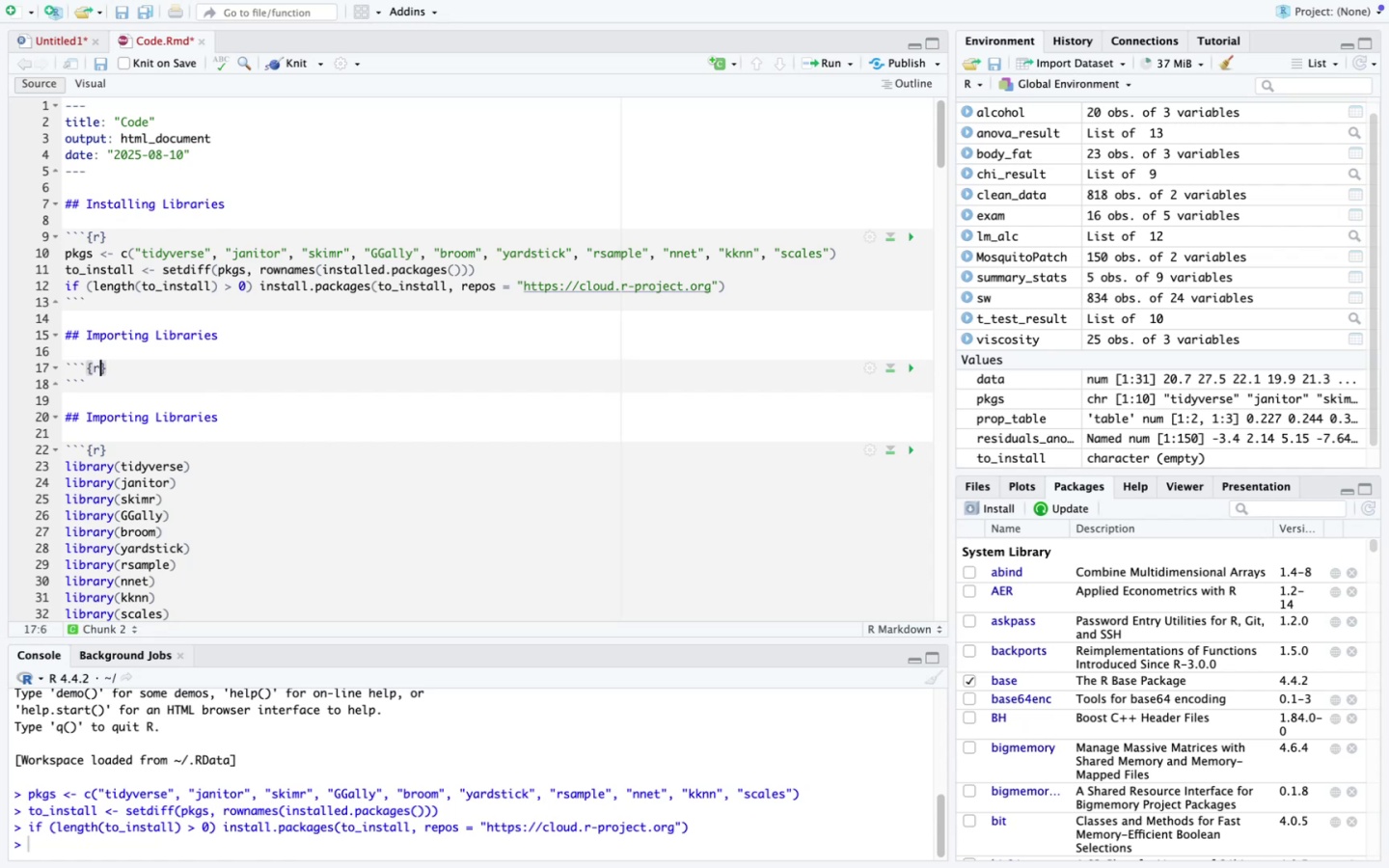 
key(ArrowRight)
 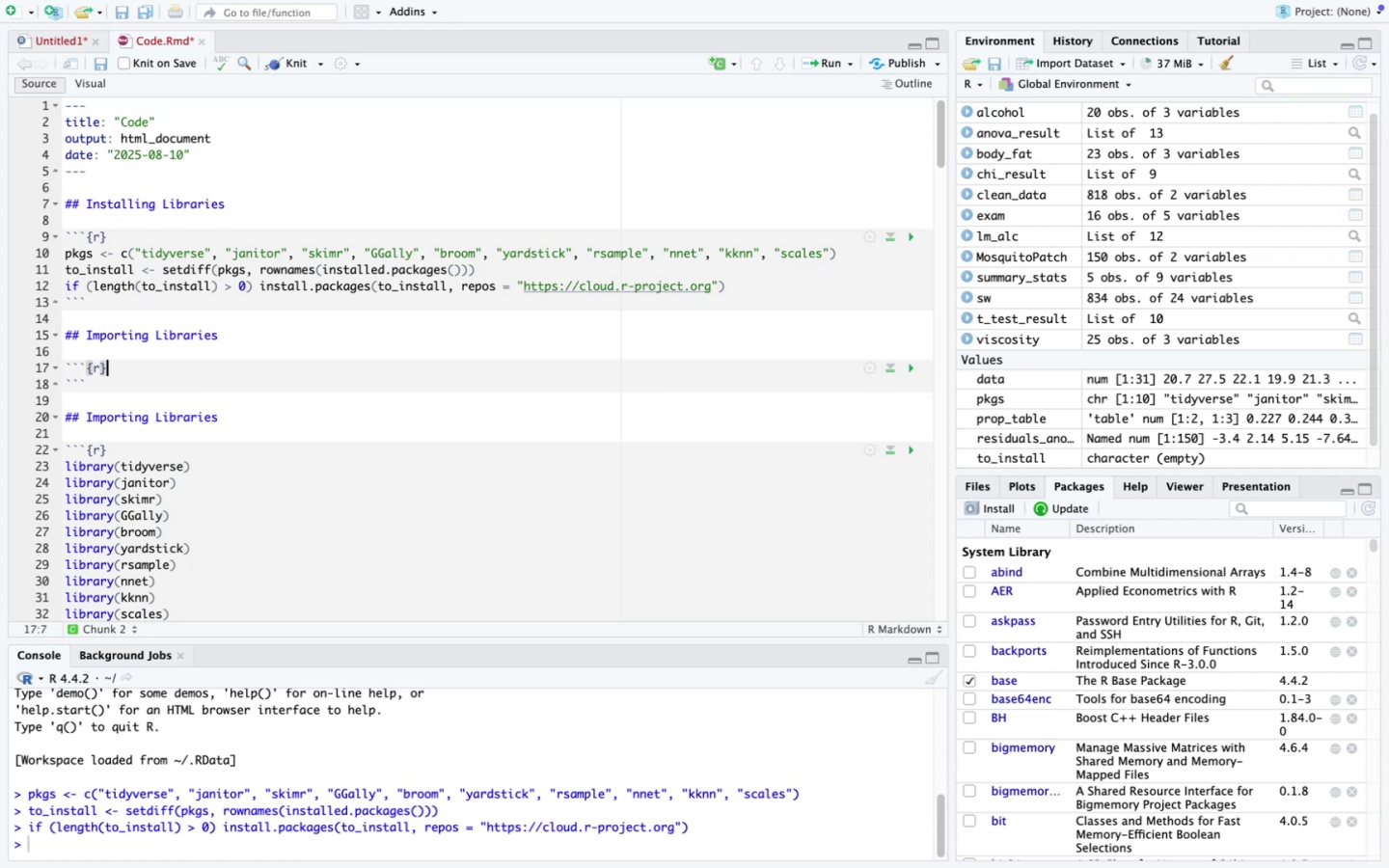 
key(Backslash)
 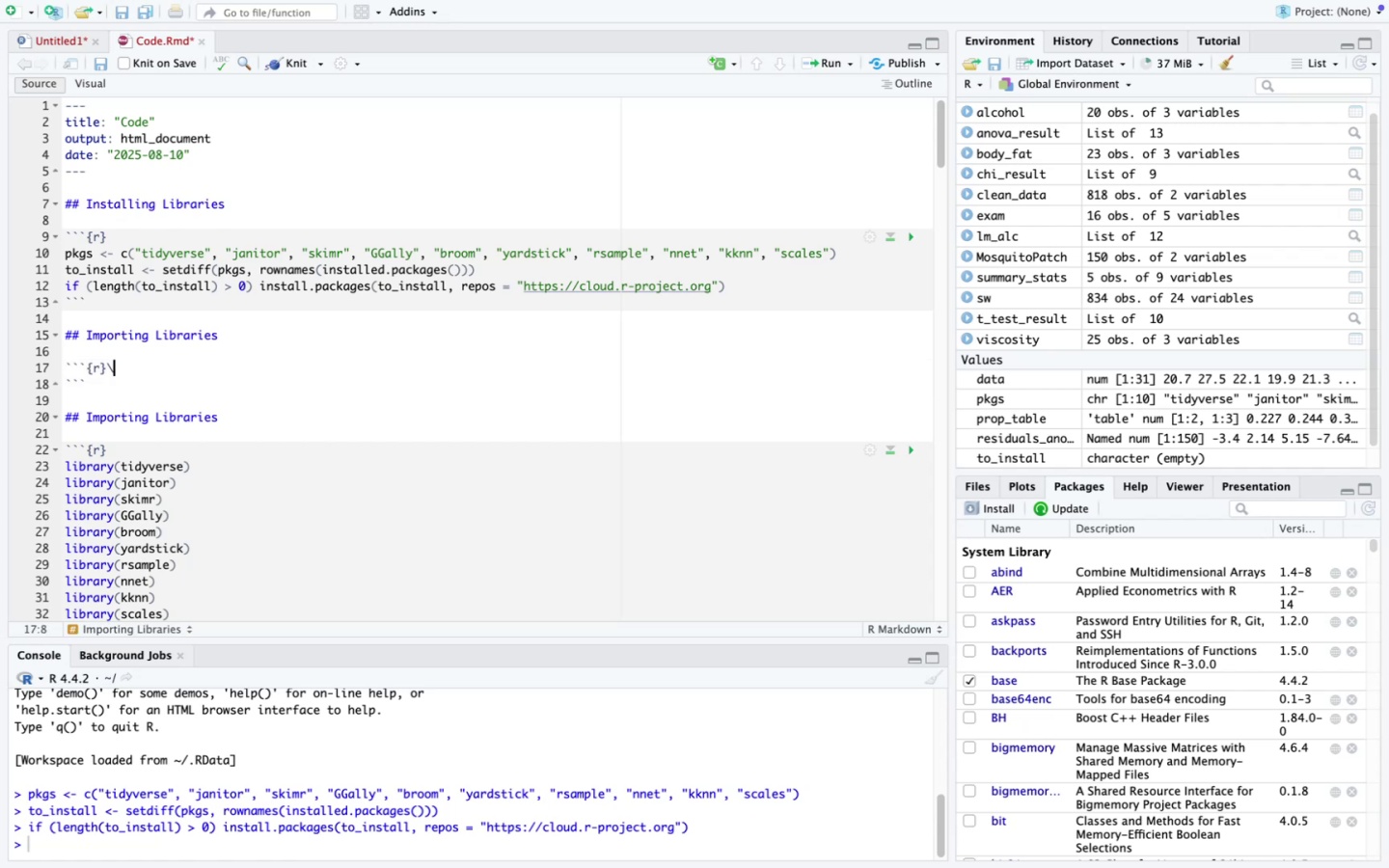 
key(Backspace)
 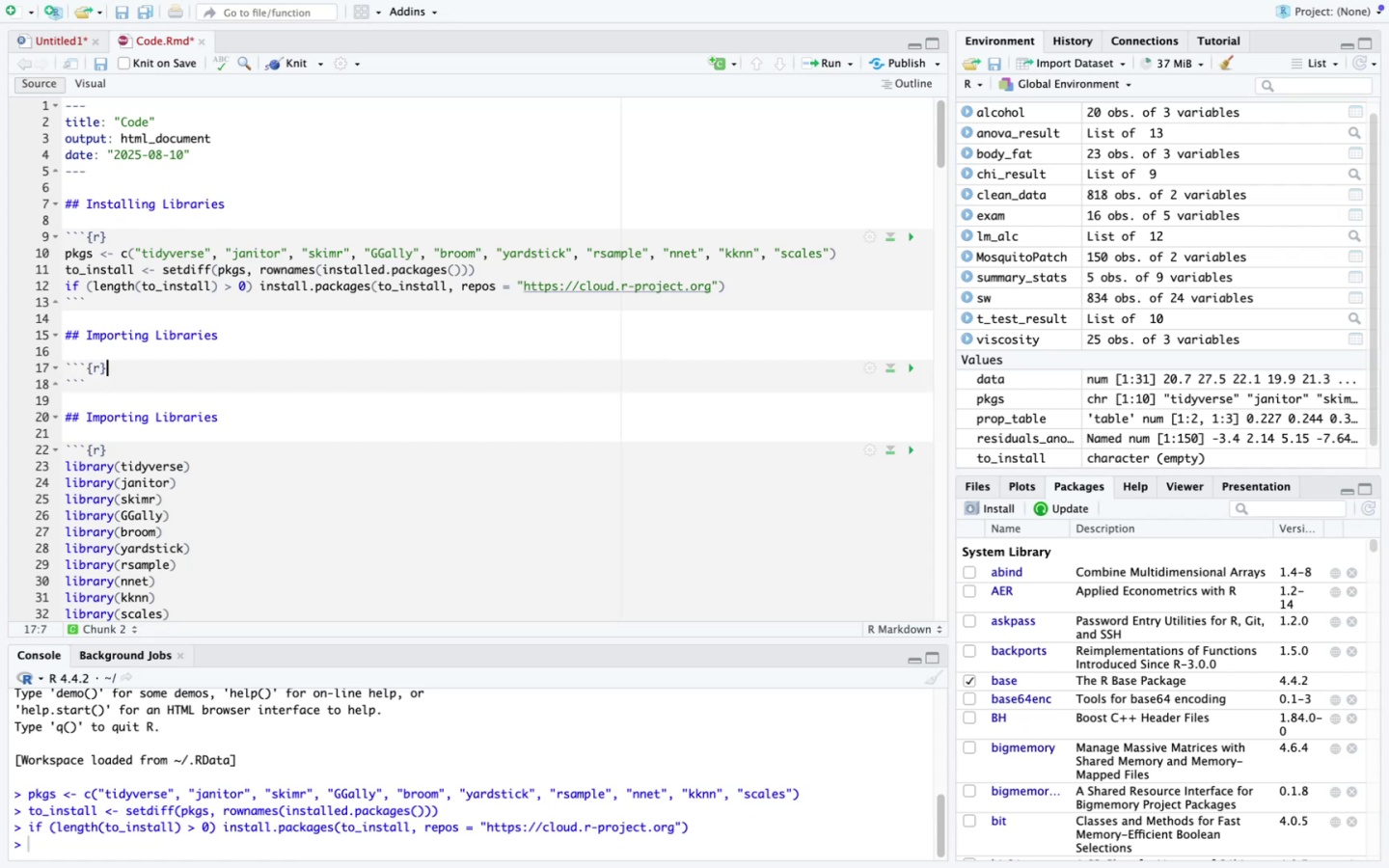 
key(Enter)
 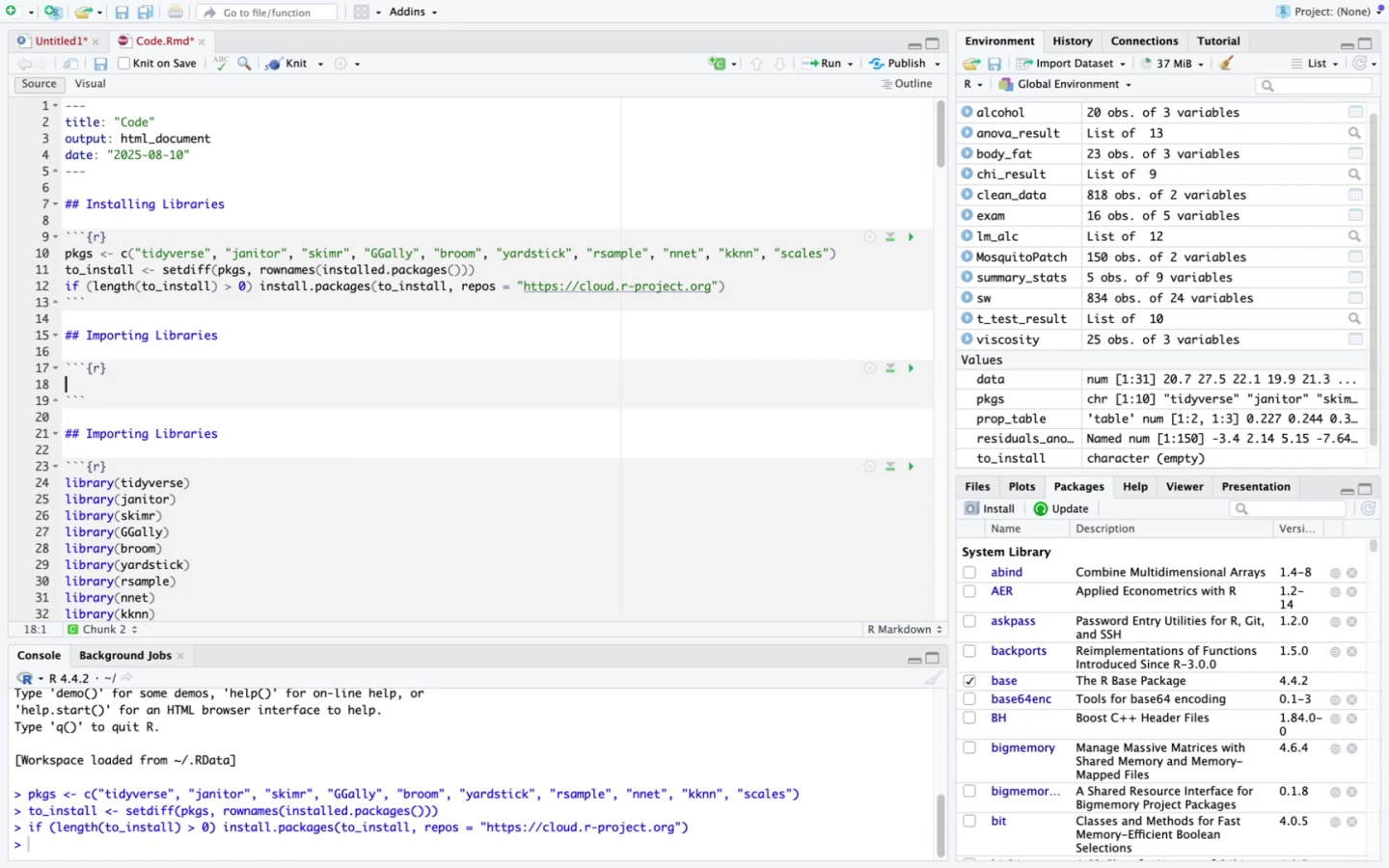 
type(library()
 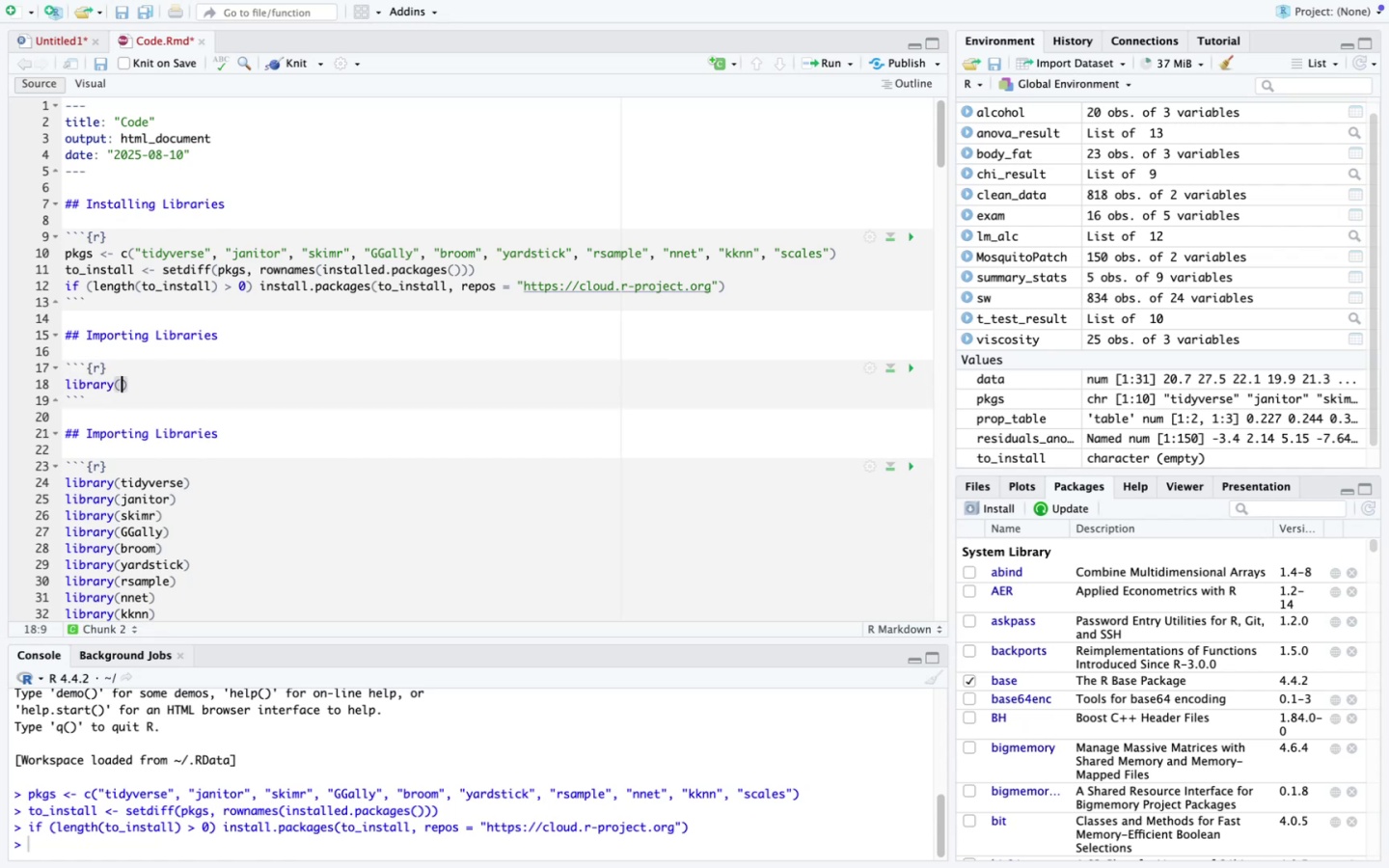 
key(ArrowRight)
 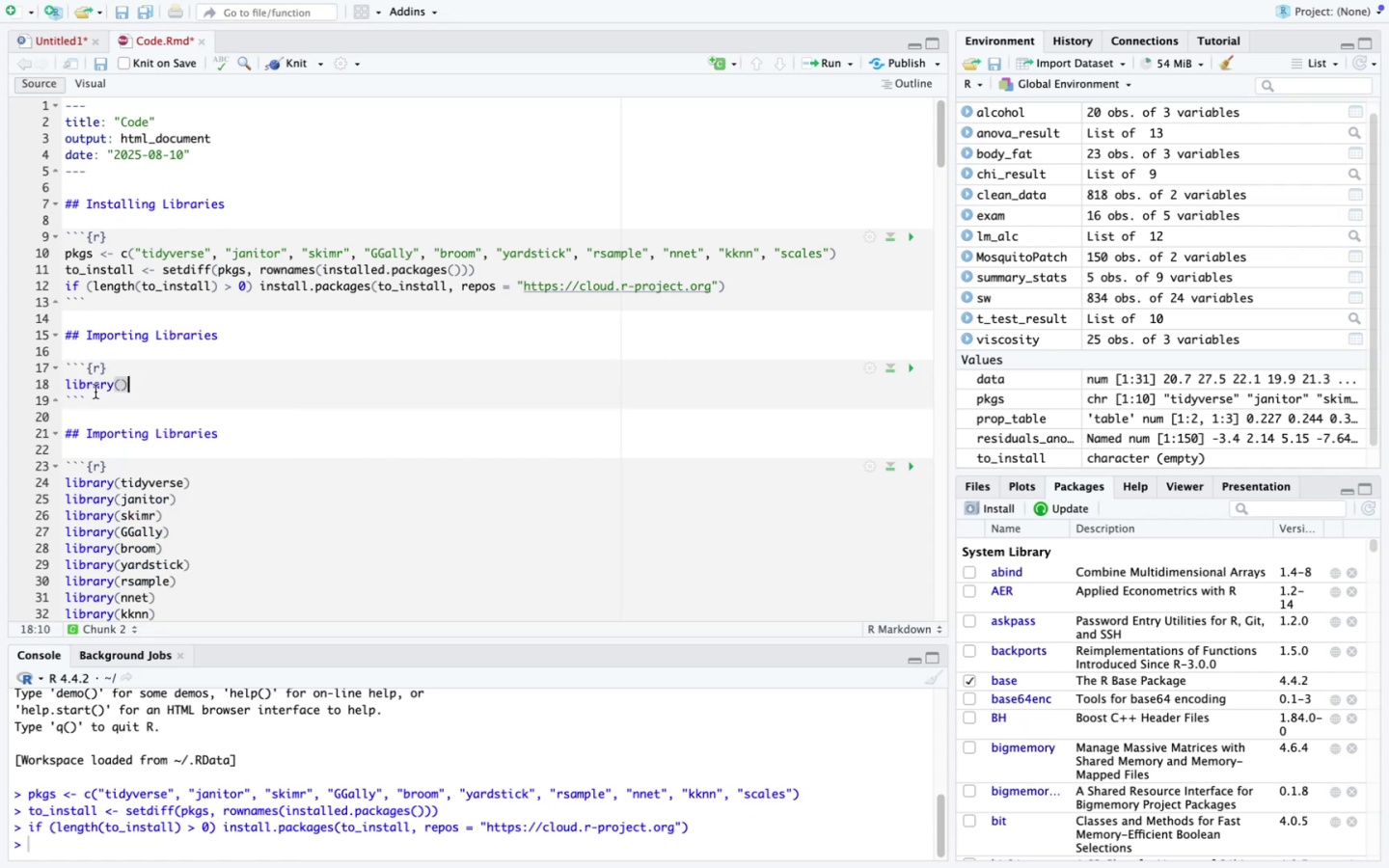 
left_click_drag(start_coordinate=[152, 384], to_coordinate=[65, 384])
 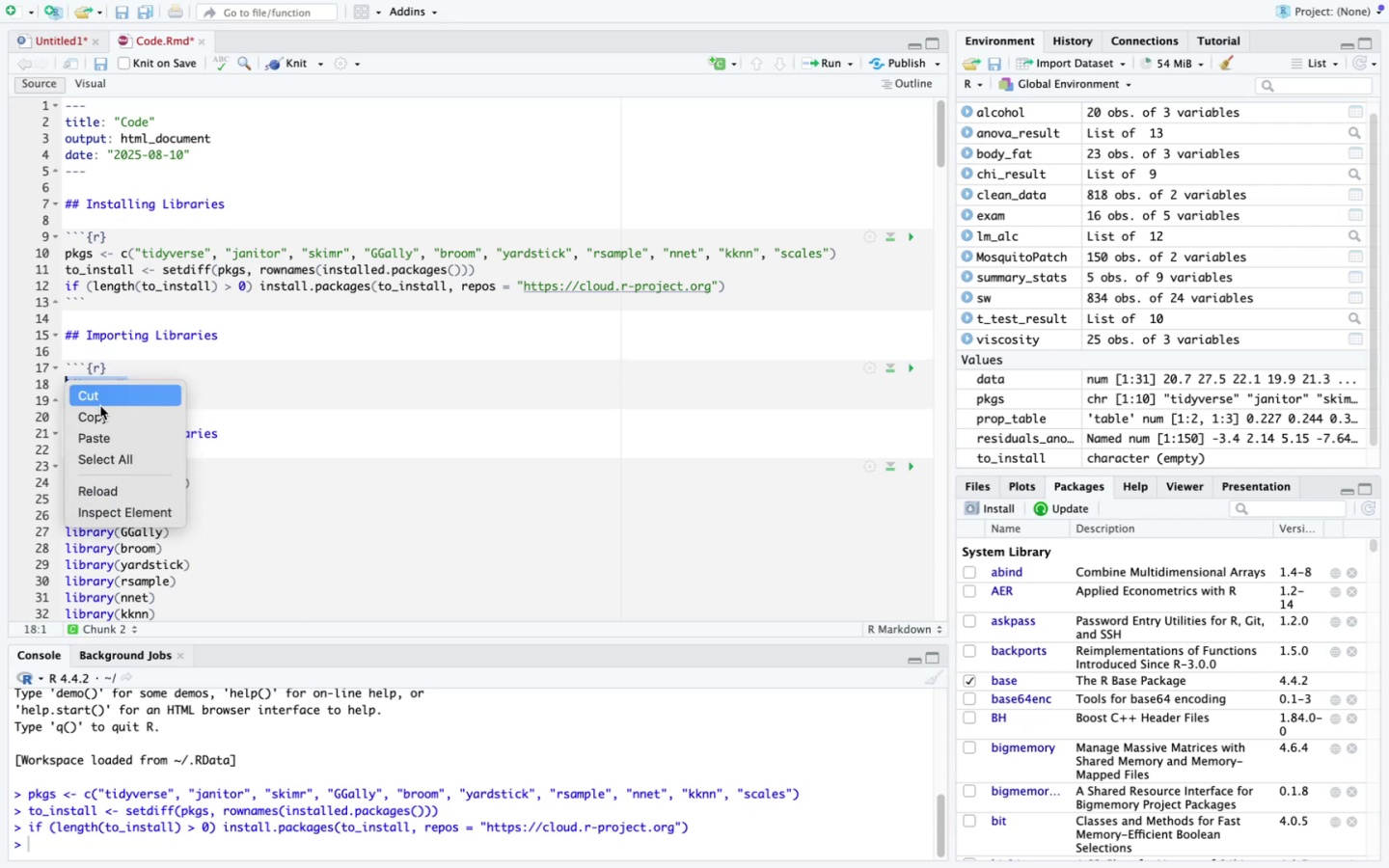 
left_click([105, 412])
 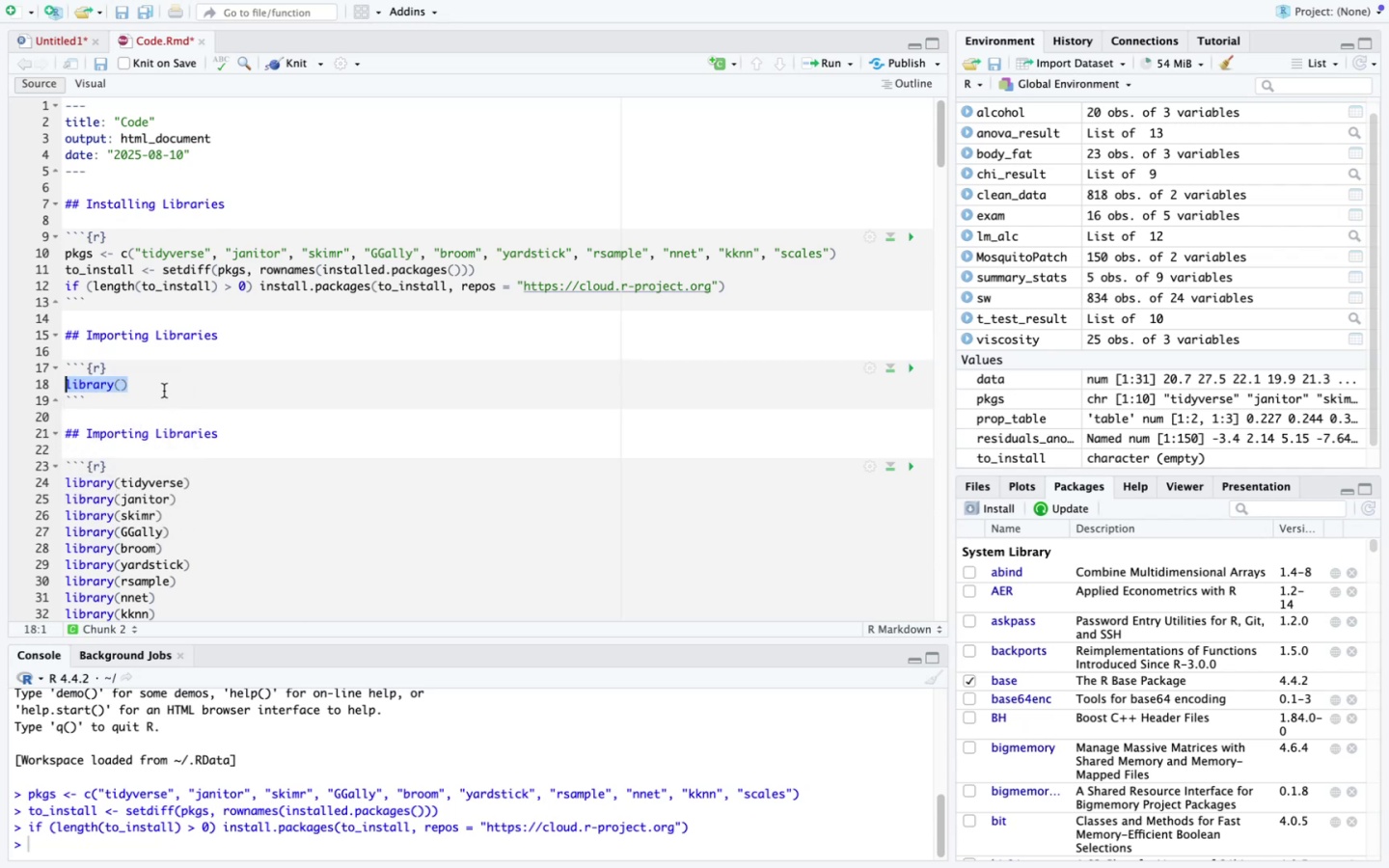 
left_click([163, 389])
 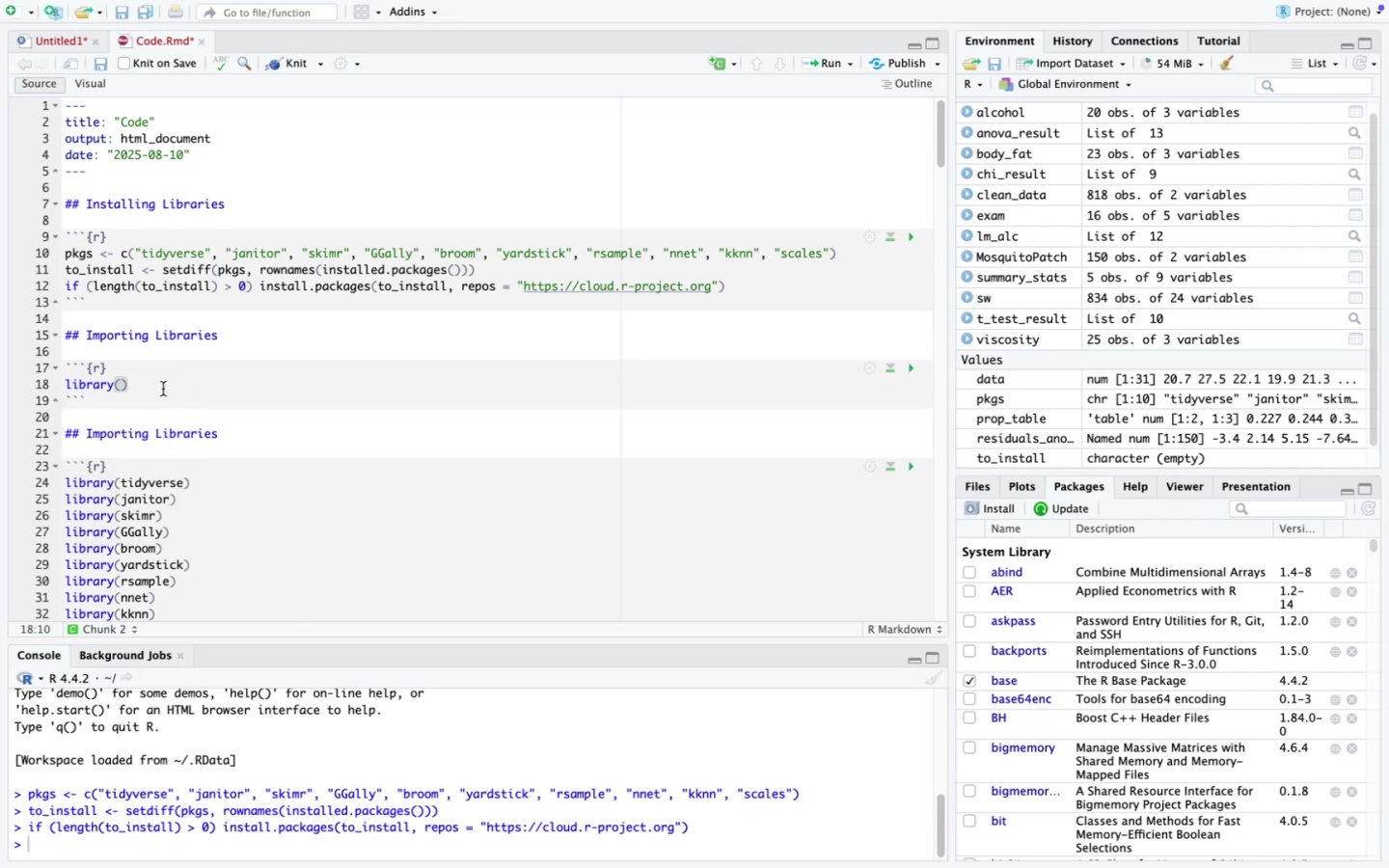 
key(Enter)
 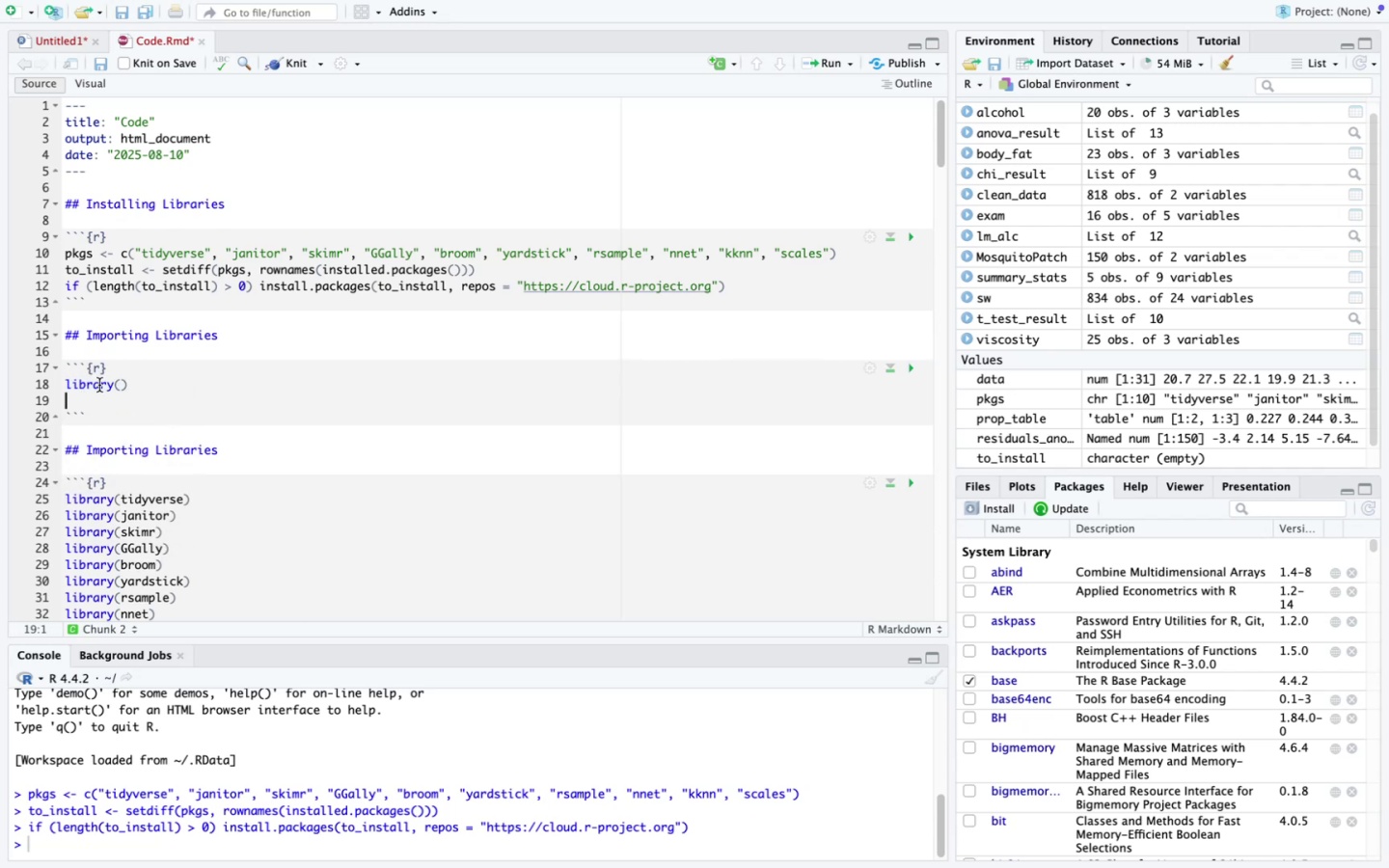 
right_click([83, 396])
 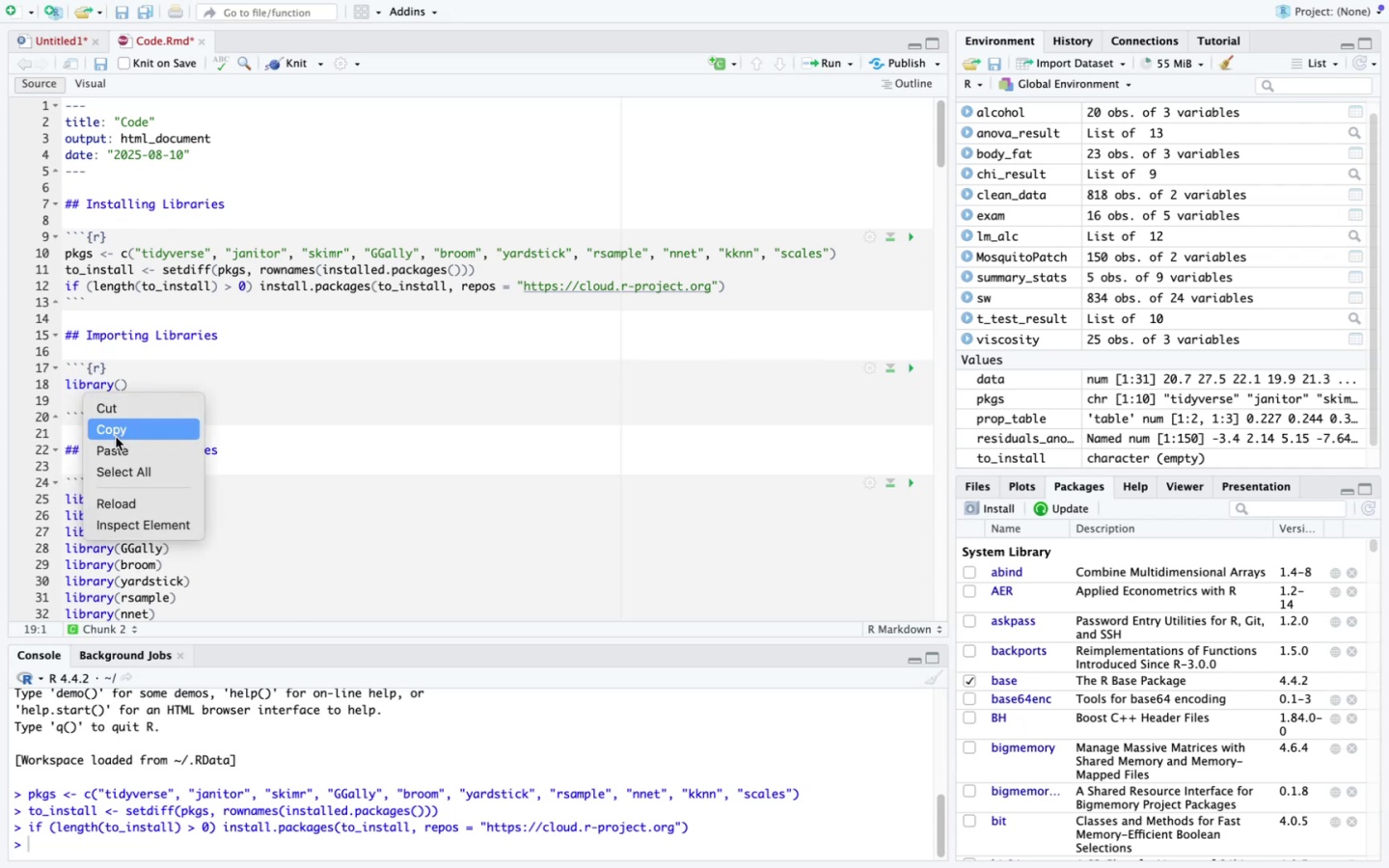 
left_click([117, 443])
 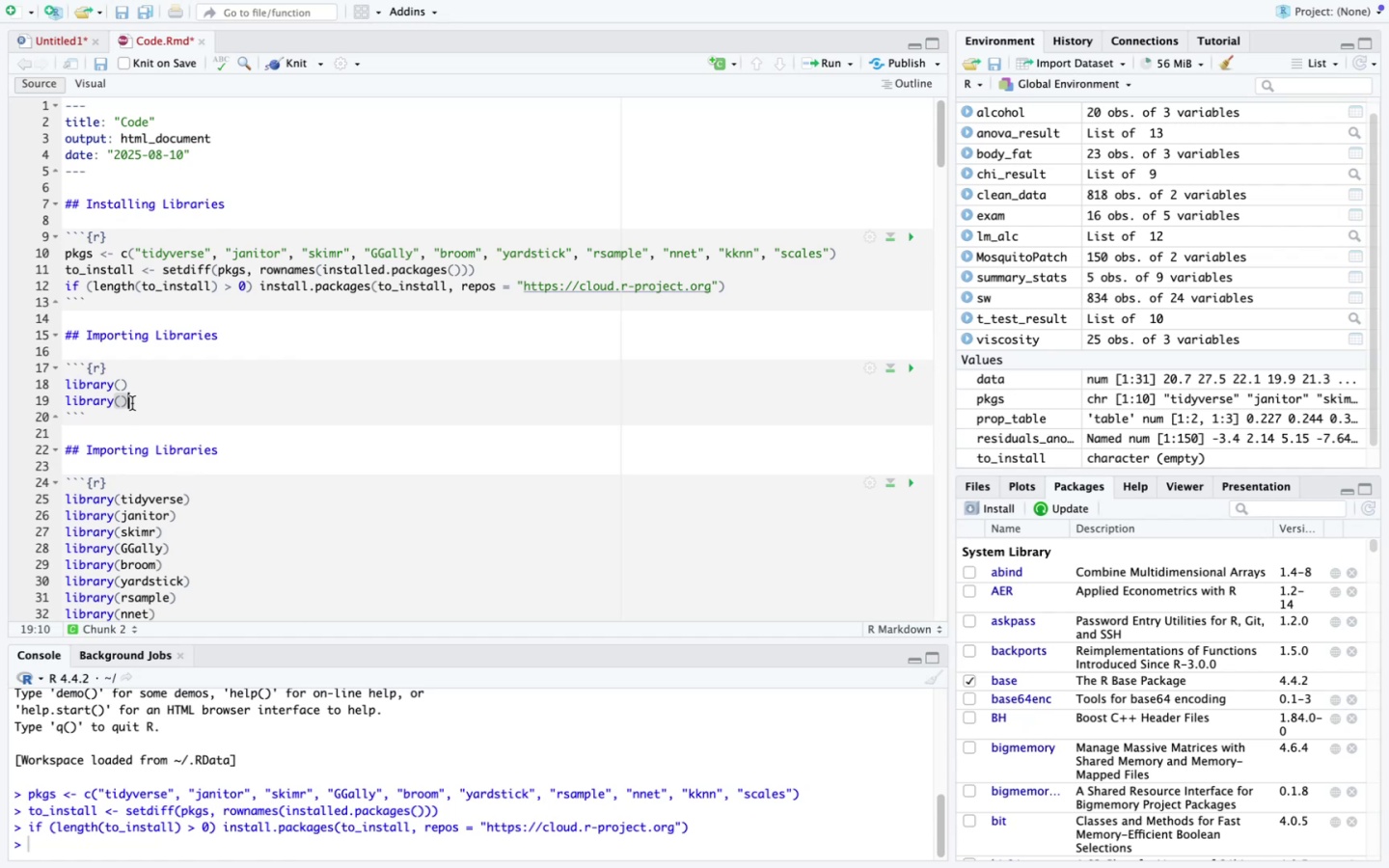 
left_click([122, 387])
 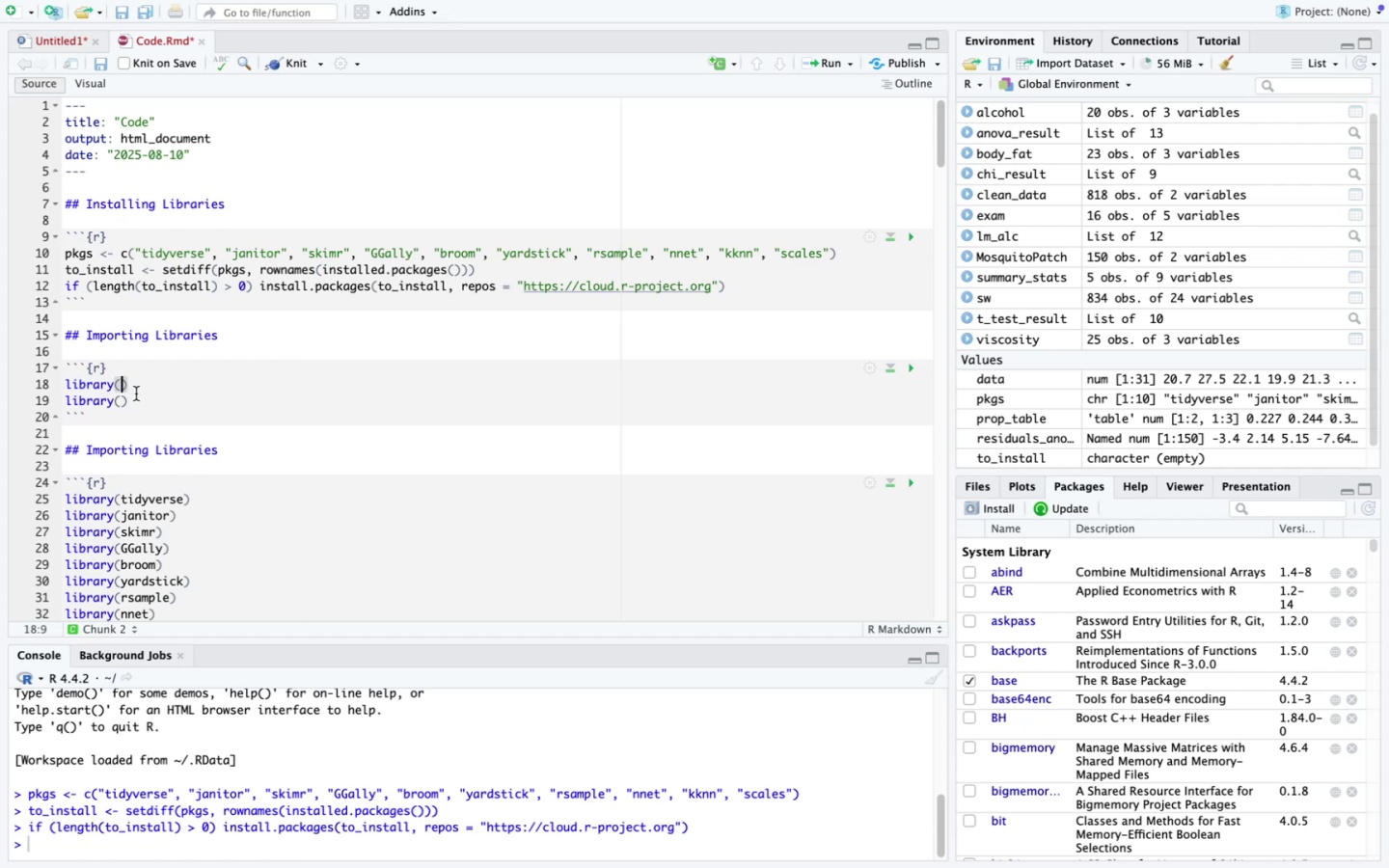 
type(tist)
key(Backspace)
key(Backspace)
type(dt)
key(Backspace)
type(t)
key(Backspace)
type(yverse)
 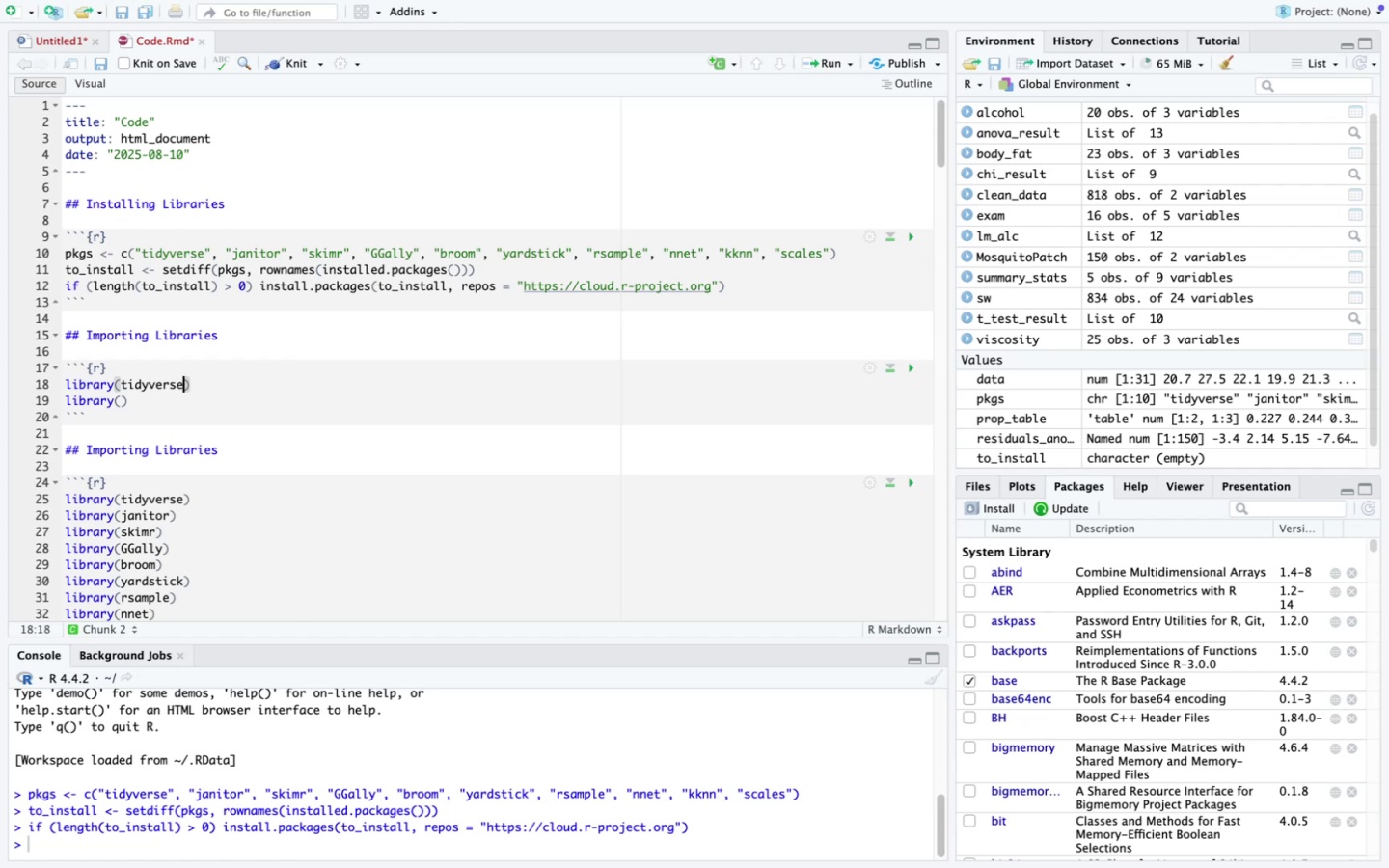 
key(ArrowDown)
 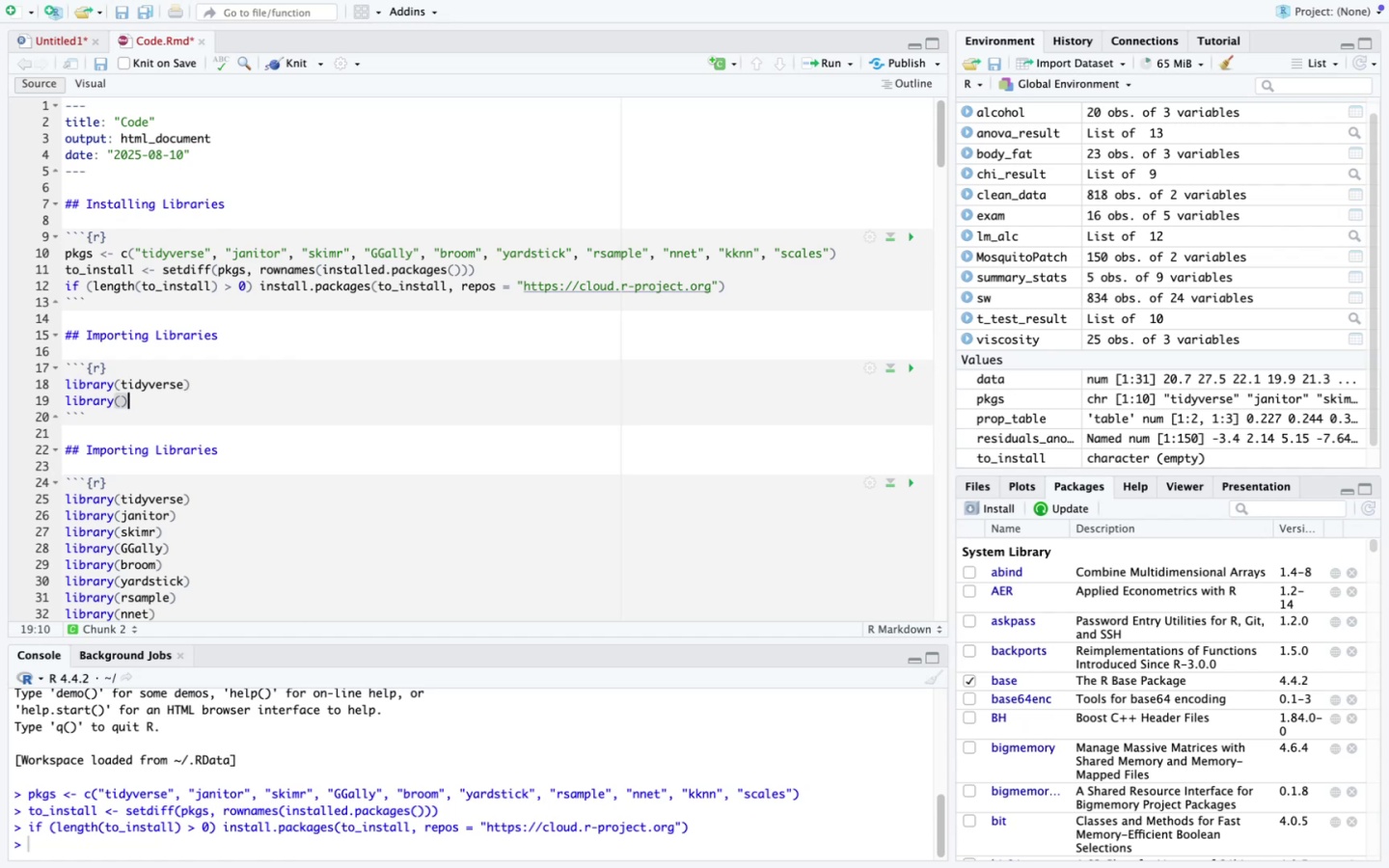 
key(ArrowLeft)
 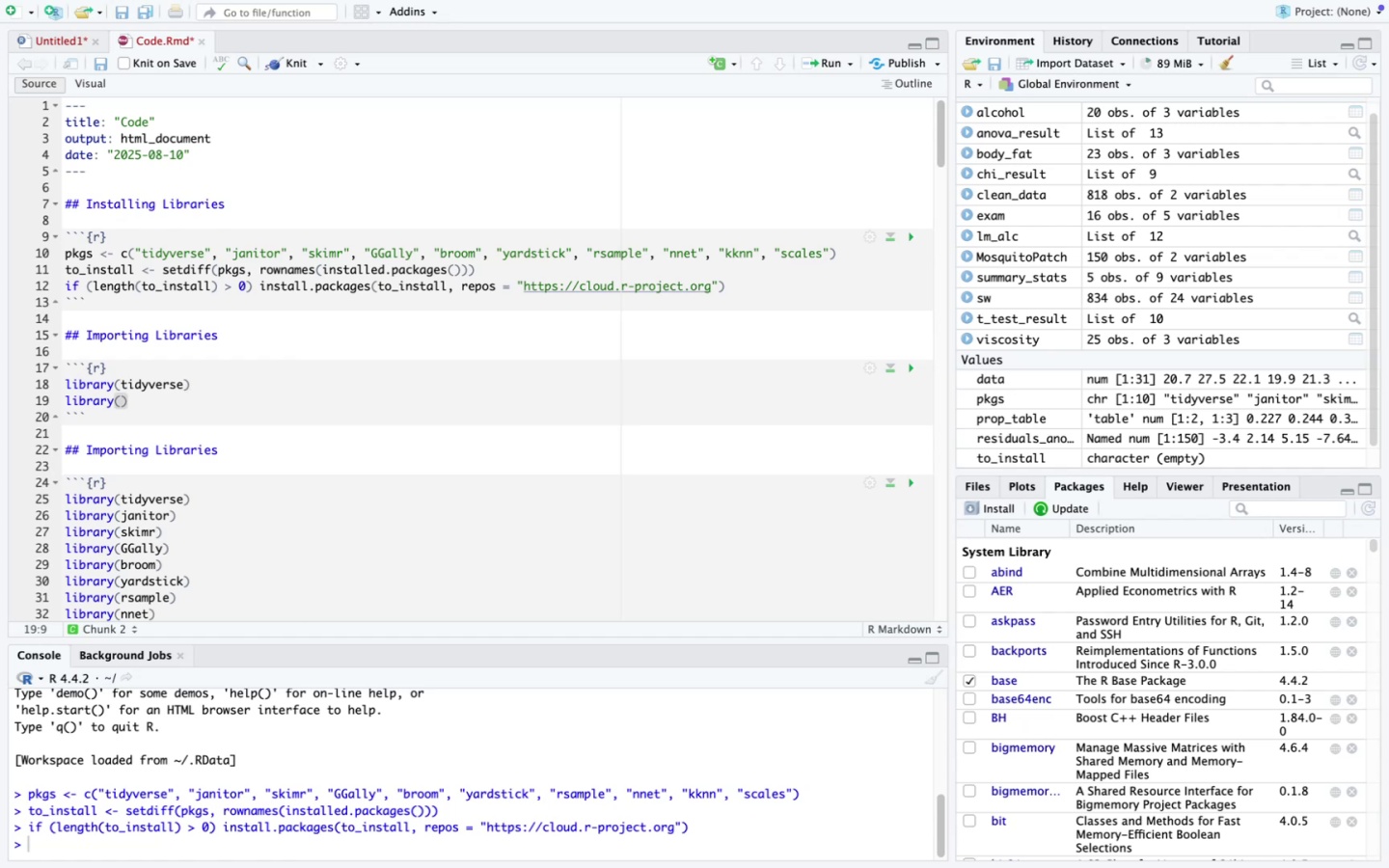 
type(janitor)
 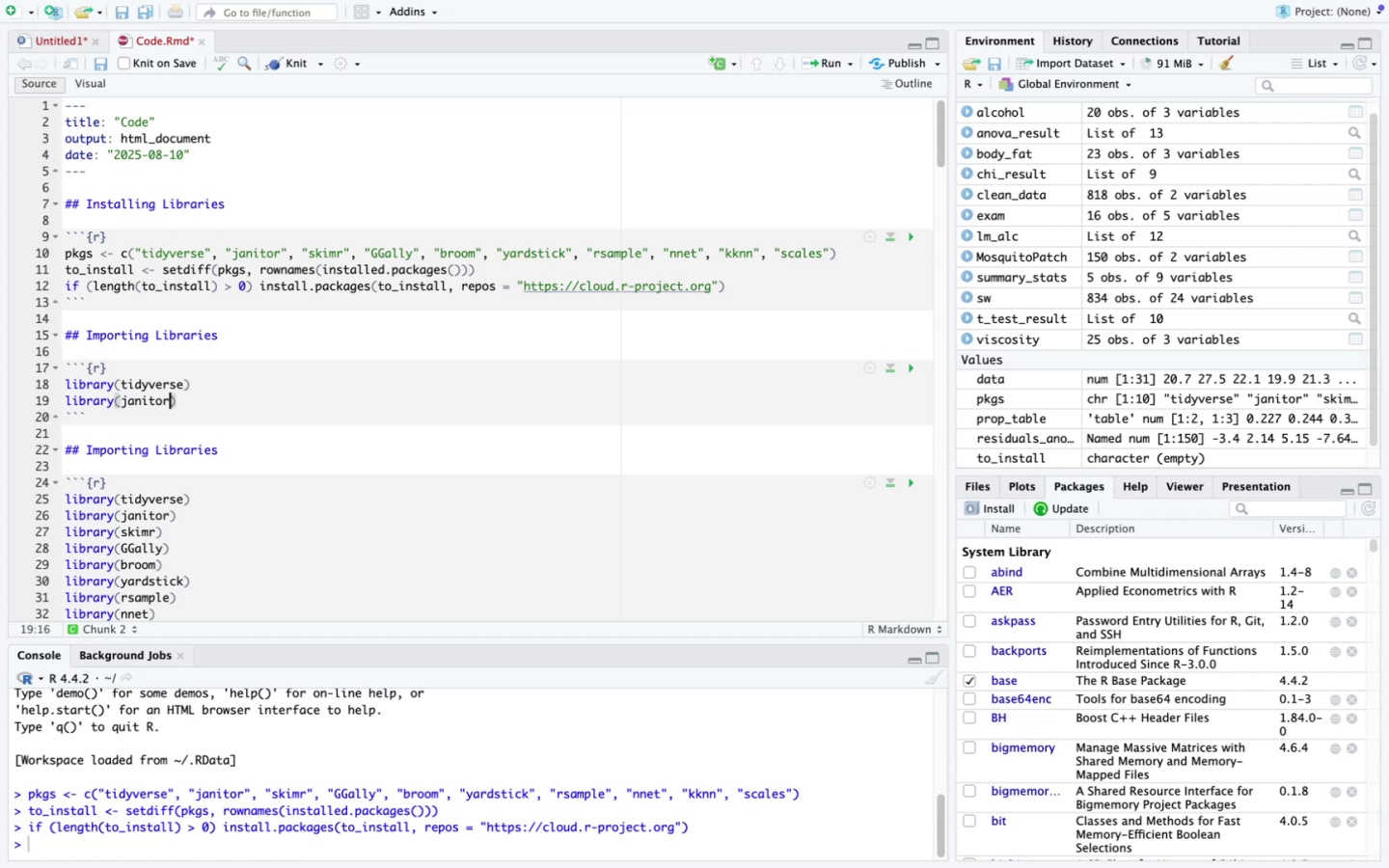 
key(ArrowRight)
 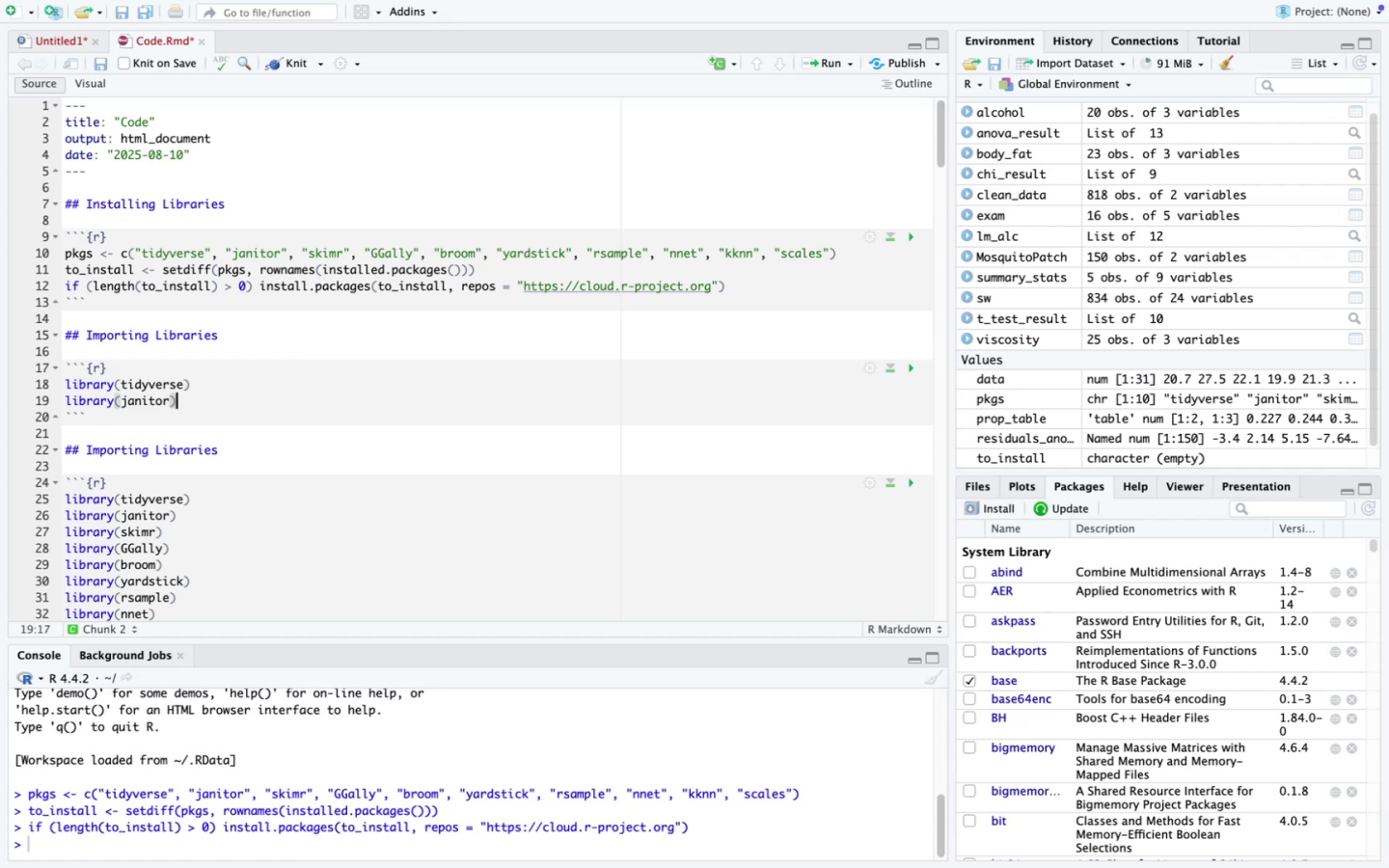 
key(Enter)
 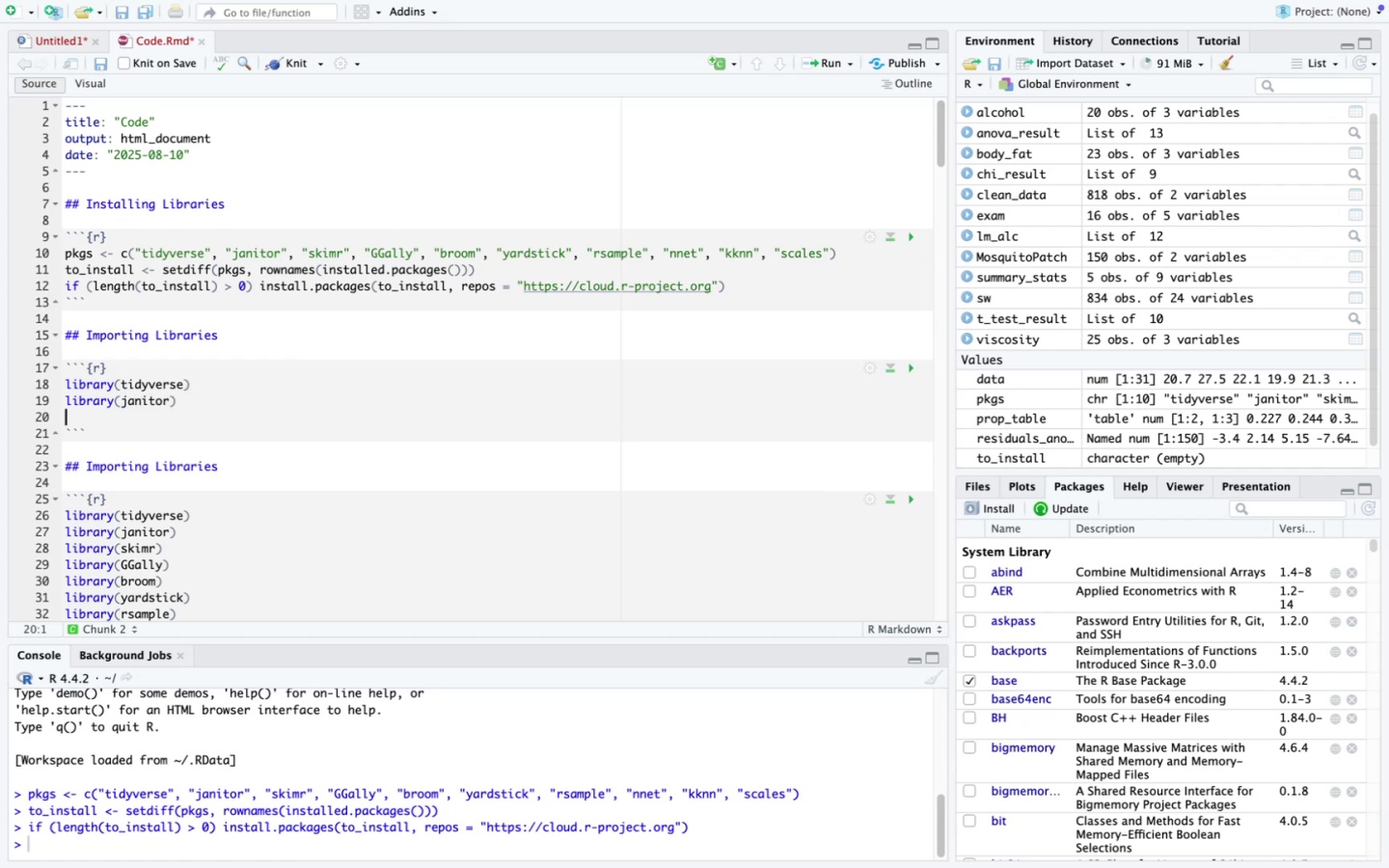 
type(librayr)
key(Backspace)
key(Backspace)
type(ry(skimr)
 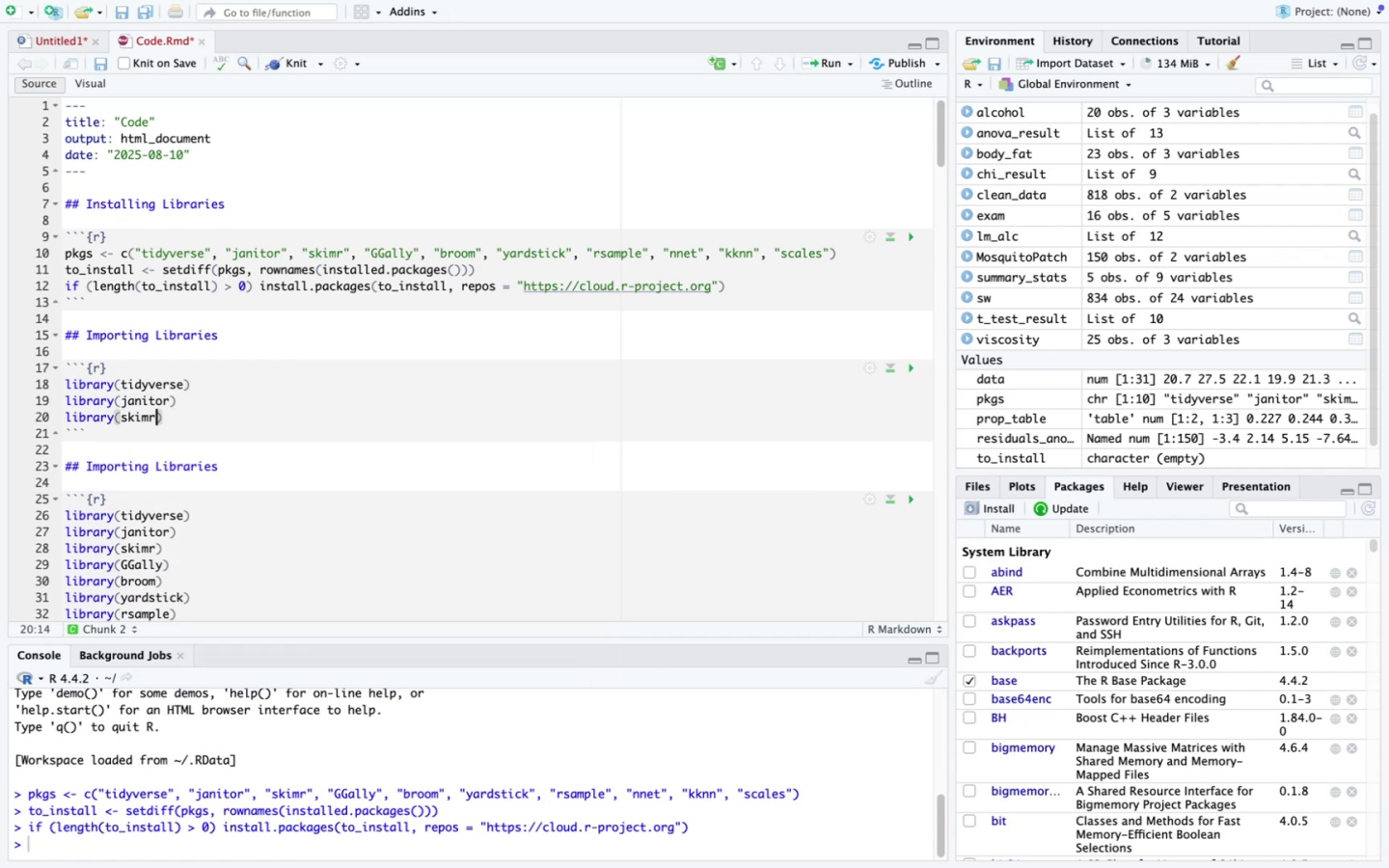 
key(ArrowRight)
 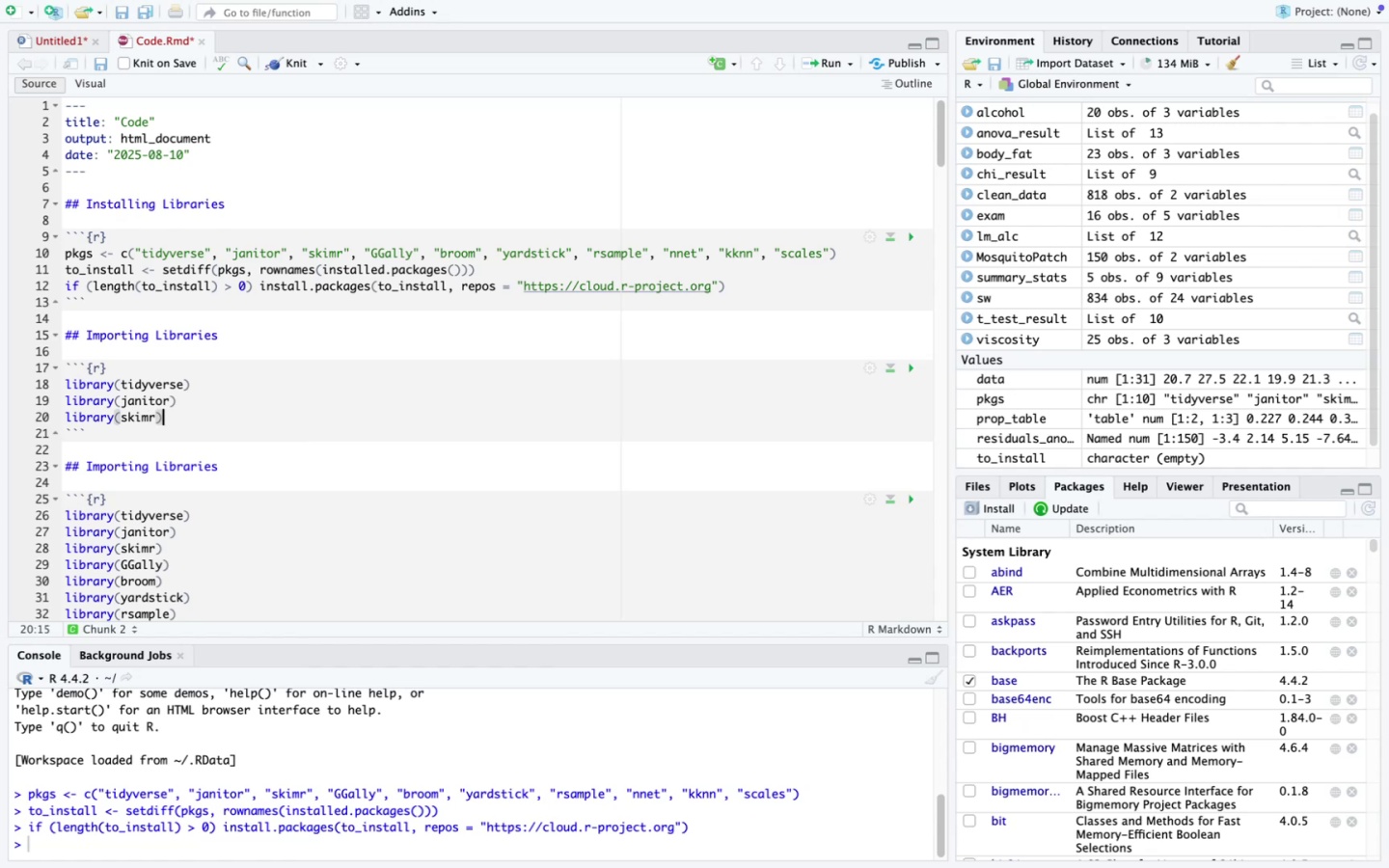 
key(Enter)
 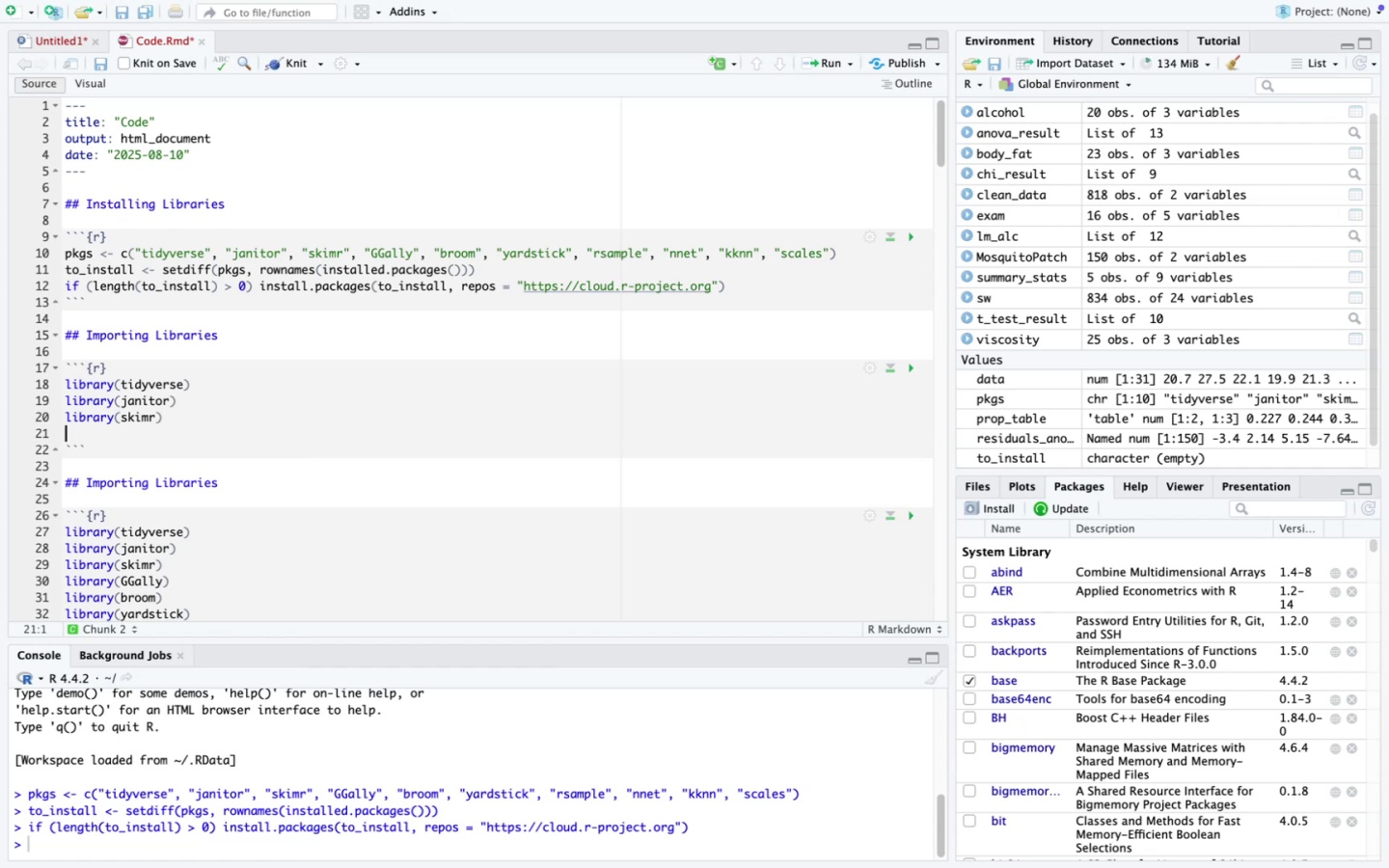 
type(library(GGalla)
key(Backspace)
type(y)
 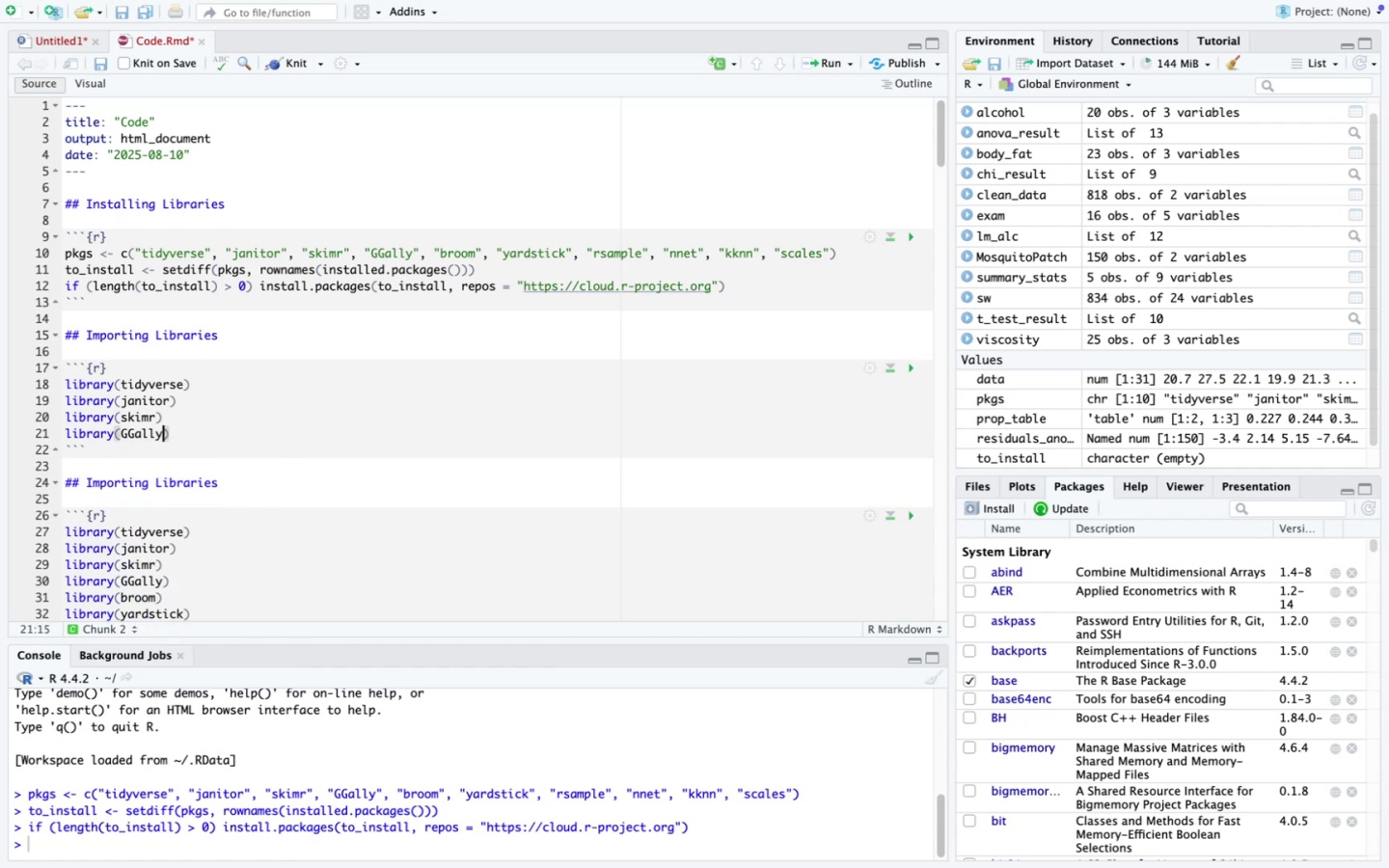 
 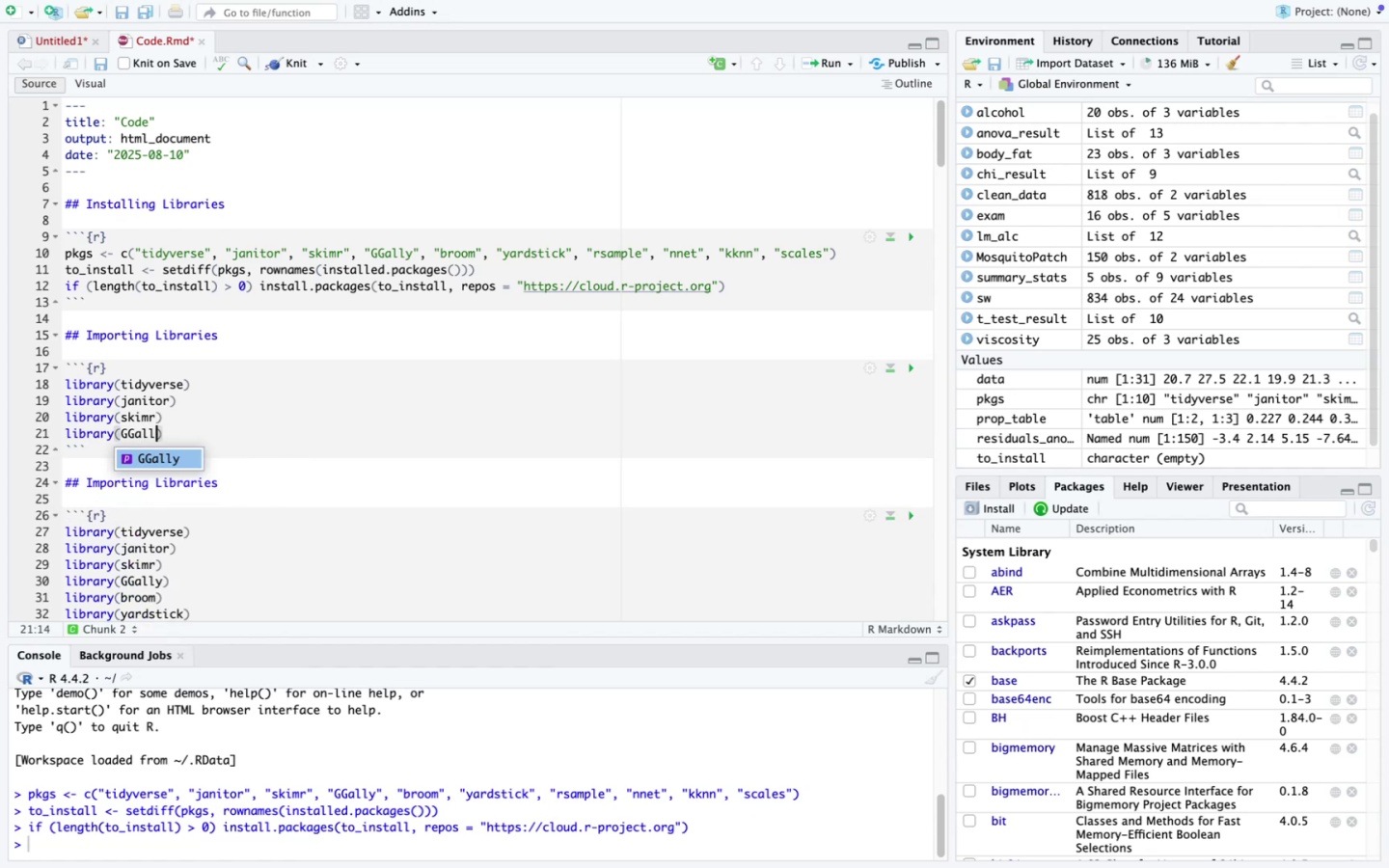 
key(ArrowRight)
 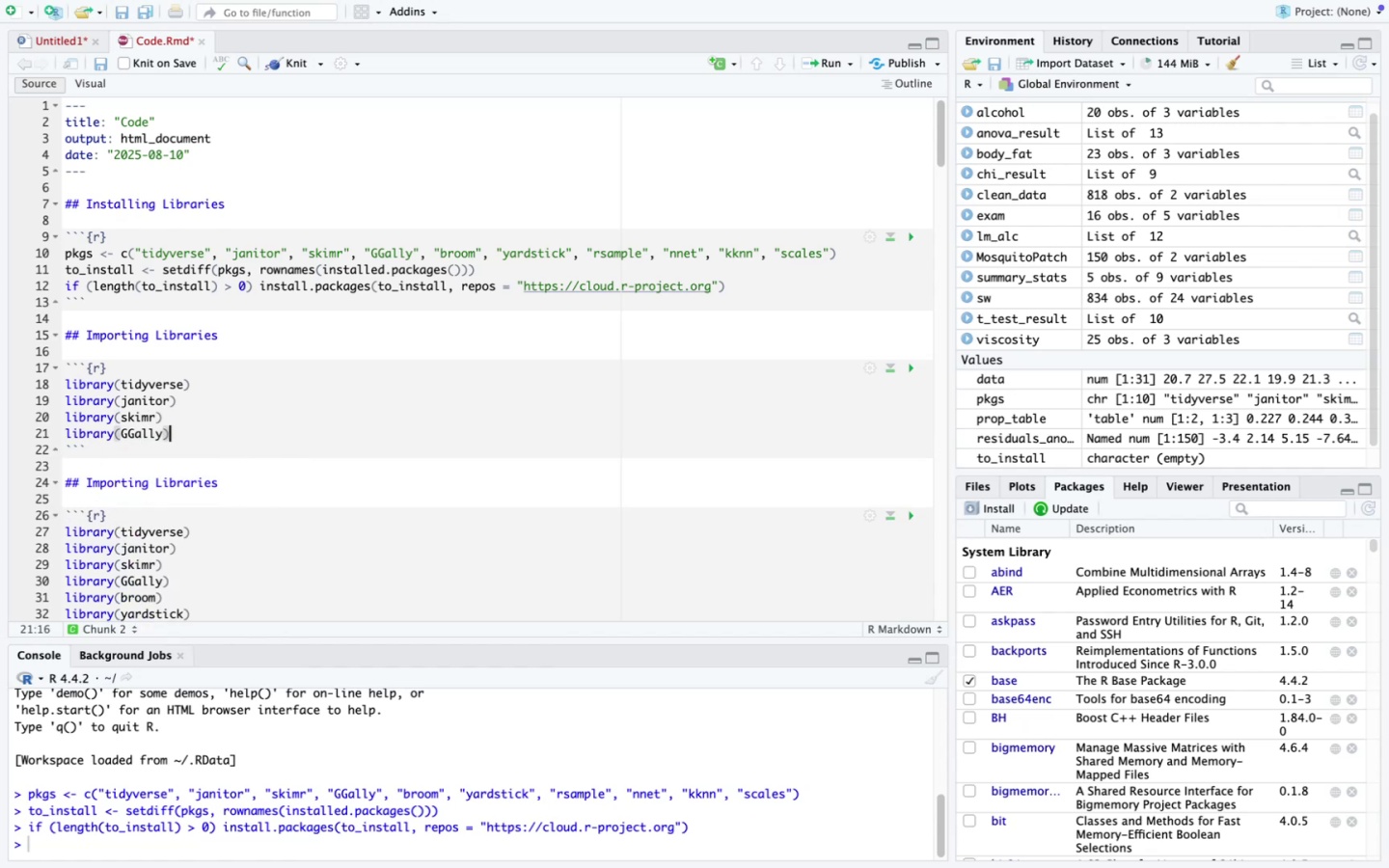 
key(Enter)
 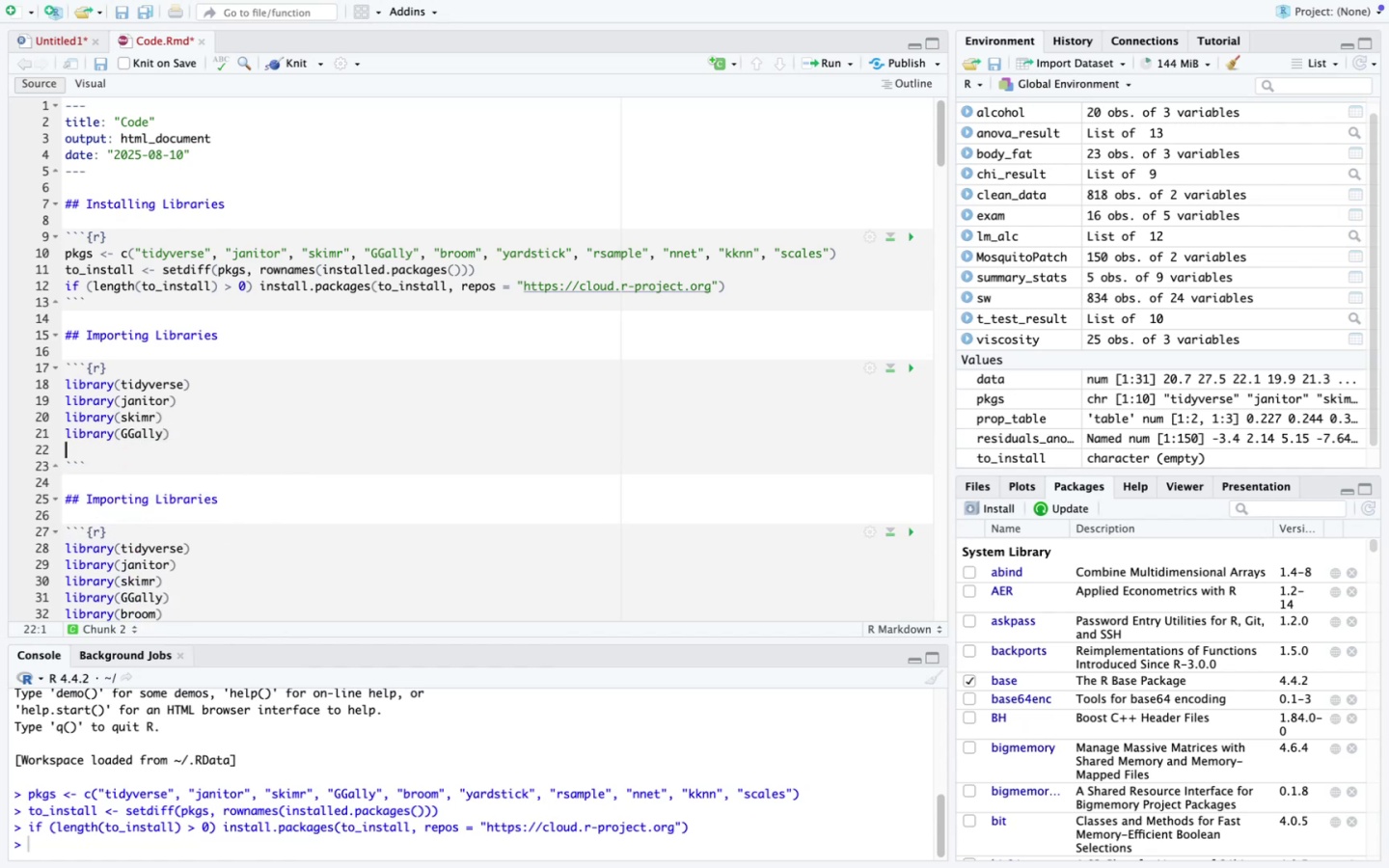 
type(library(broom)
 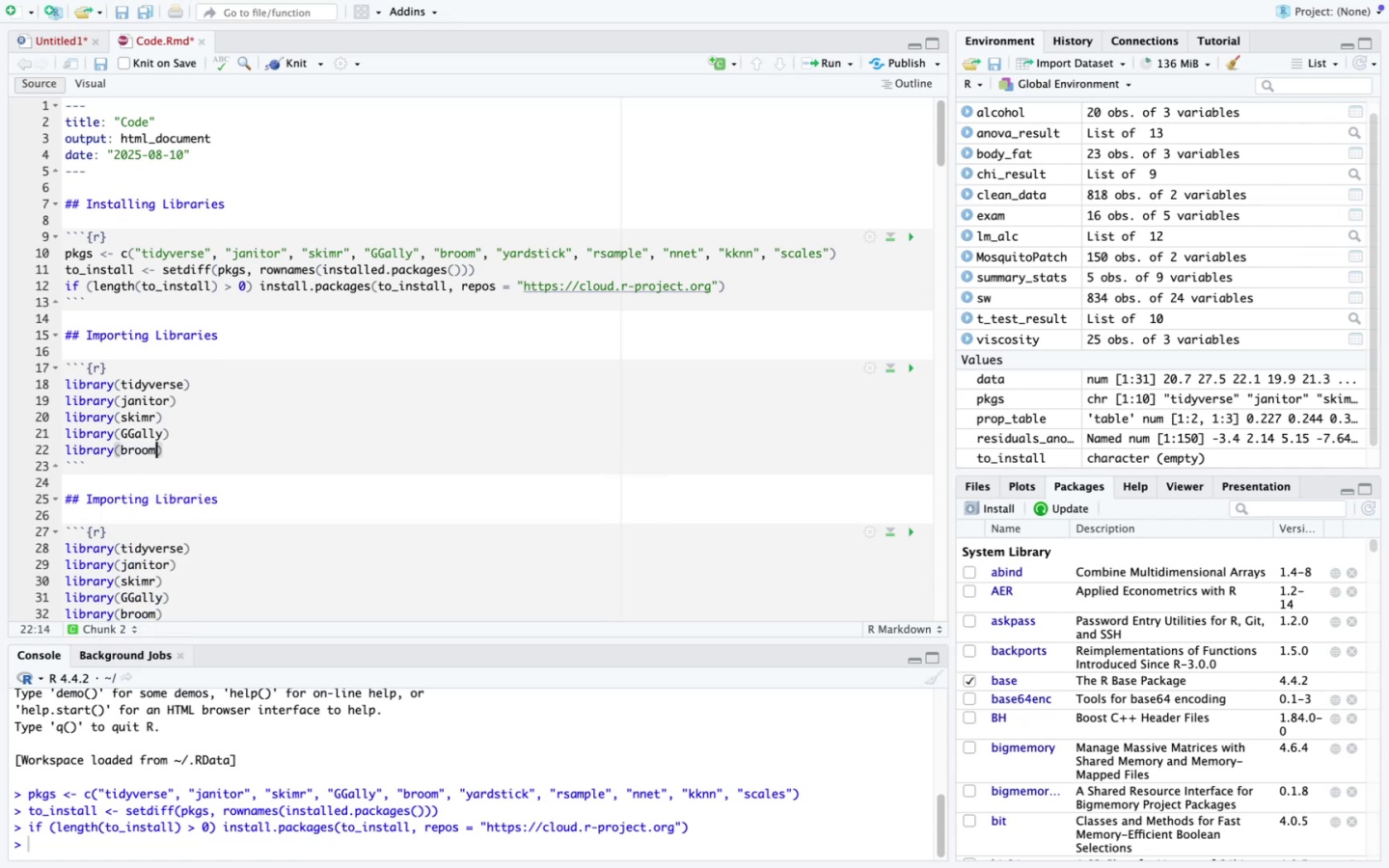 
key(ArrowRight)
 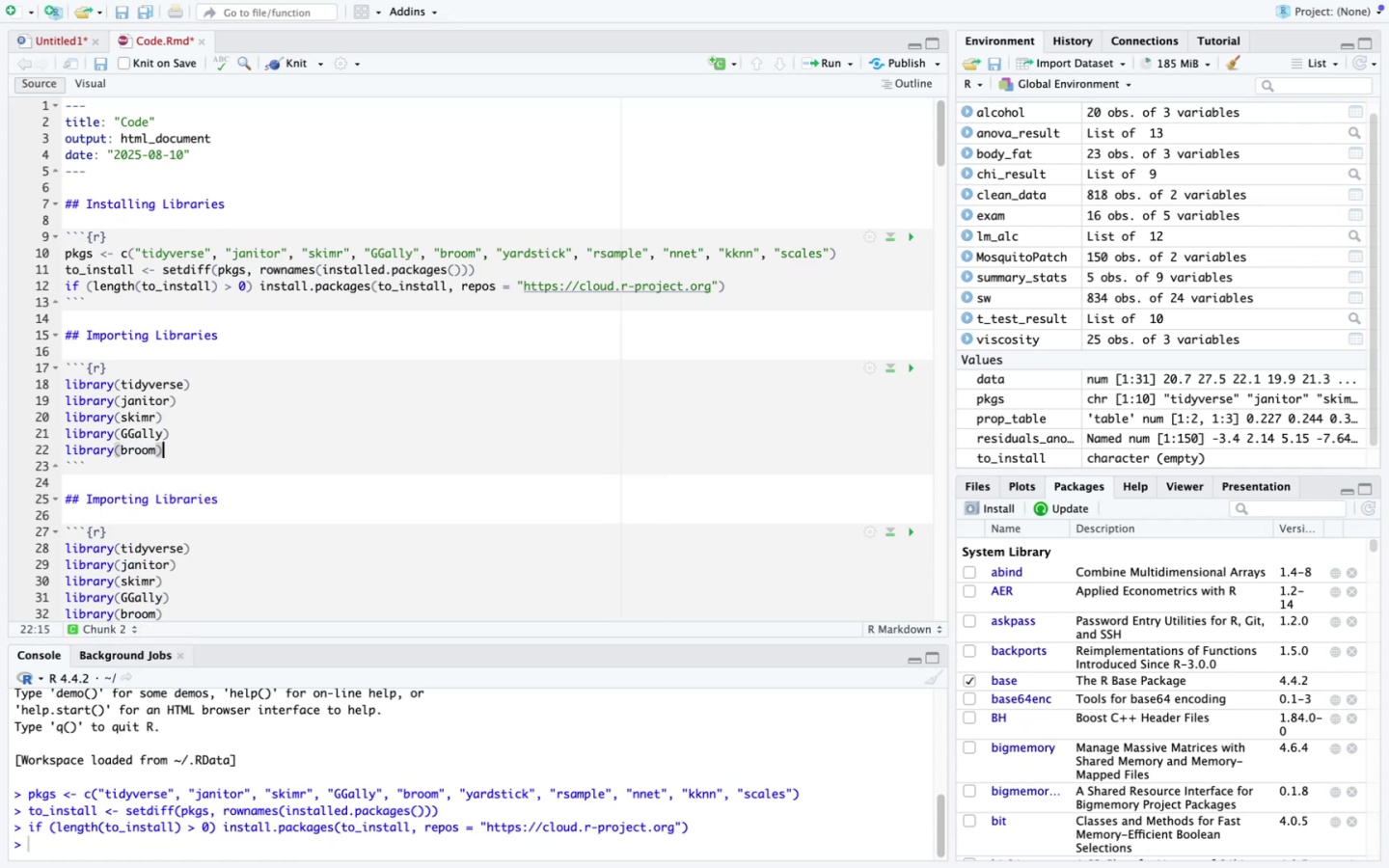 
key(Enter)
 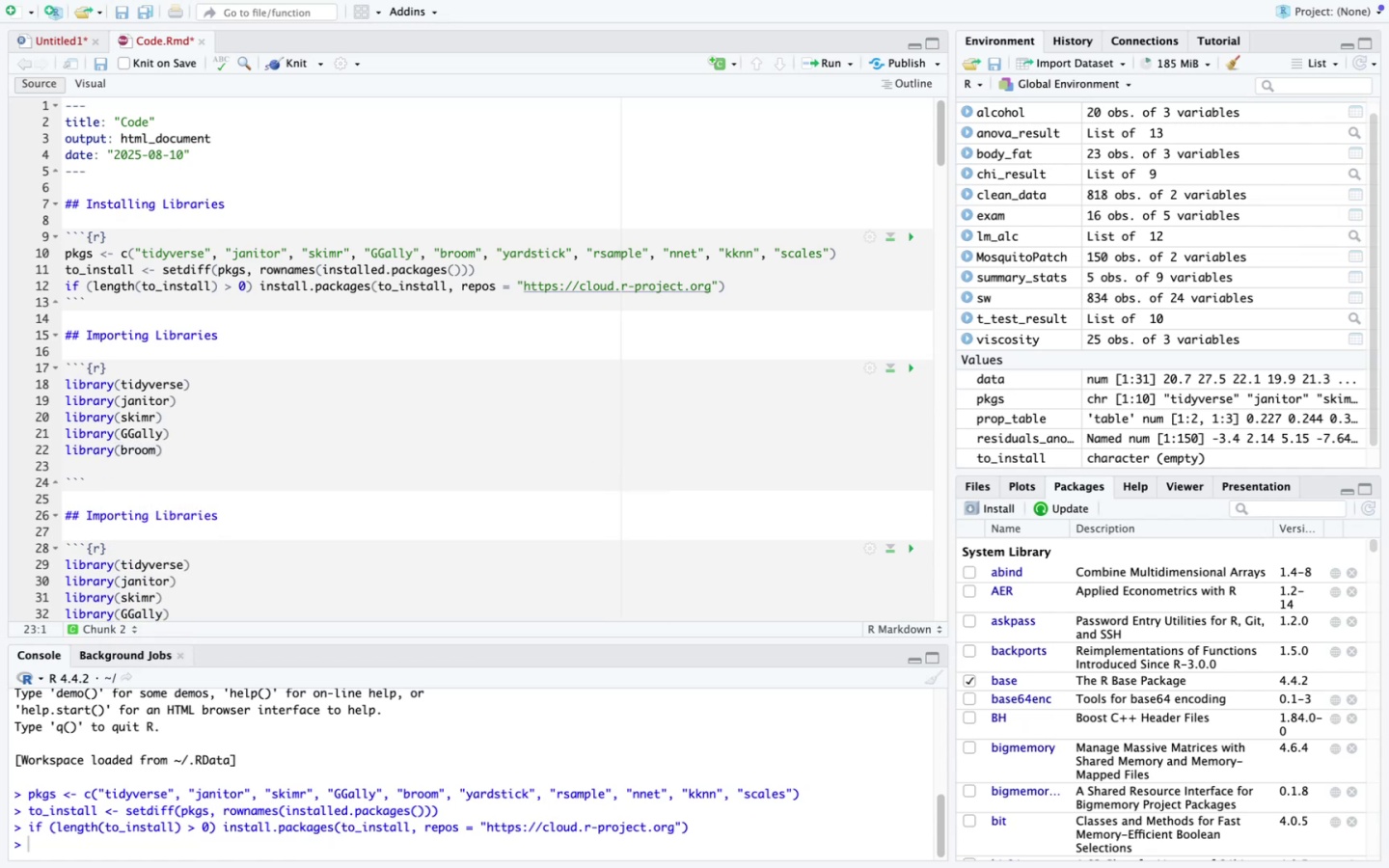 
type(library(yard)
 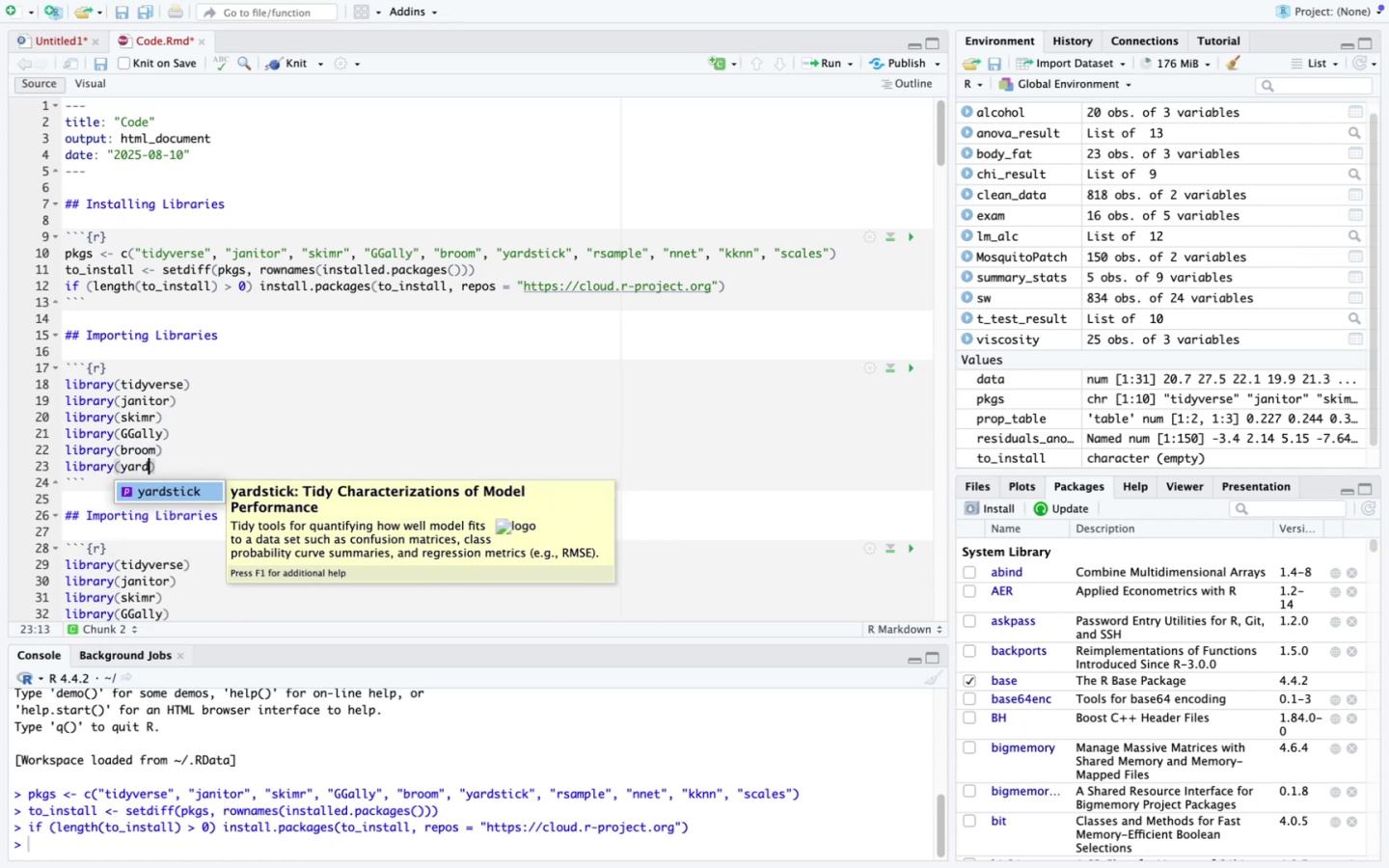 
key(Enter)
 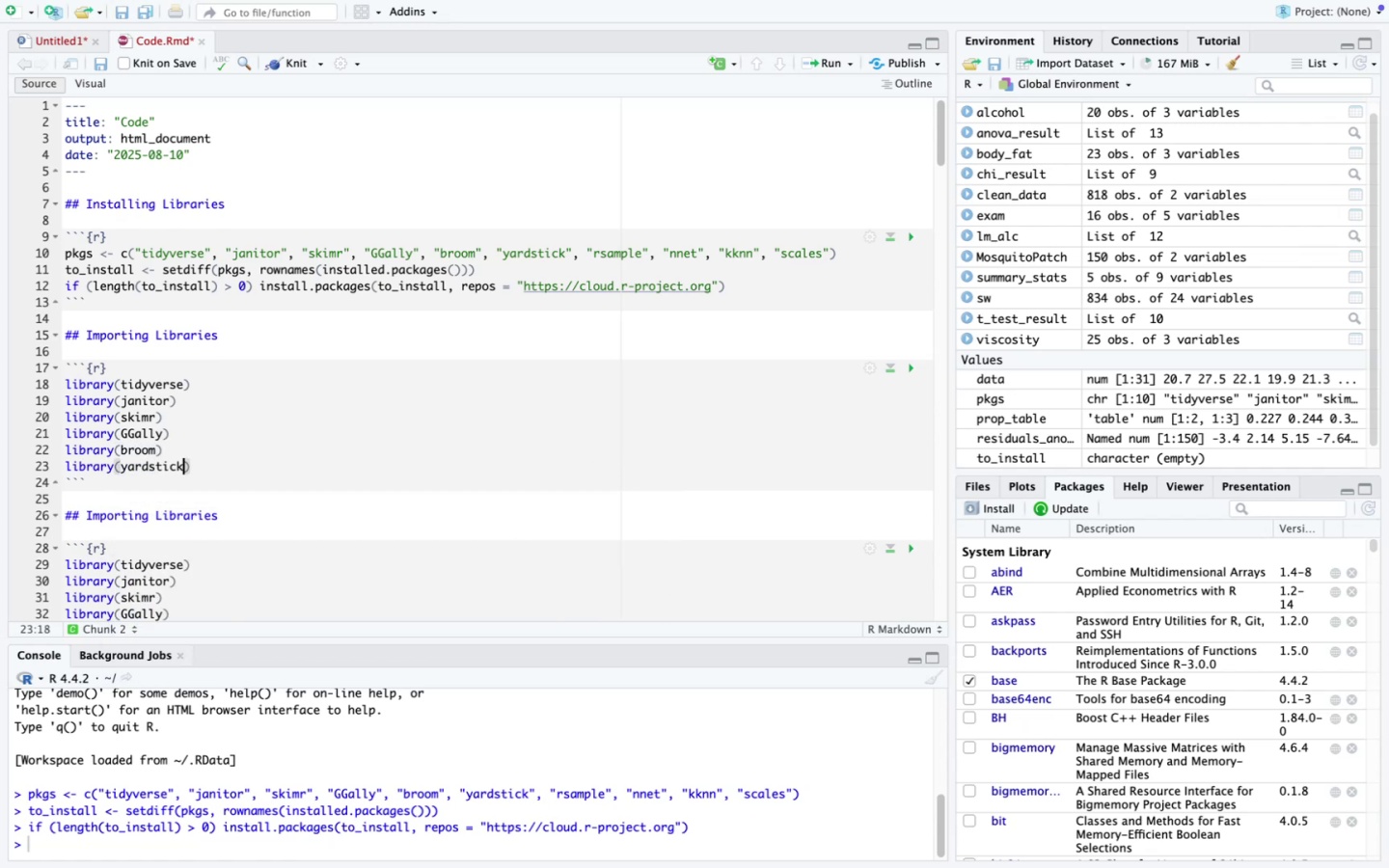 
key(ArrowRight)
 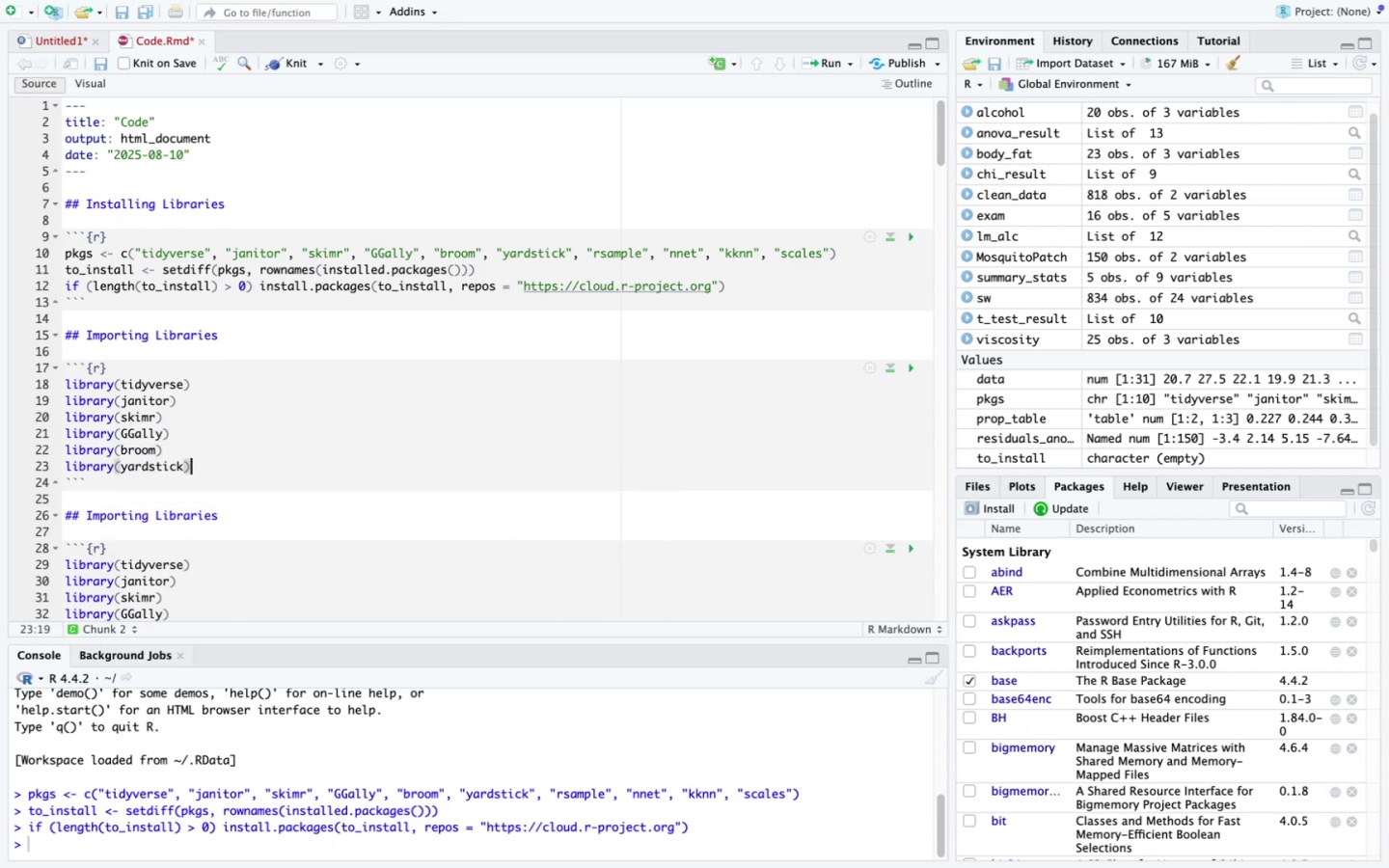 
key(Enter)
 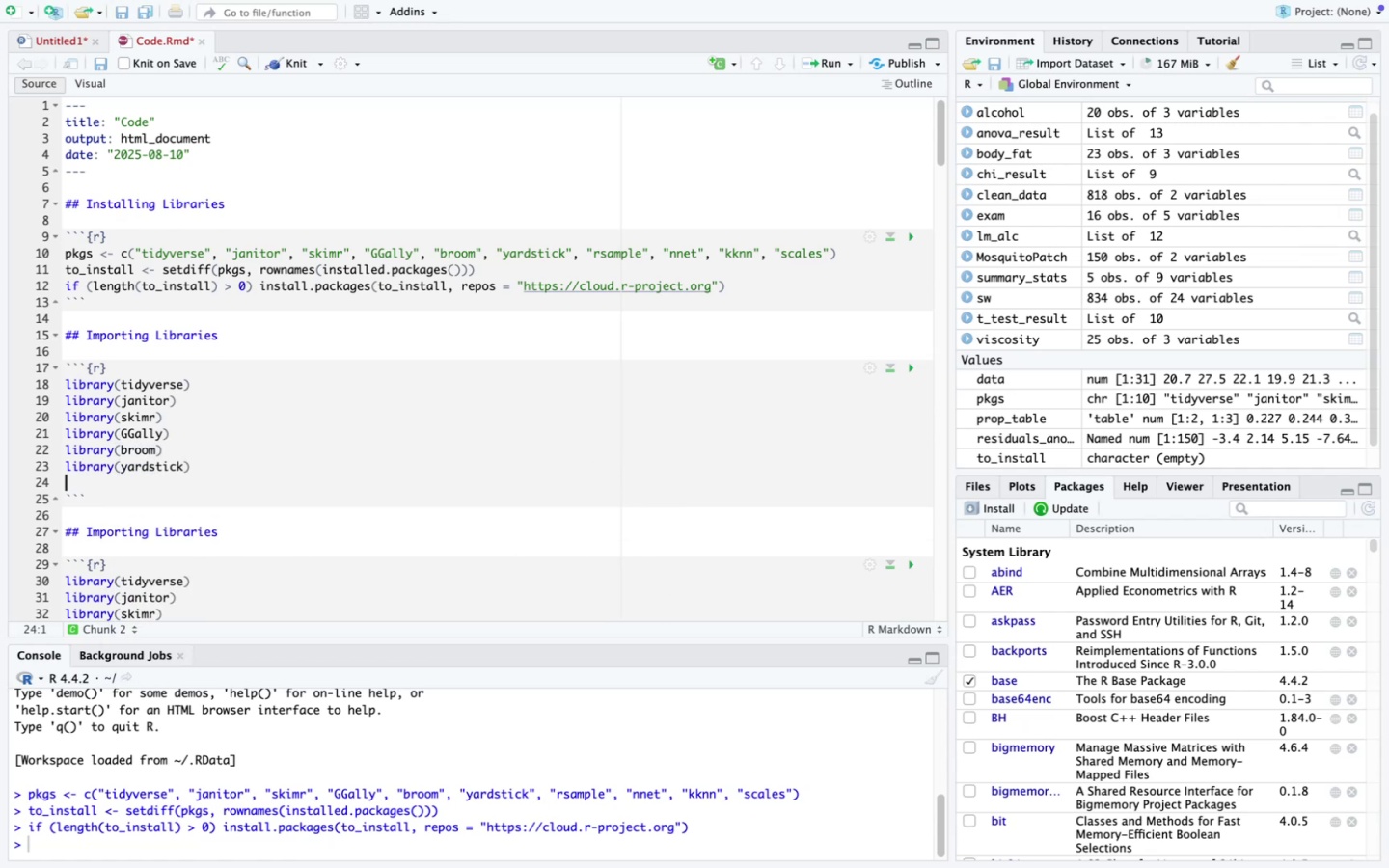 
type(library(rsample)
 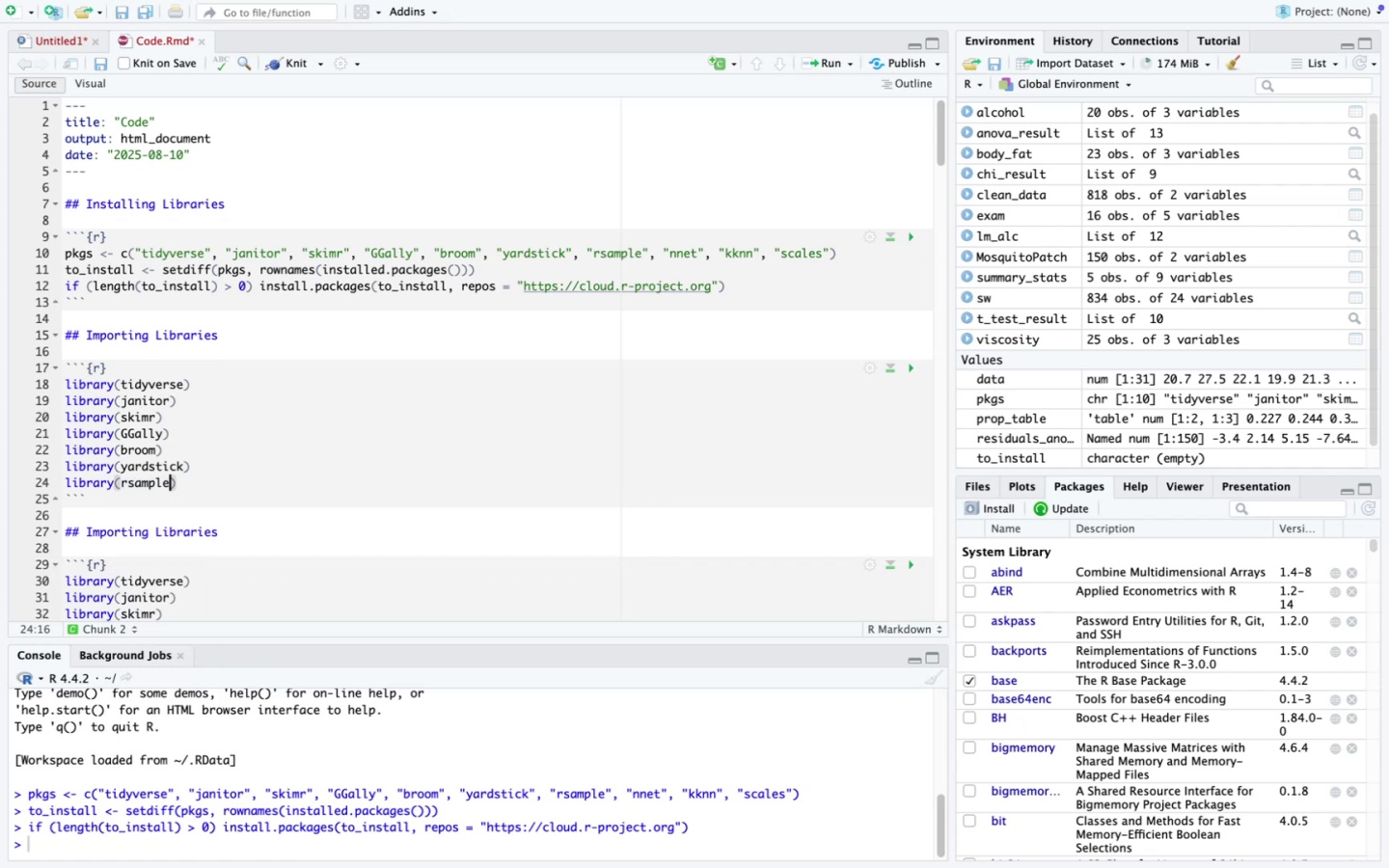 
key(ArrowRight)
 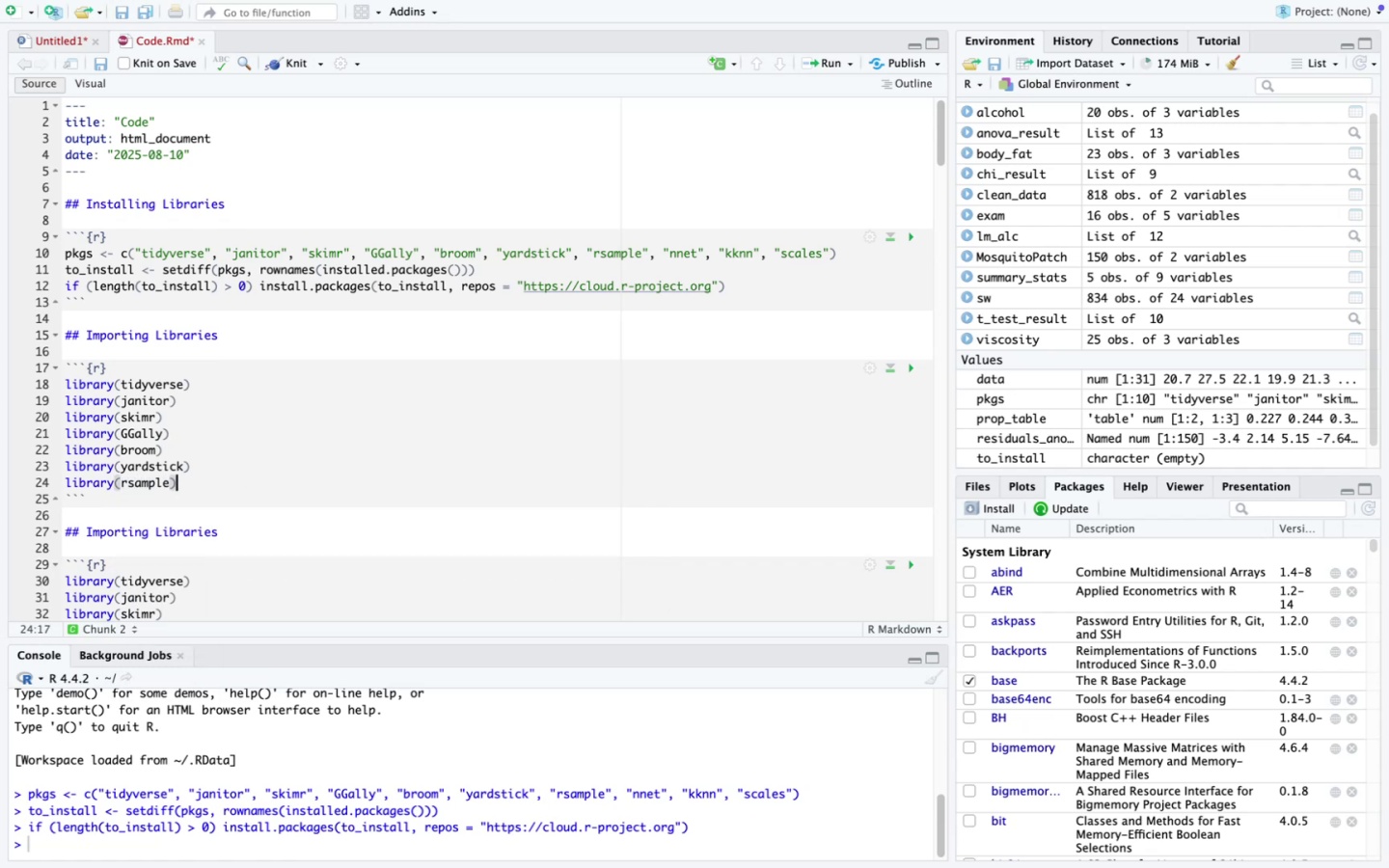 
key(Enter)
 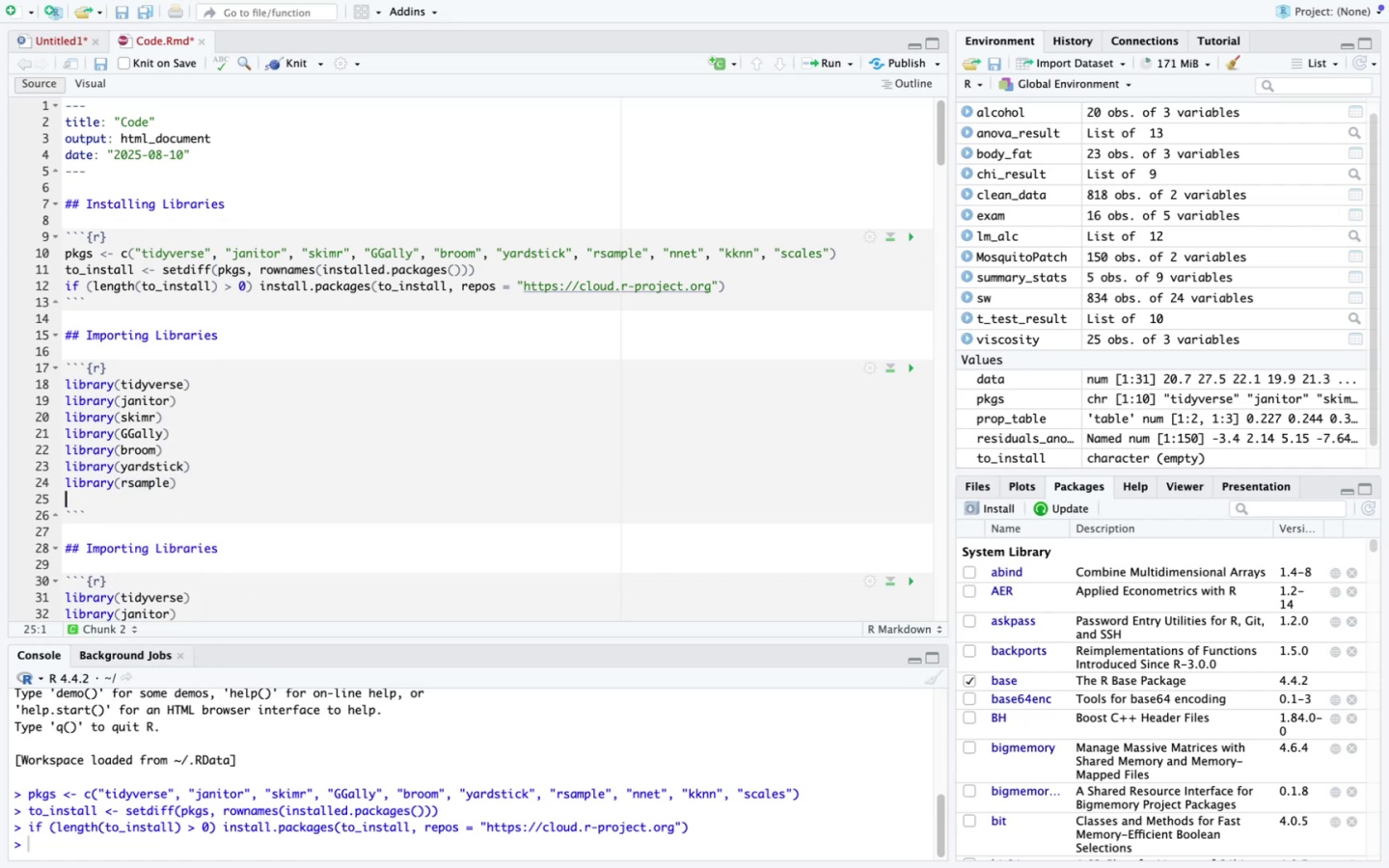 
type(library(nnet)
 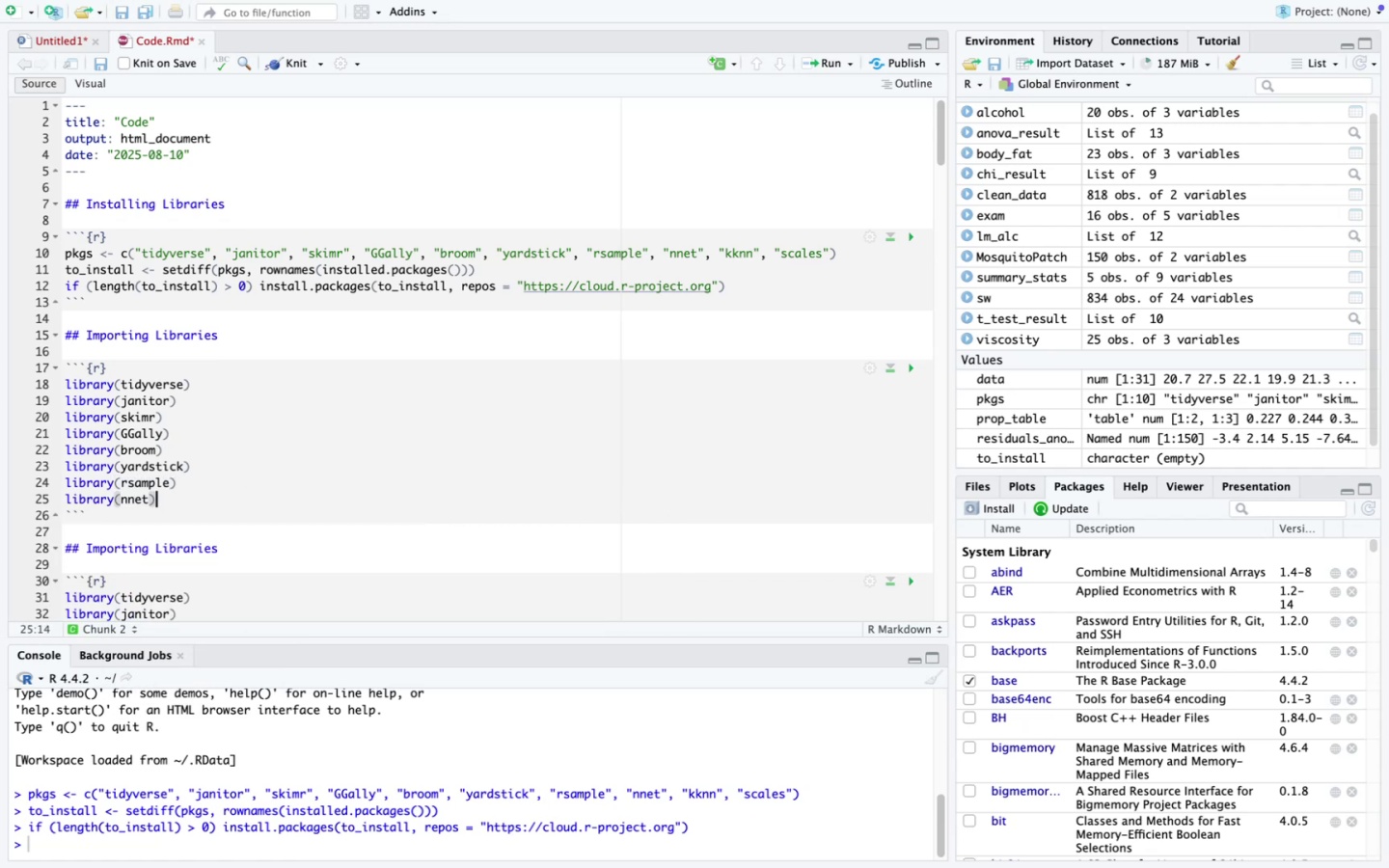 
 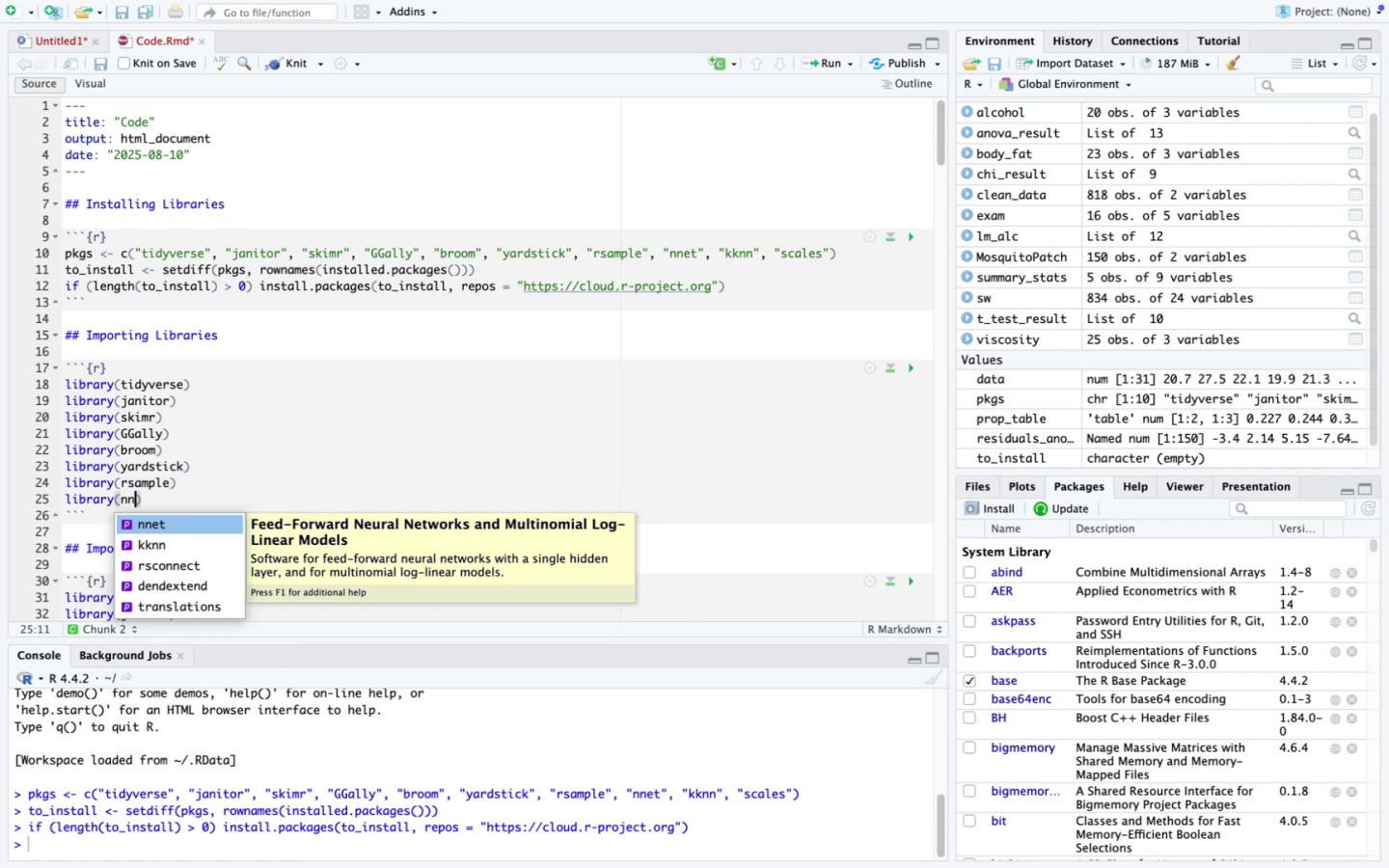 
key(ArrowRight)
 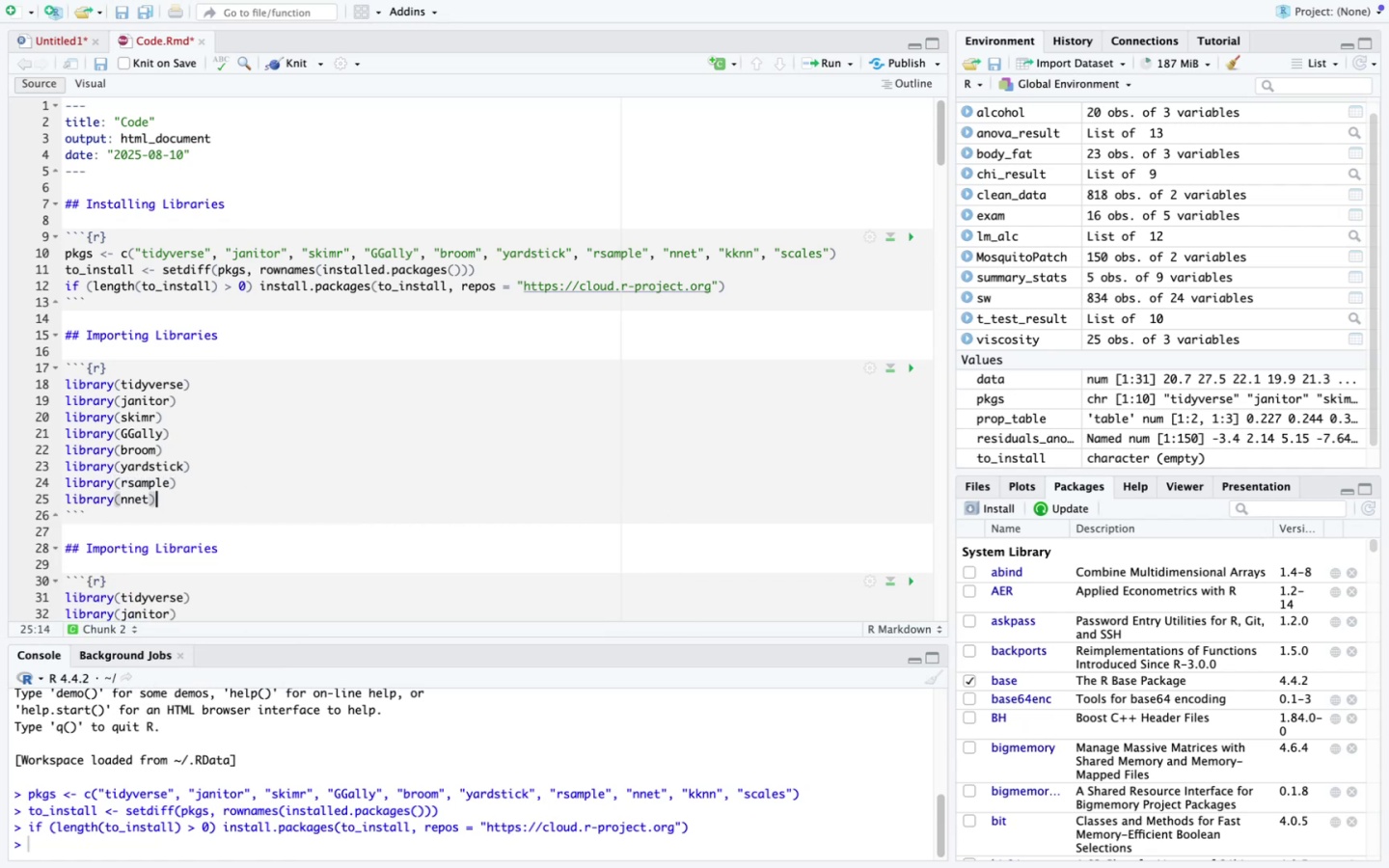 
key(Enter)
 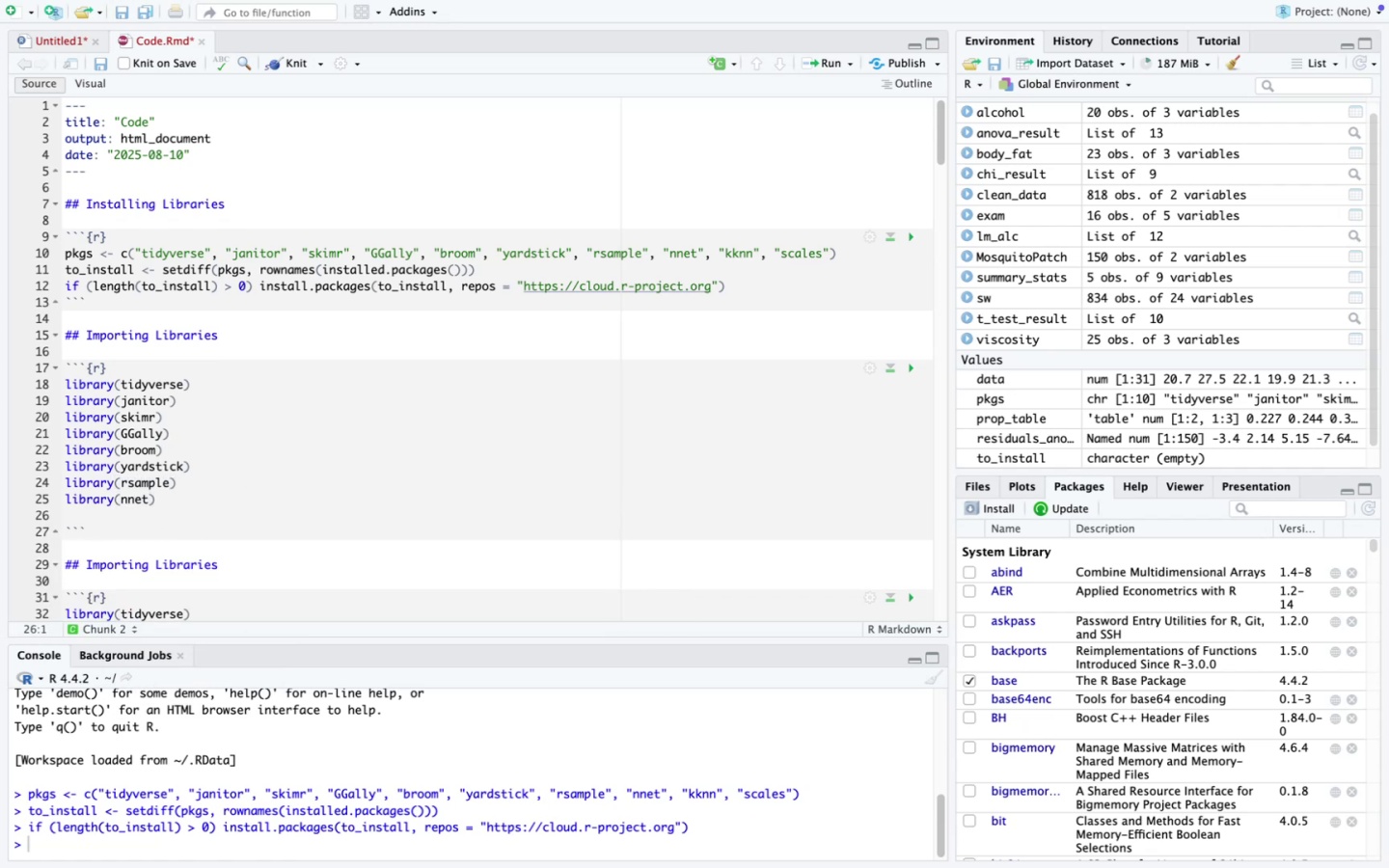 
type(library(kknn)
 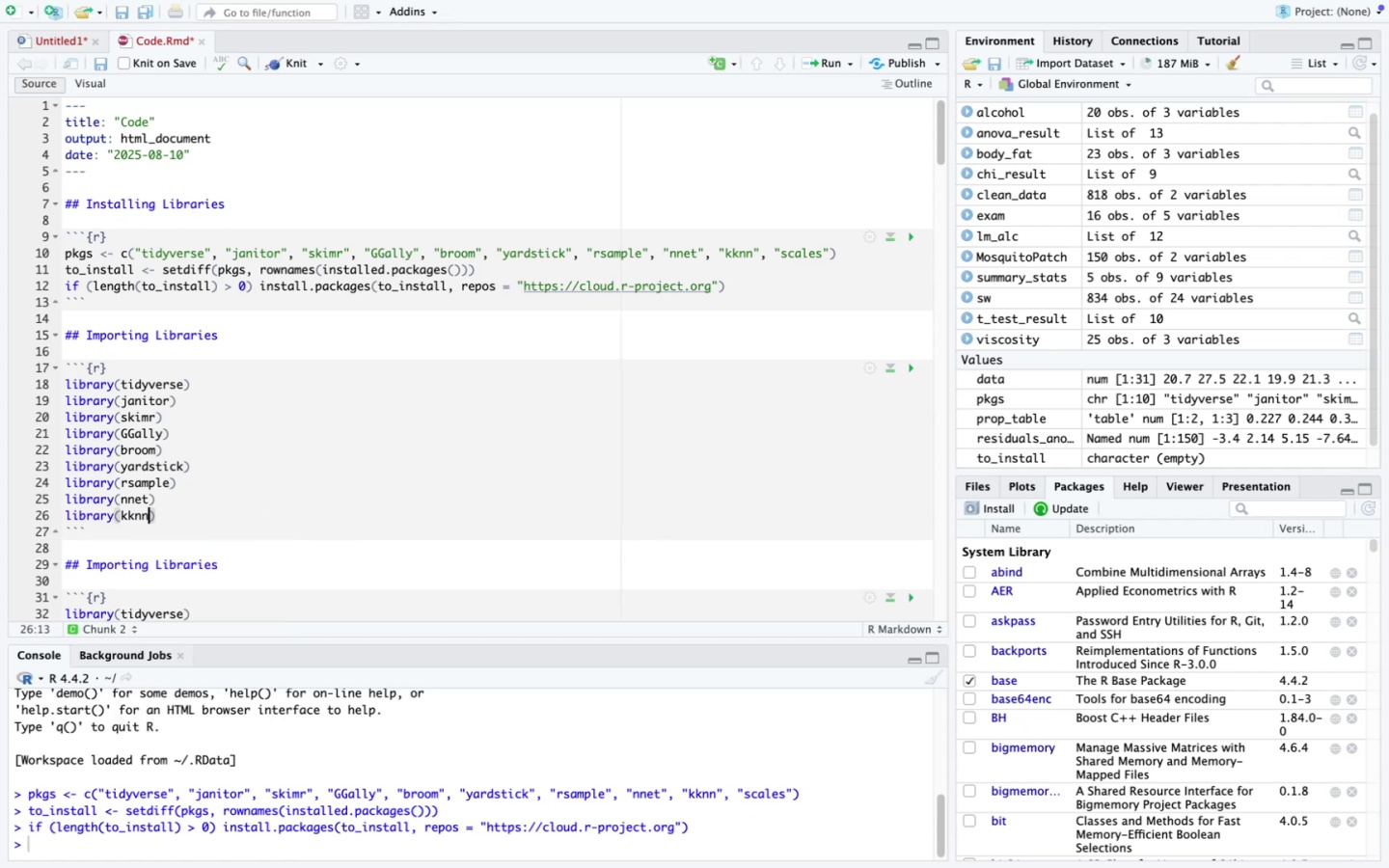 
key(ArrowRight)
 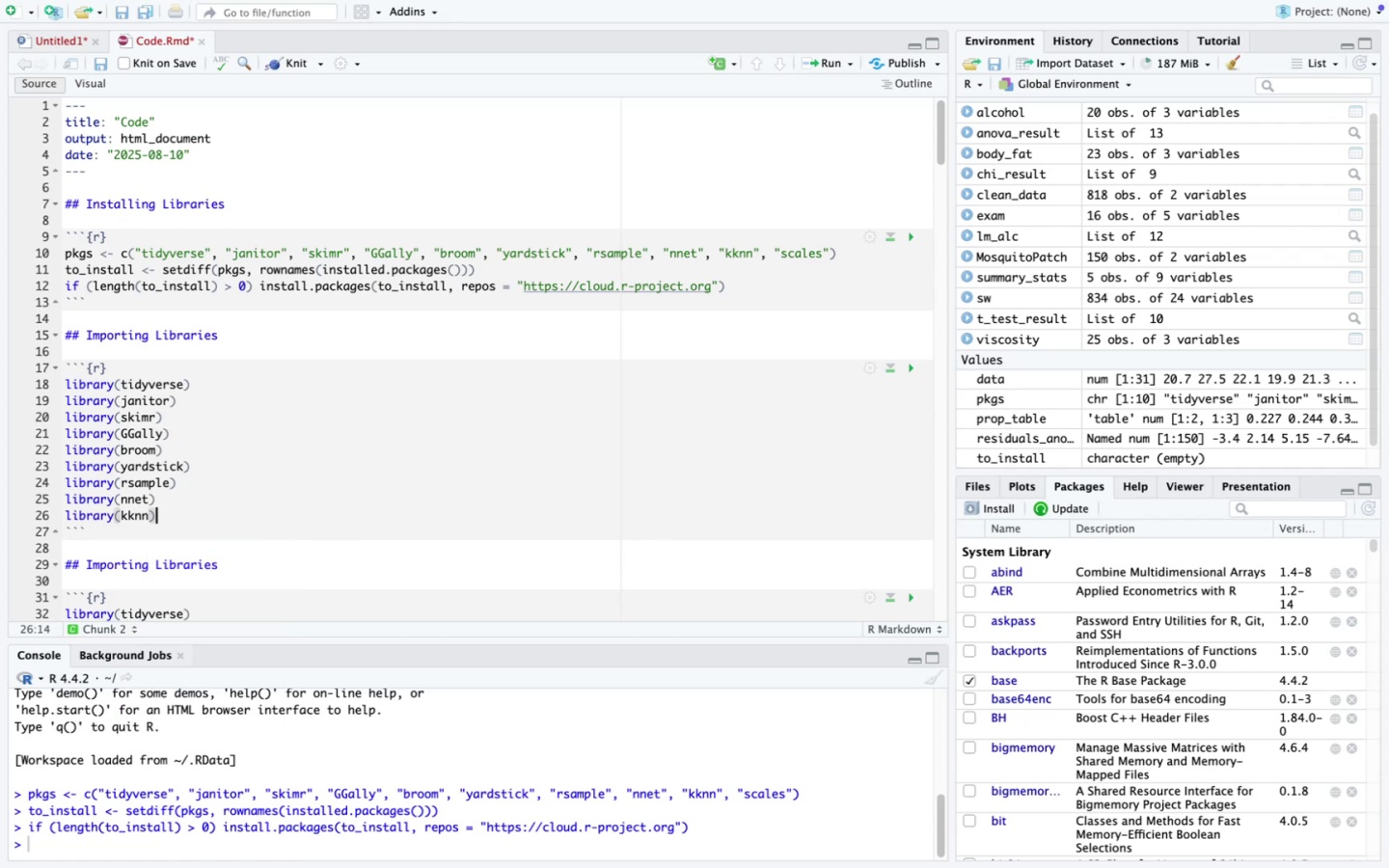 
key(Enter)
 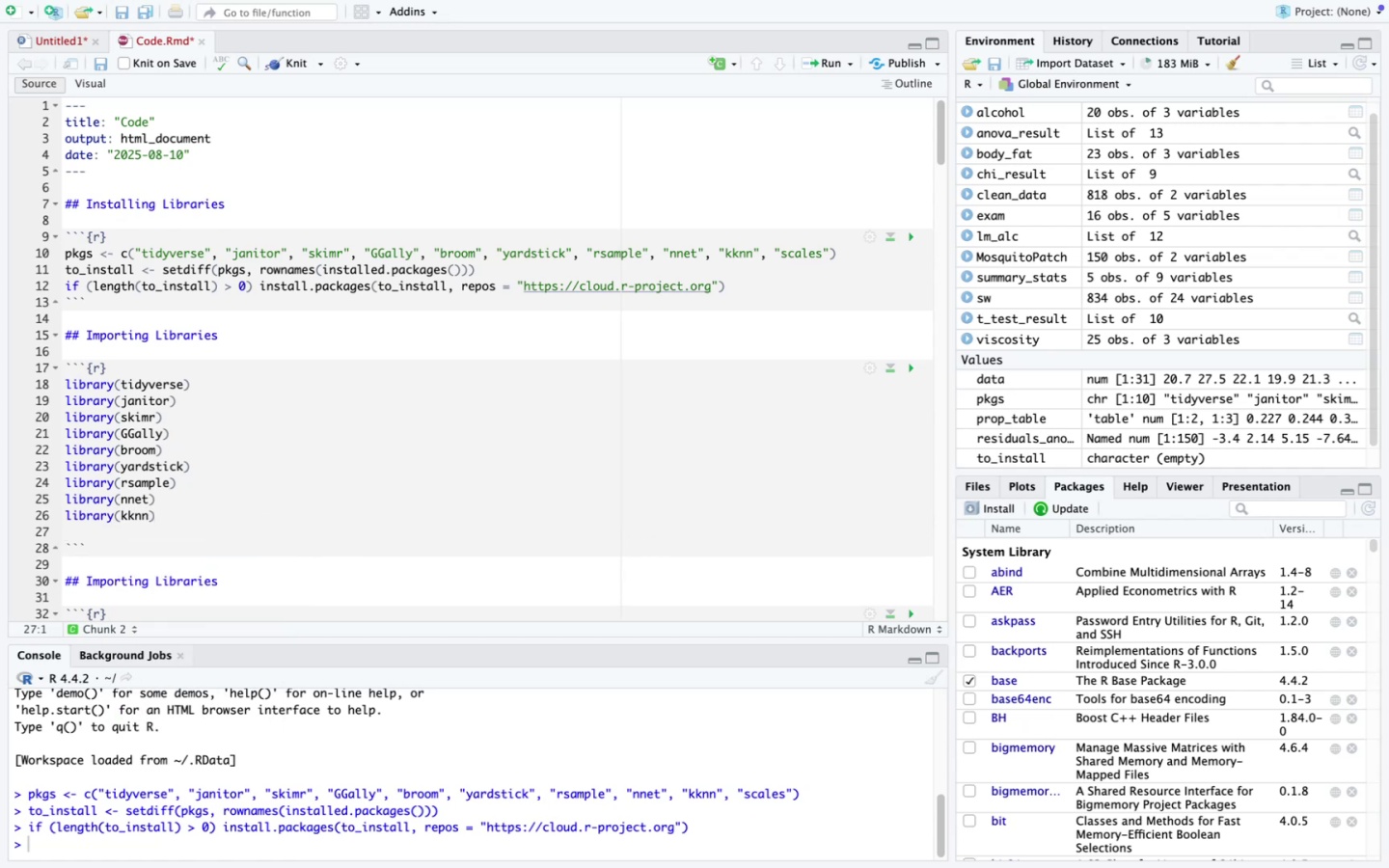 
type(library(scales)
 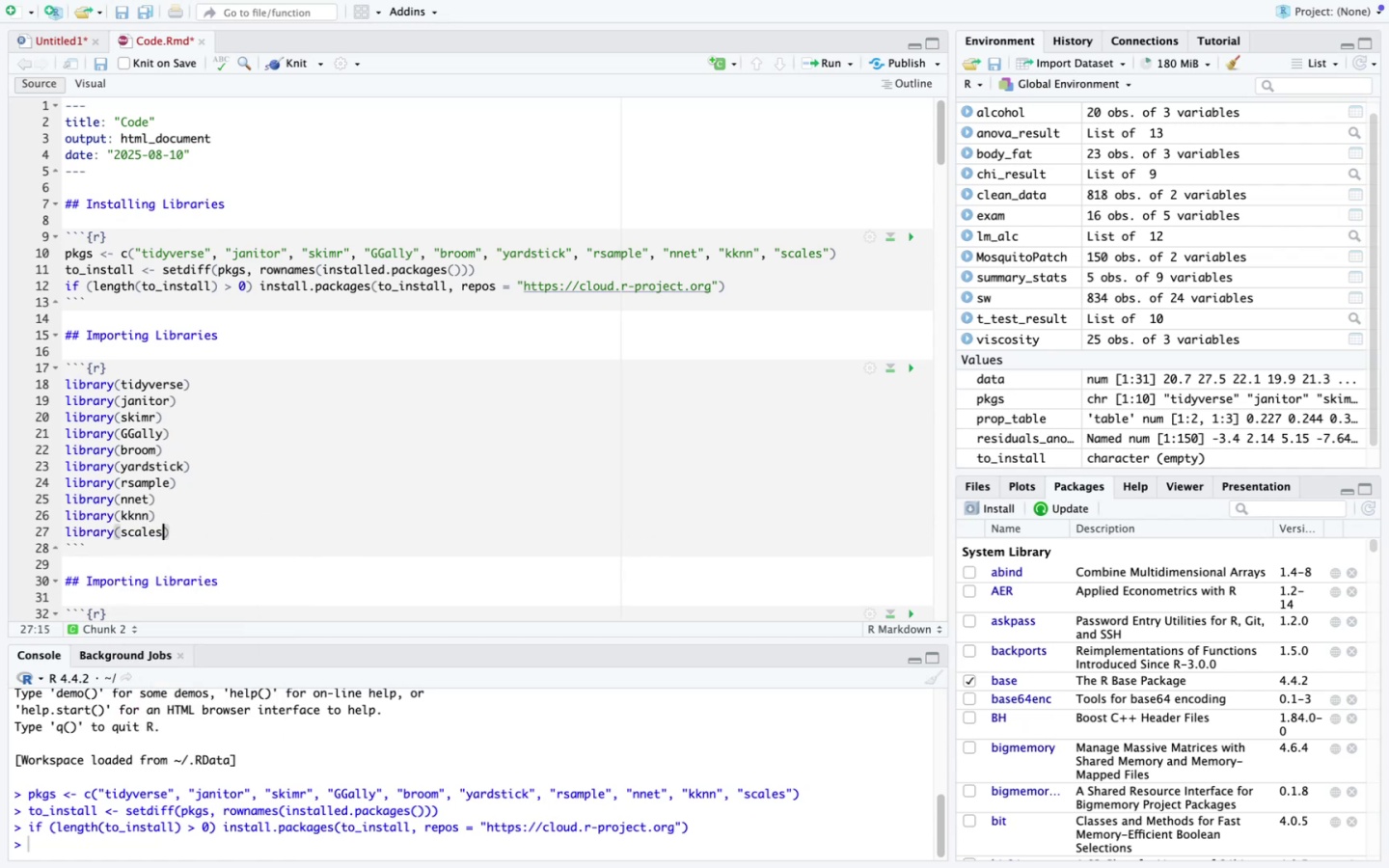 
left_click([910, 365])
 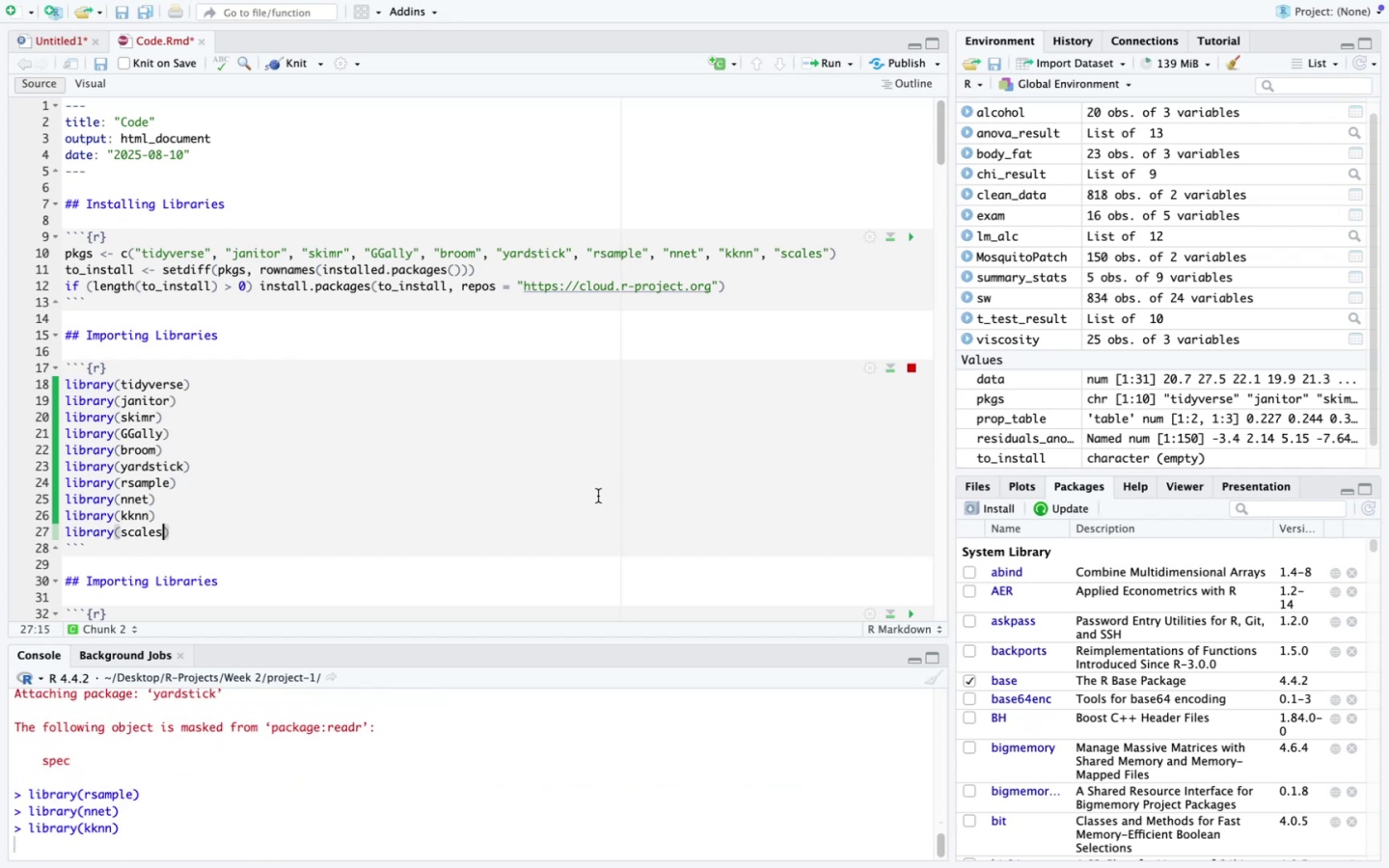 
scroll: coordinate [598, 496], scroll_direction: down, amount: 19.0
 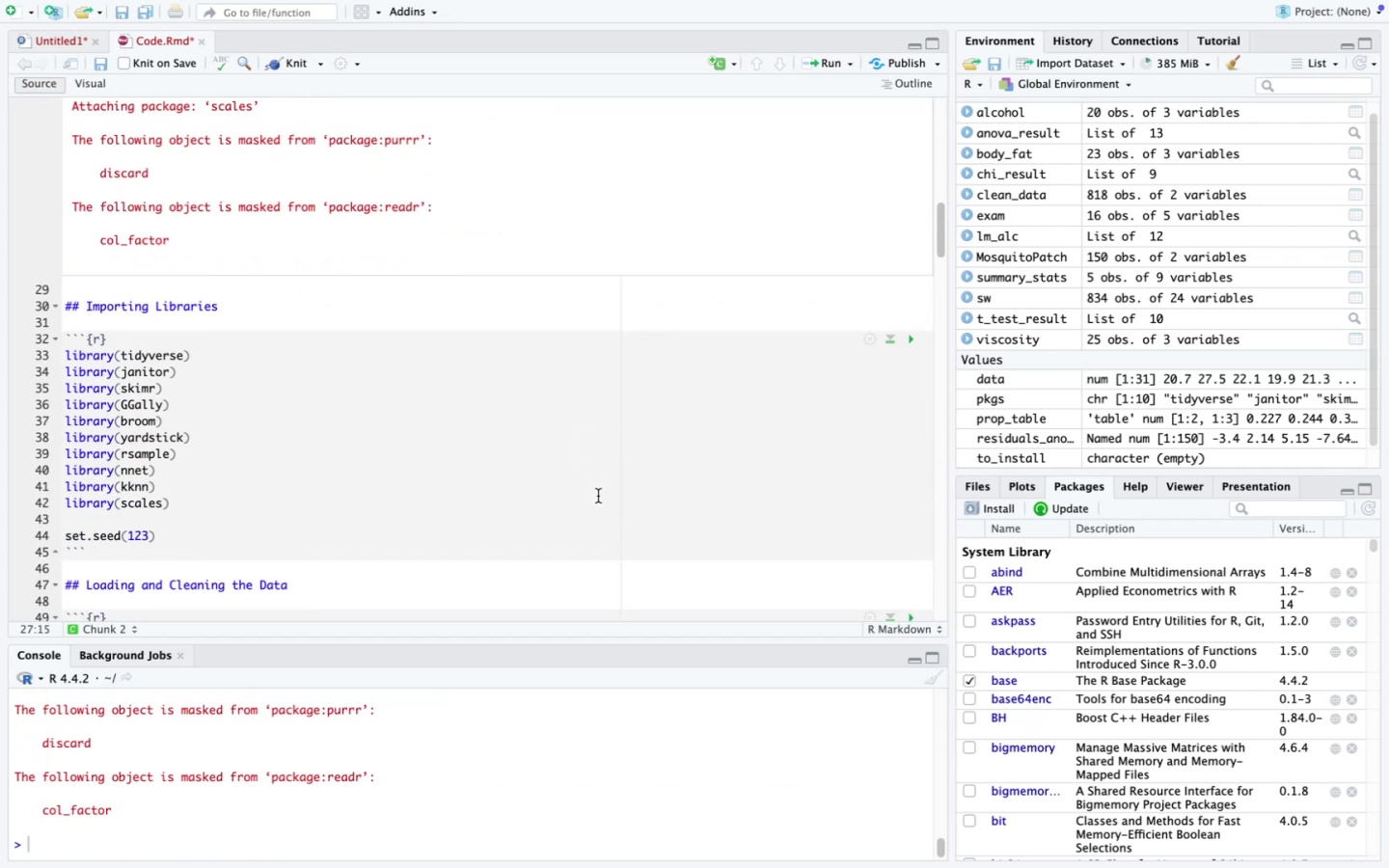 
scroll: coordinate [598, 496], scroll_direction: up, amount: 1.0
 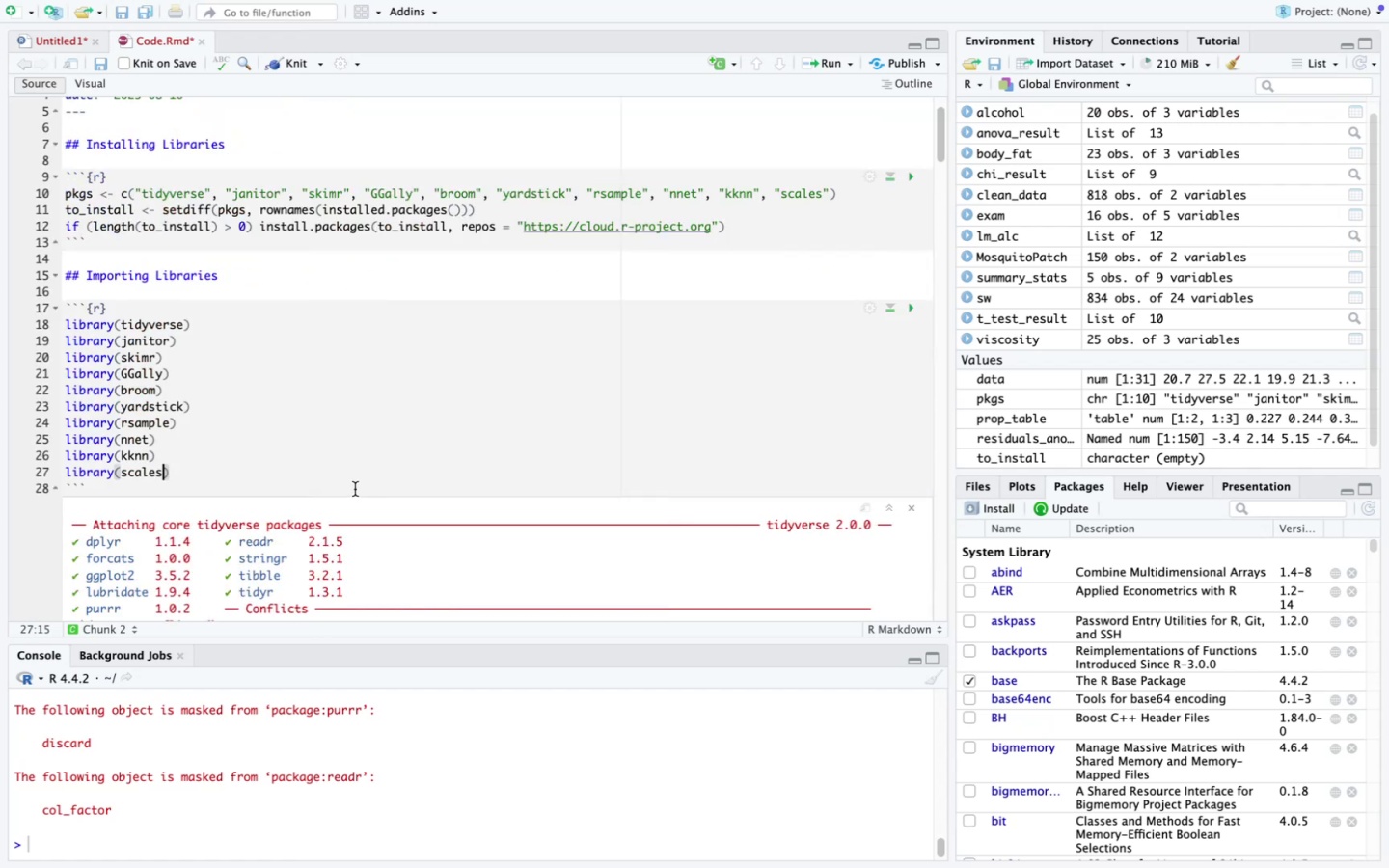 
left_click([350, 480])
 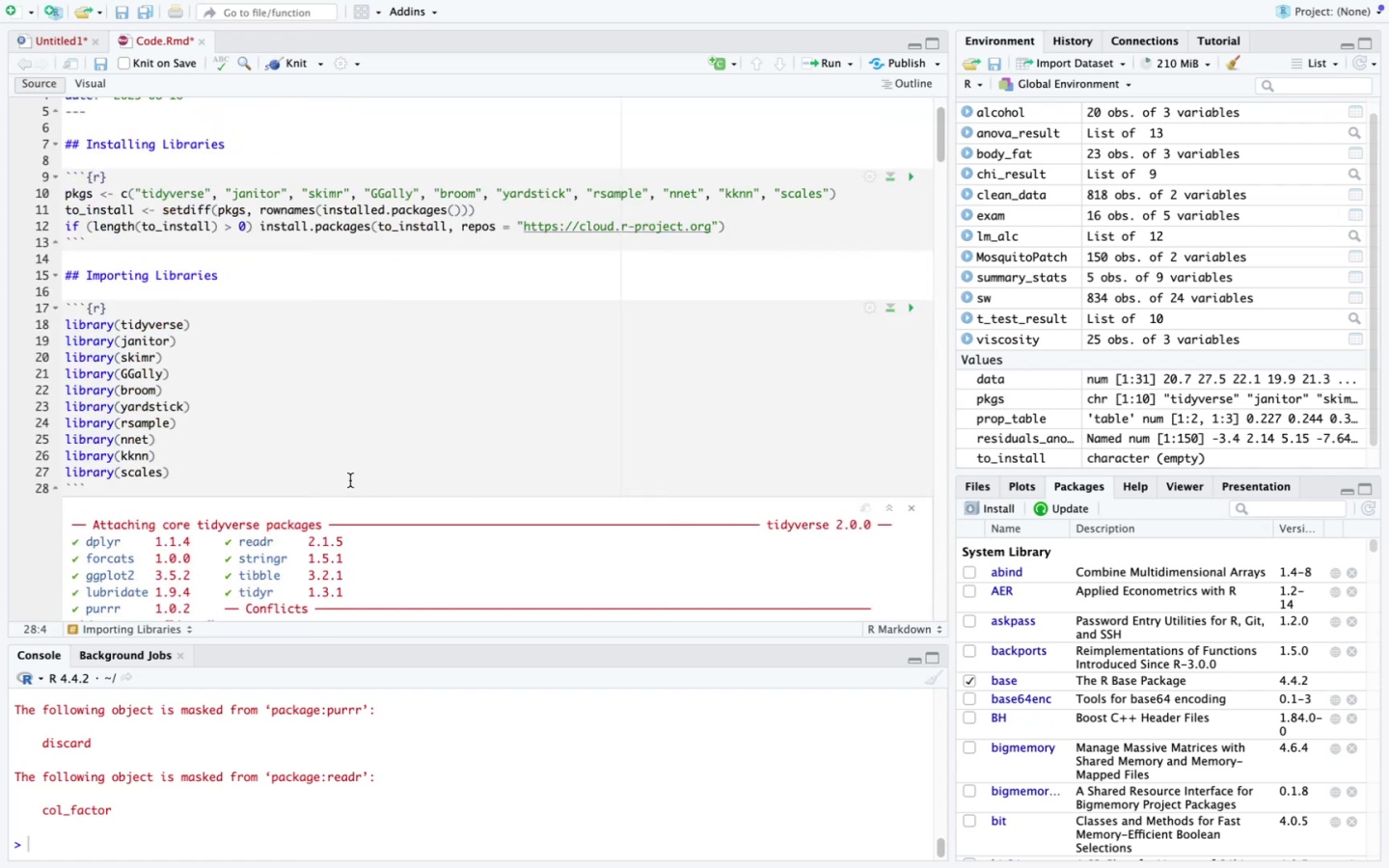 
left_click([350, 476])
 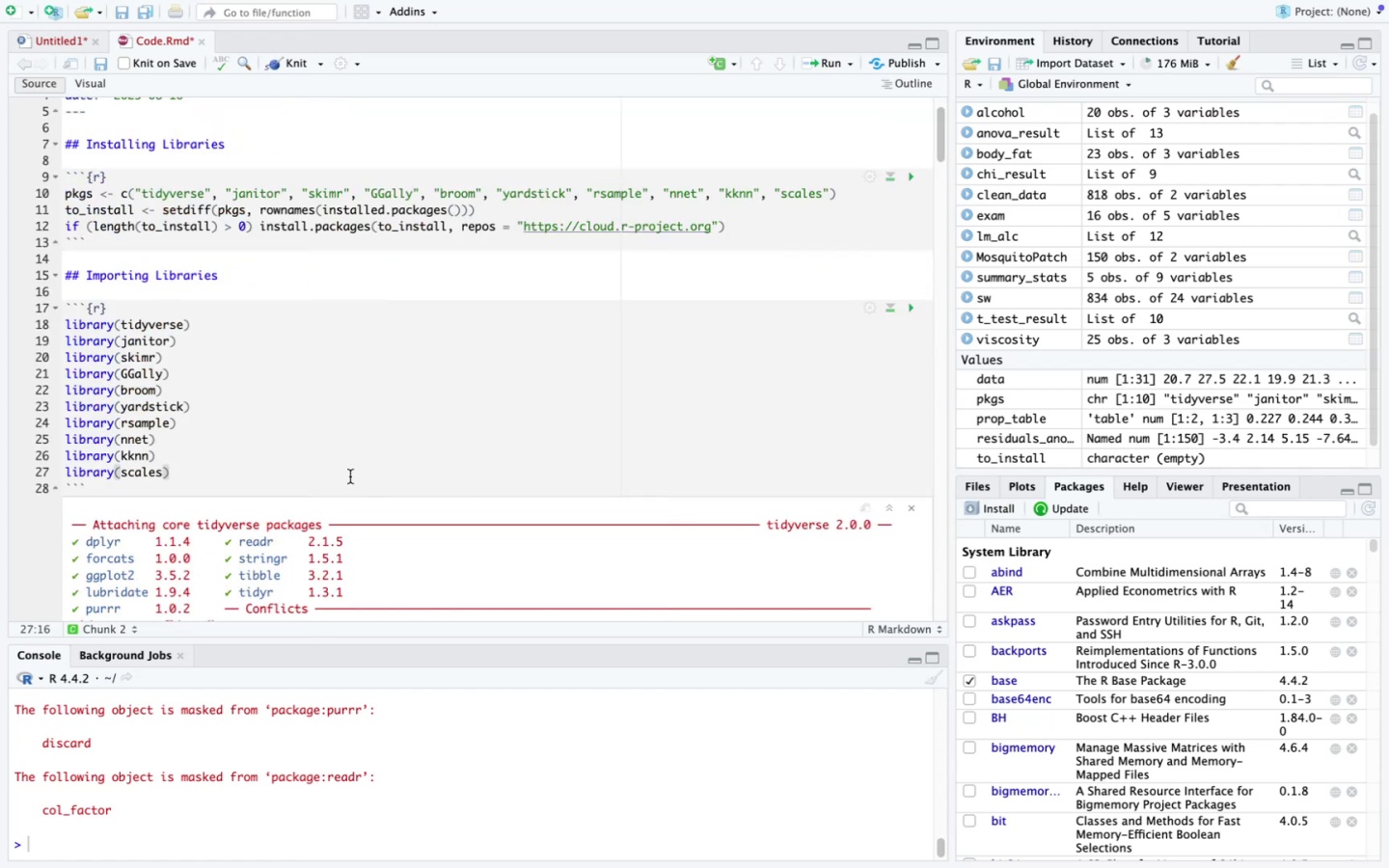 
key(Enter)
 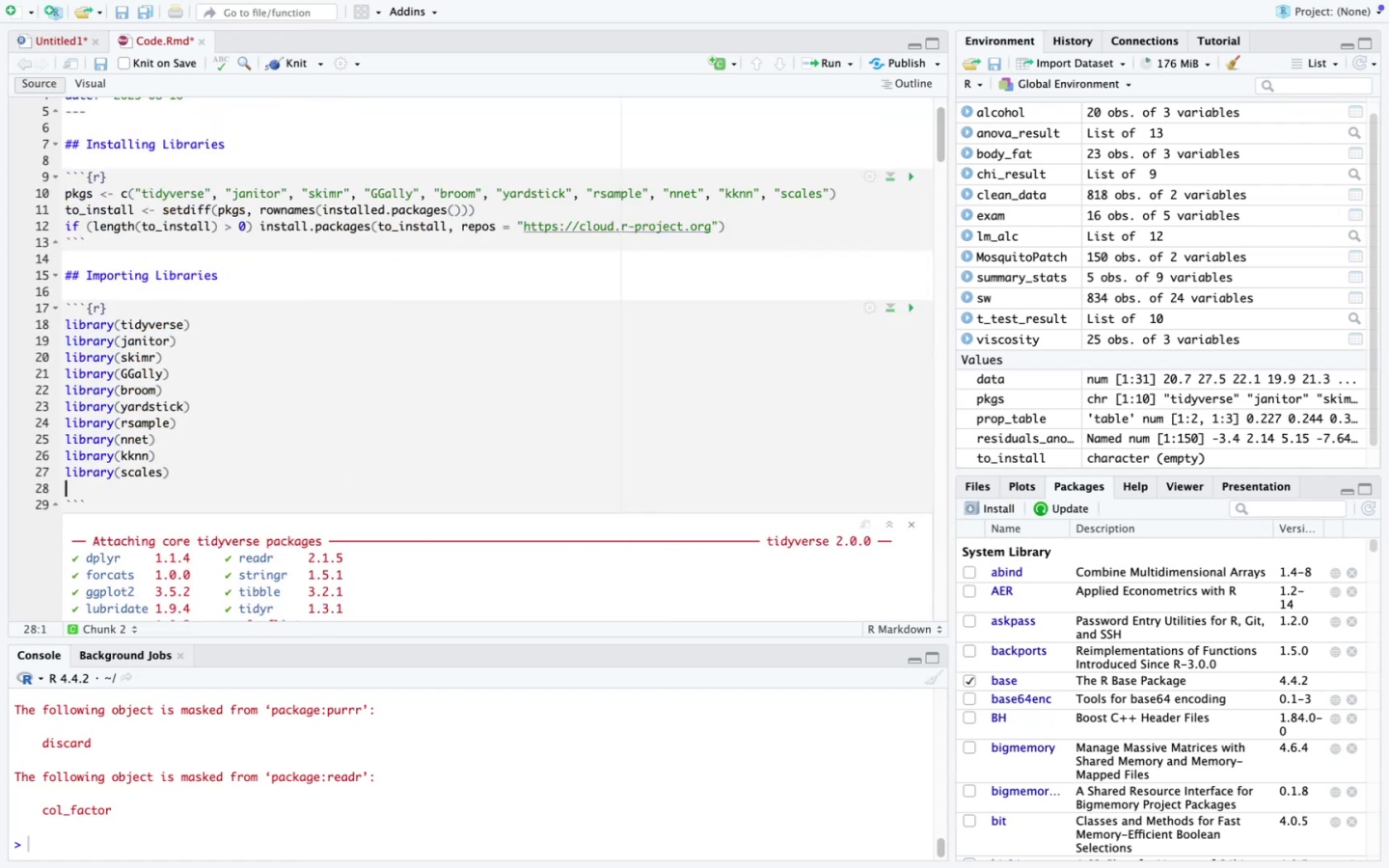 
key(Enter)
 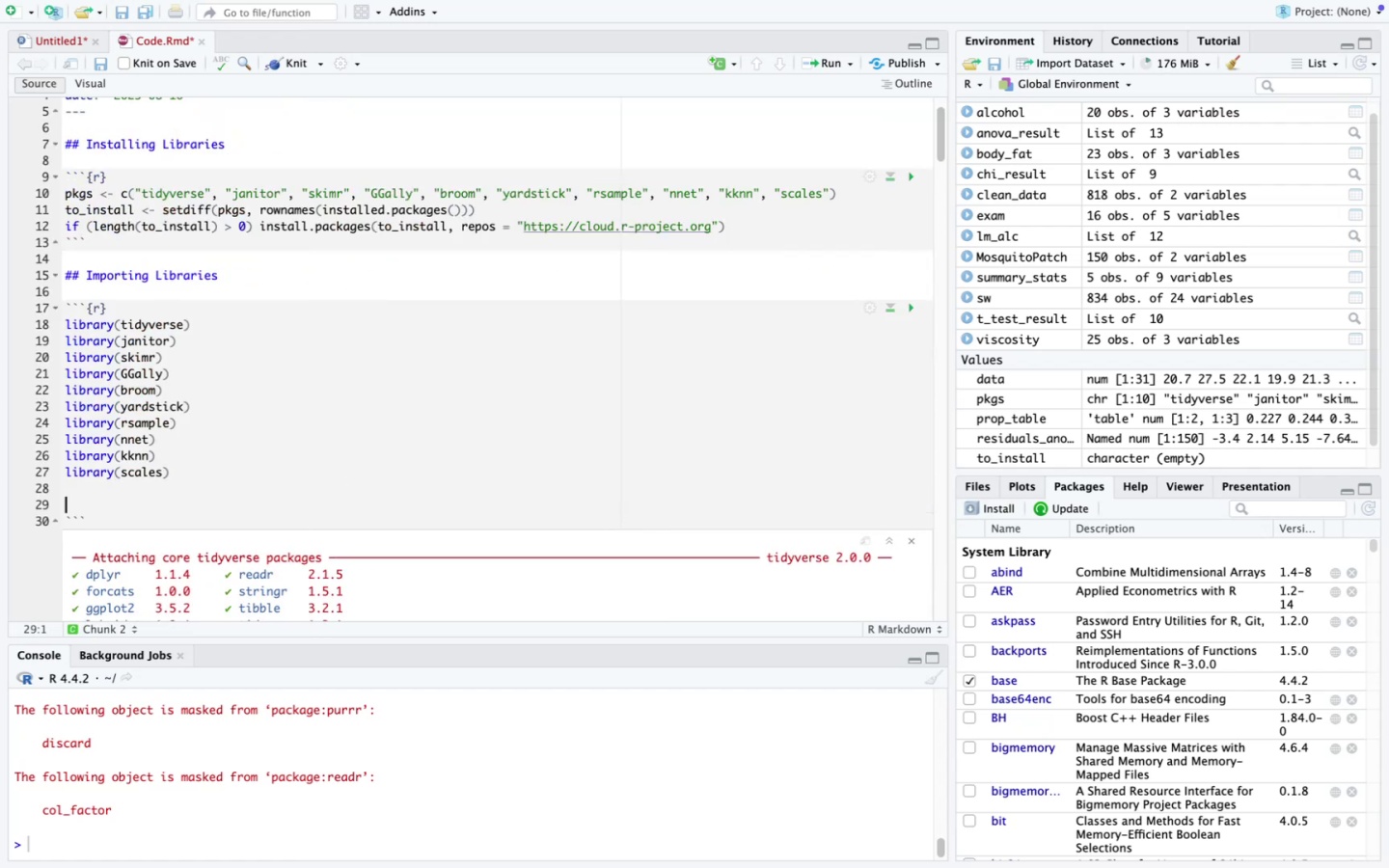 
type(set.seed(123)
 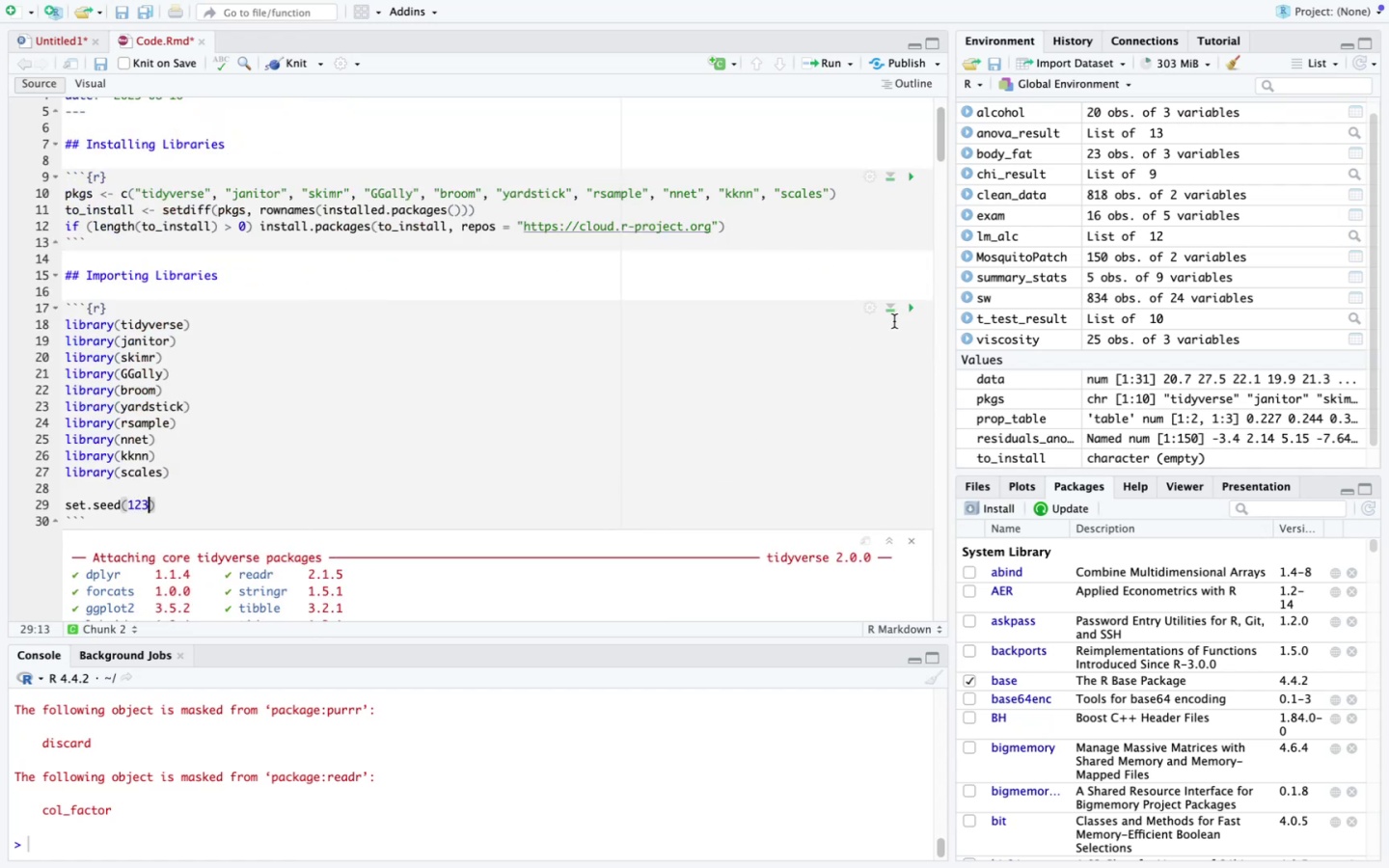 
left_click([906, 312])
 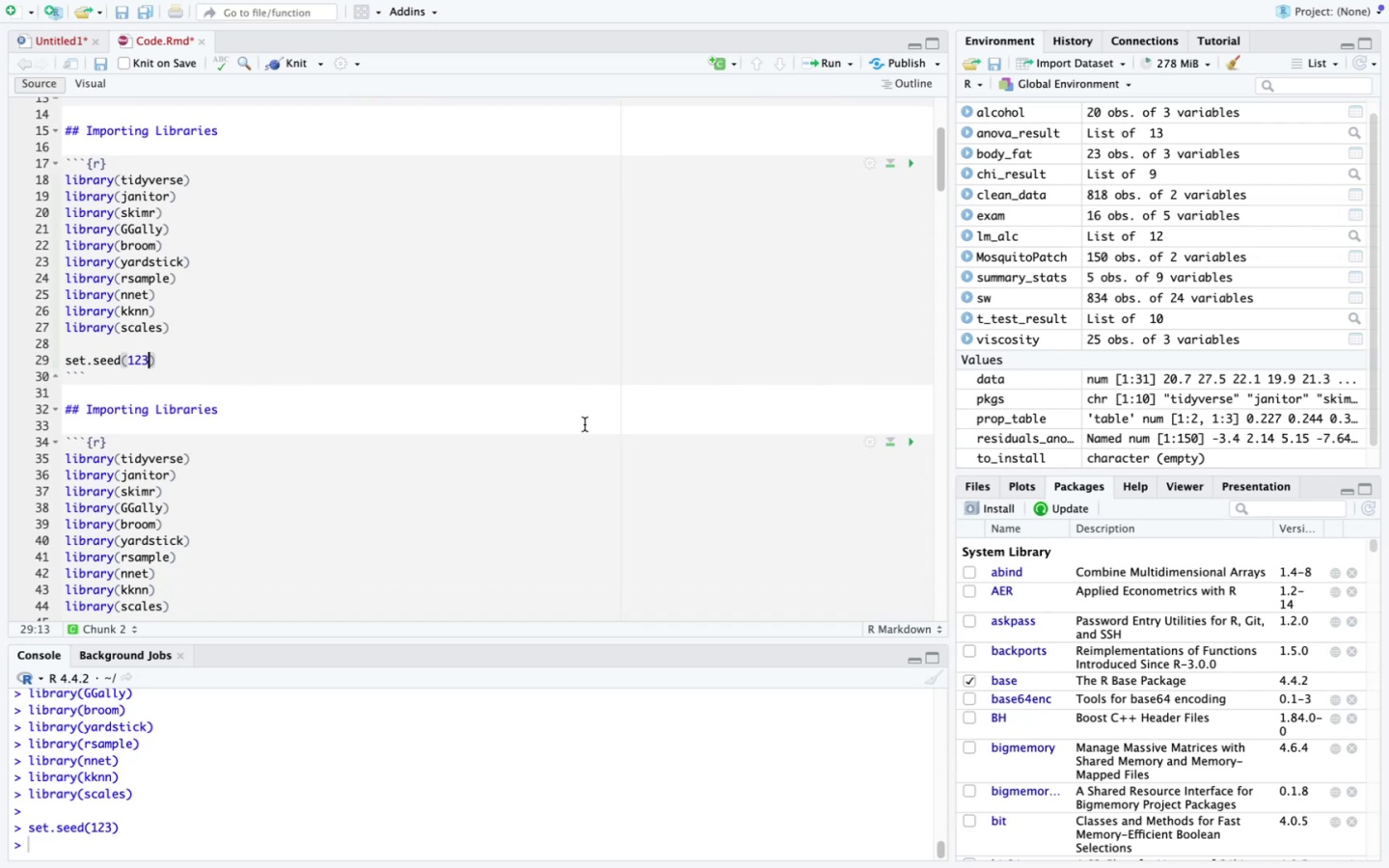 
scroll: coordinate [585, 424], scroll_direction: down, amount: 4.0
 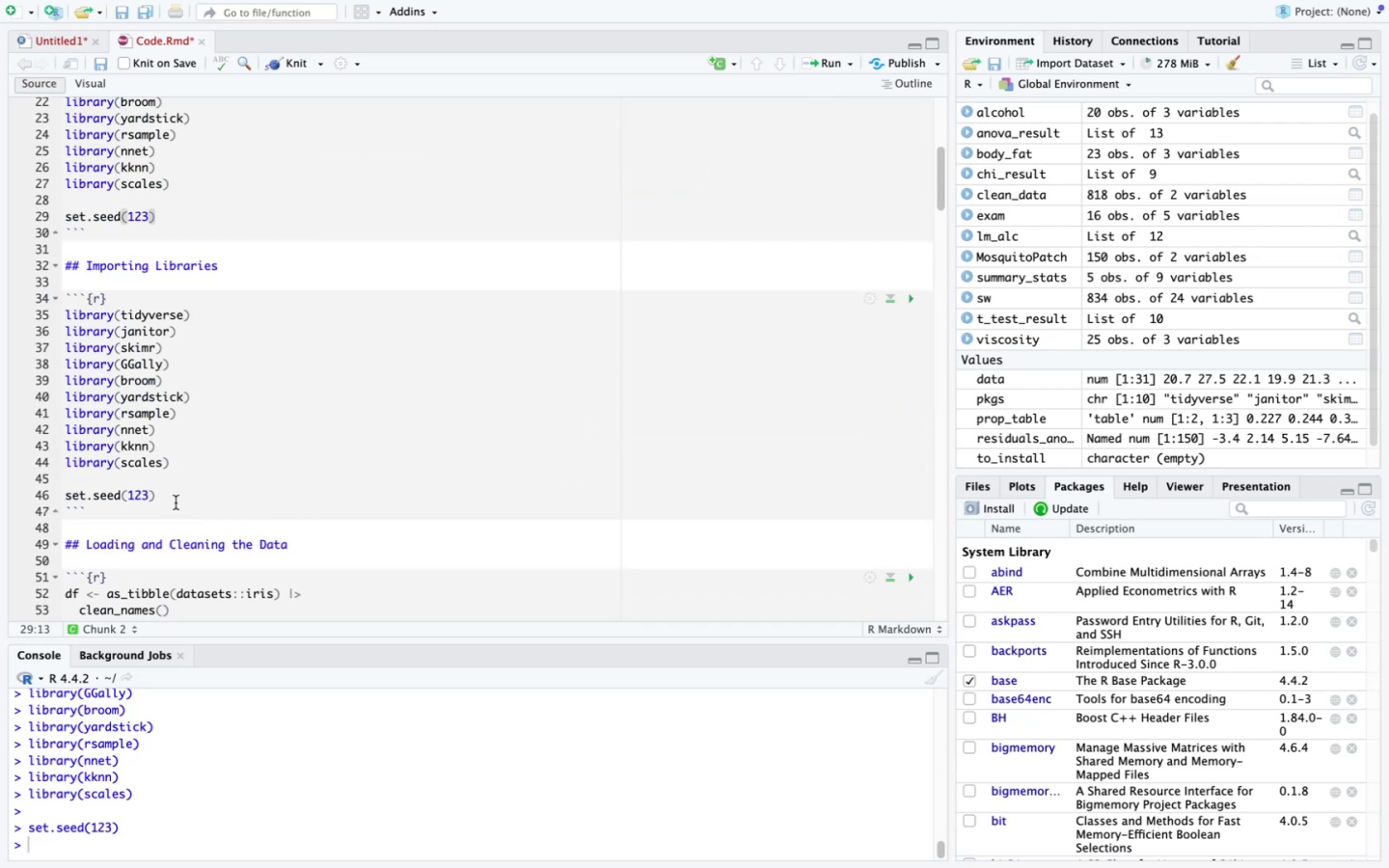 
left_click_drag(start_coordinate=[142, 512], to_coordinate=[67, 263])
 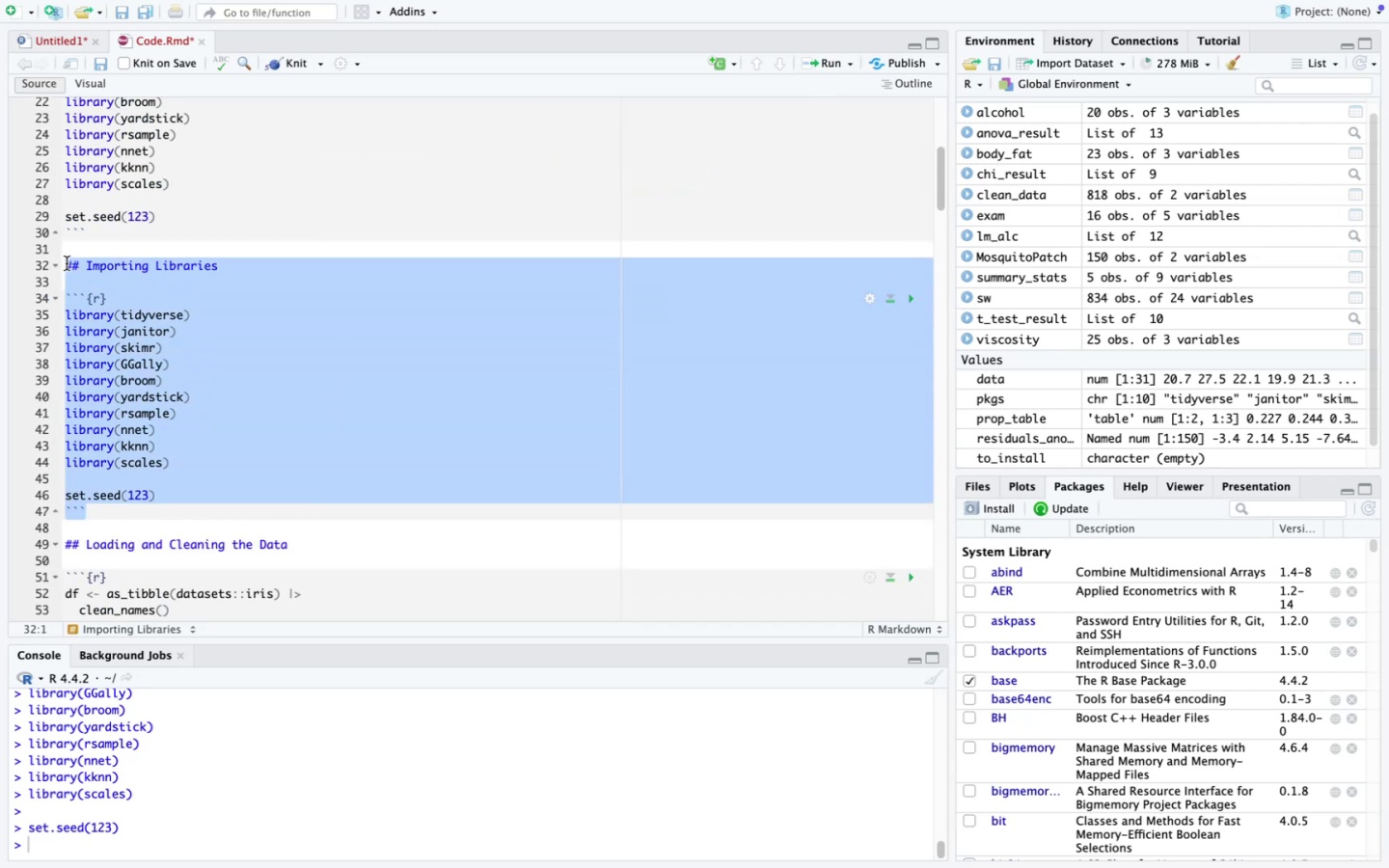 
key(Backspace)
type(## Loading and Lc)
key(Backspace)
key(Backspace)
type(Cleaning the Data)
 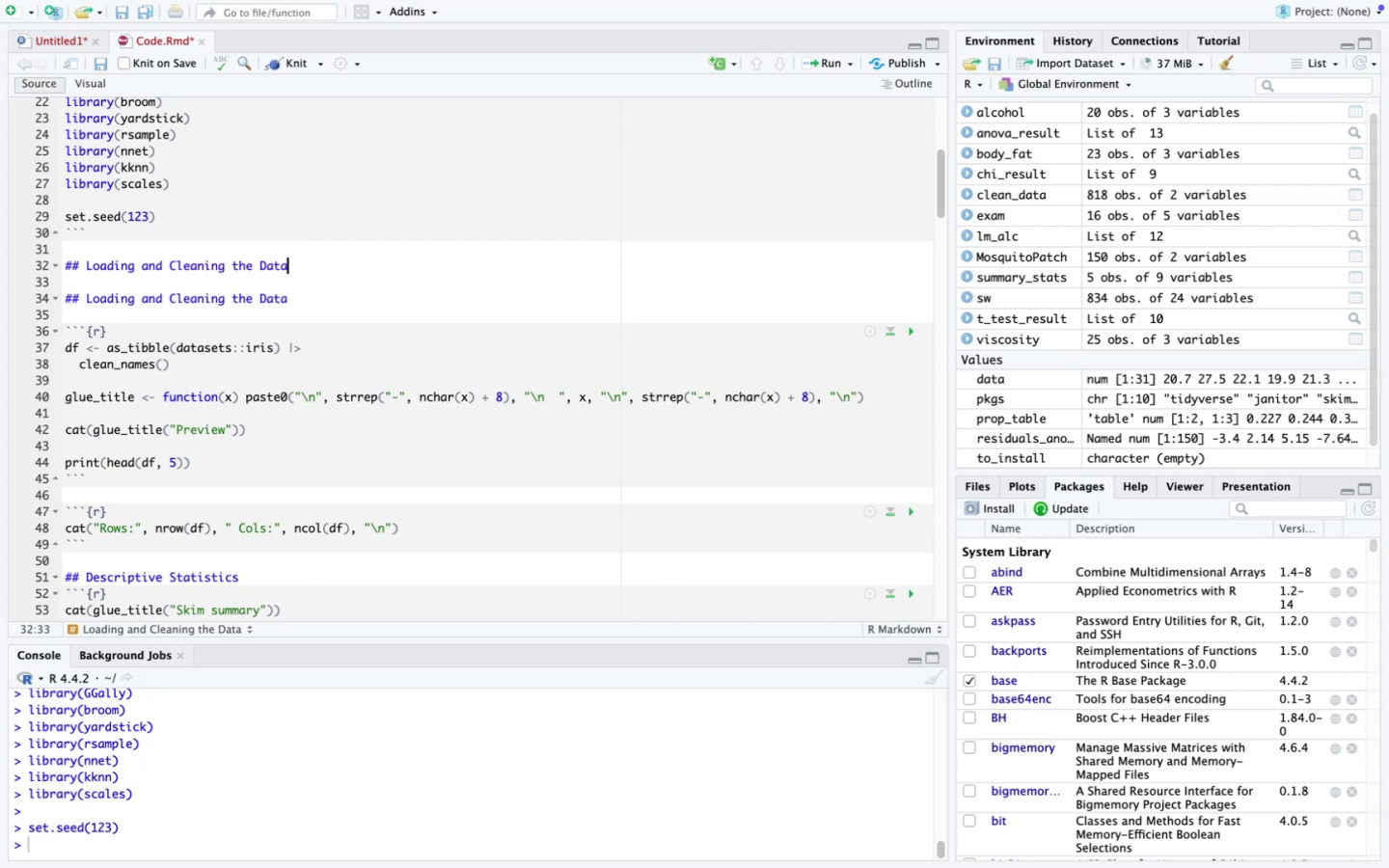 
 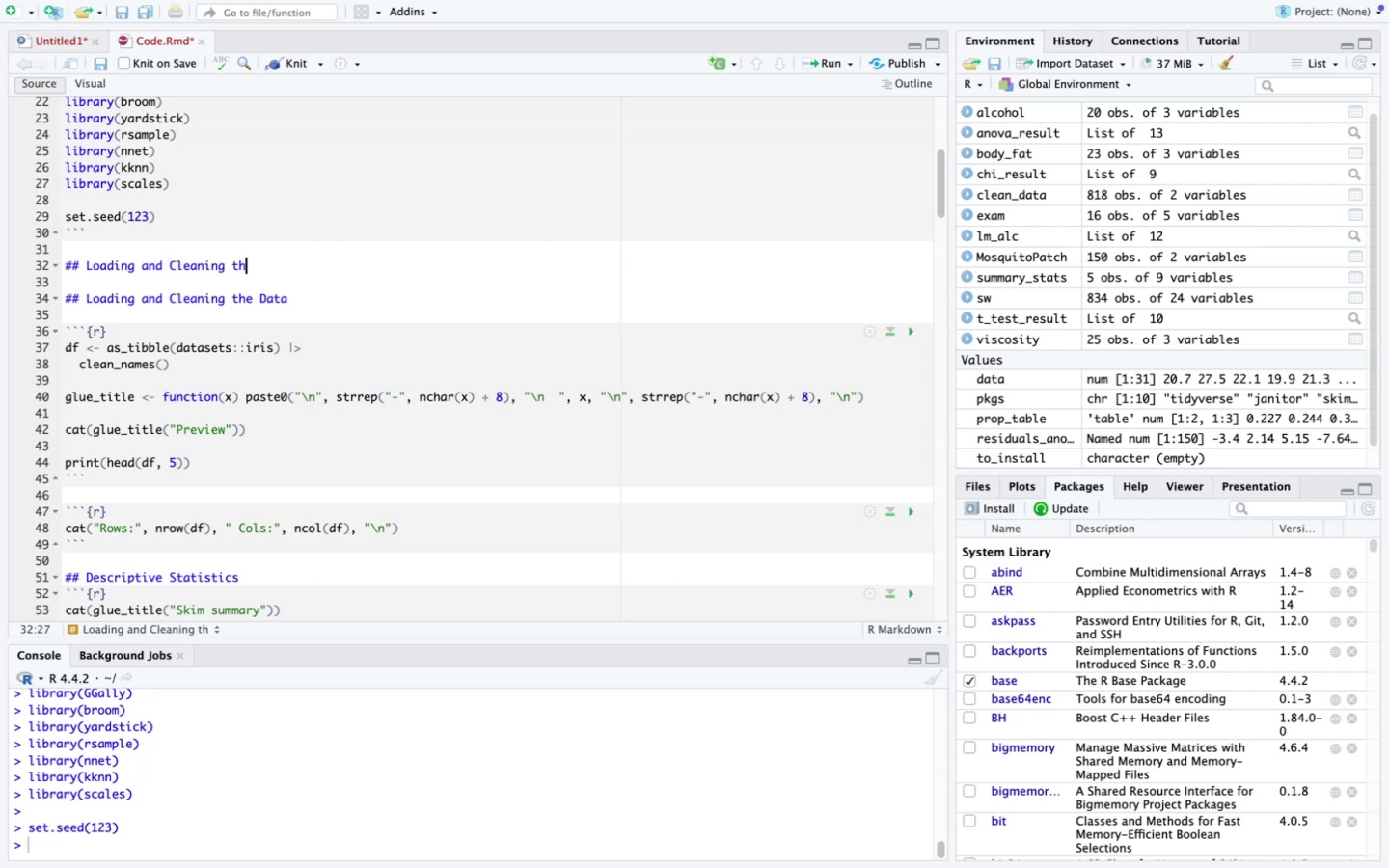 
key(Enter)
 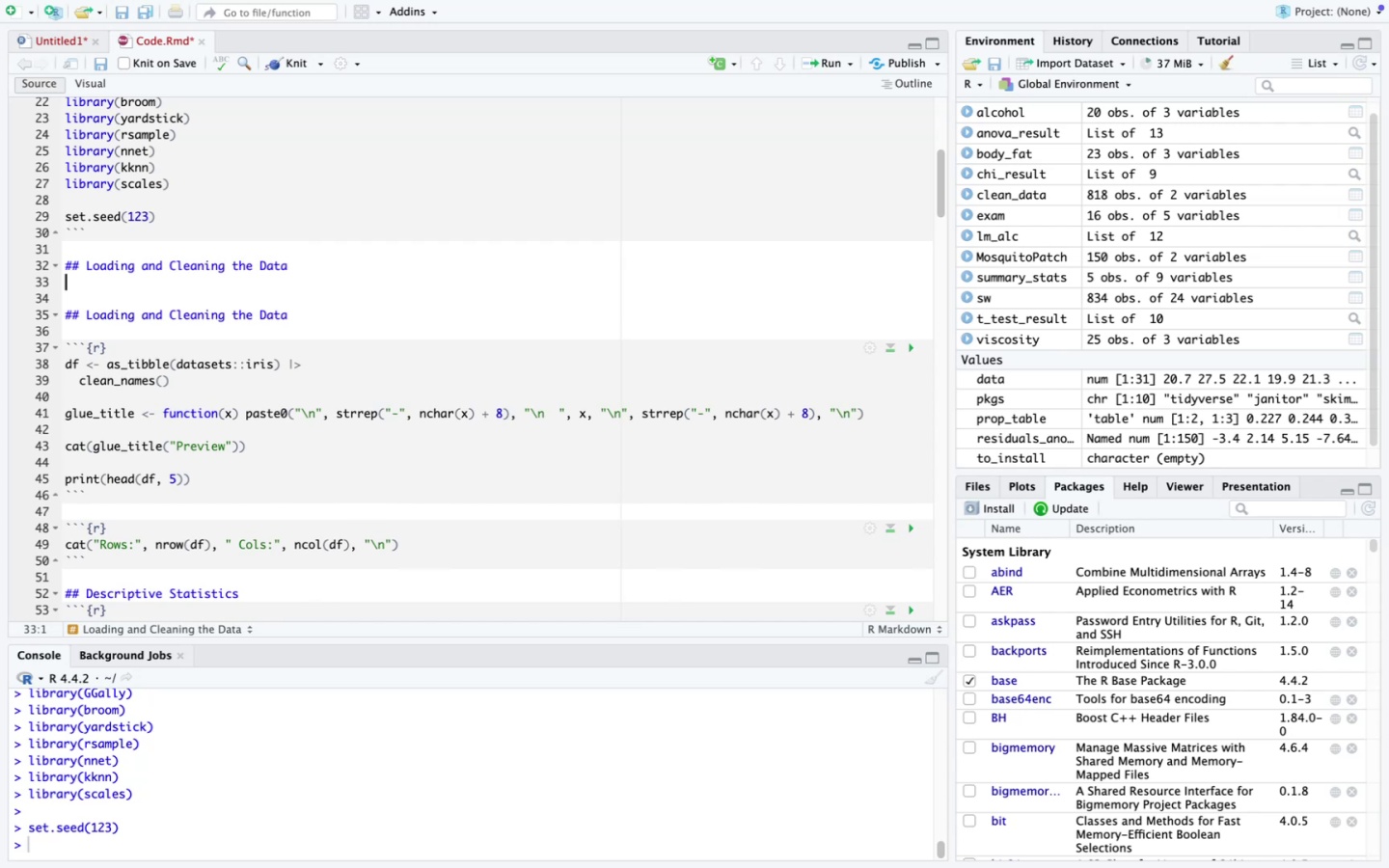 
key(Enter)
 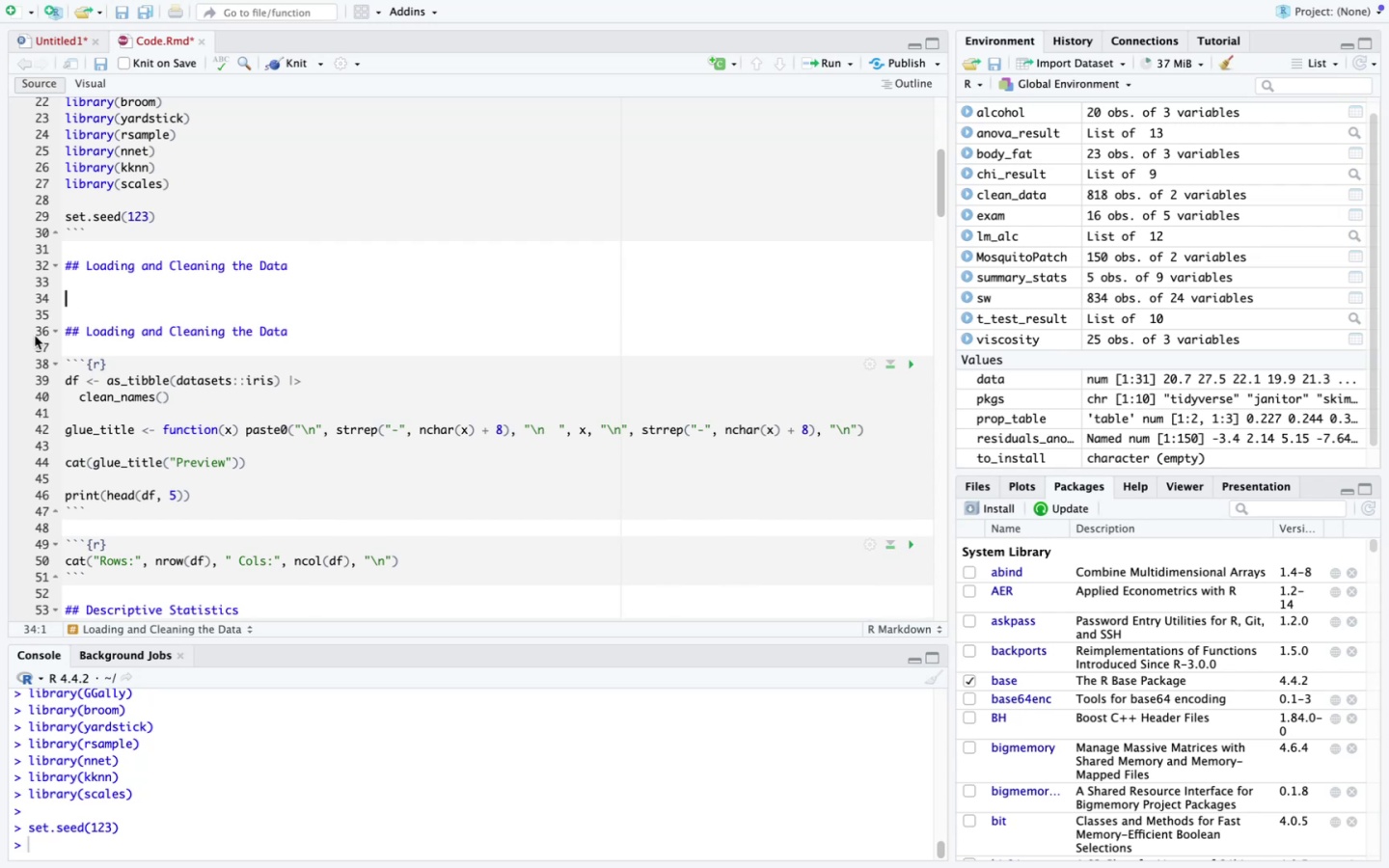 
scroll: coordinate [143, 324], scroll_direction: up, amount: 2.0
 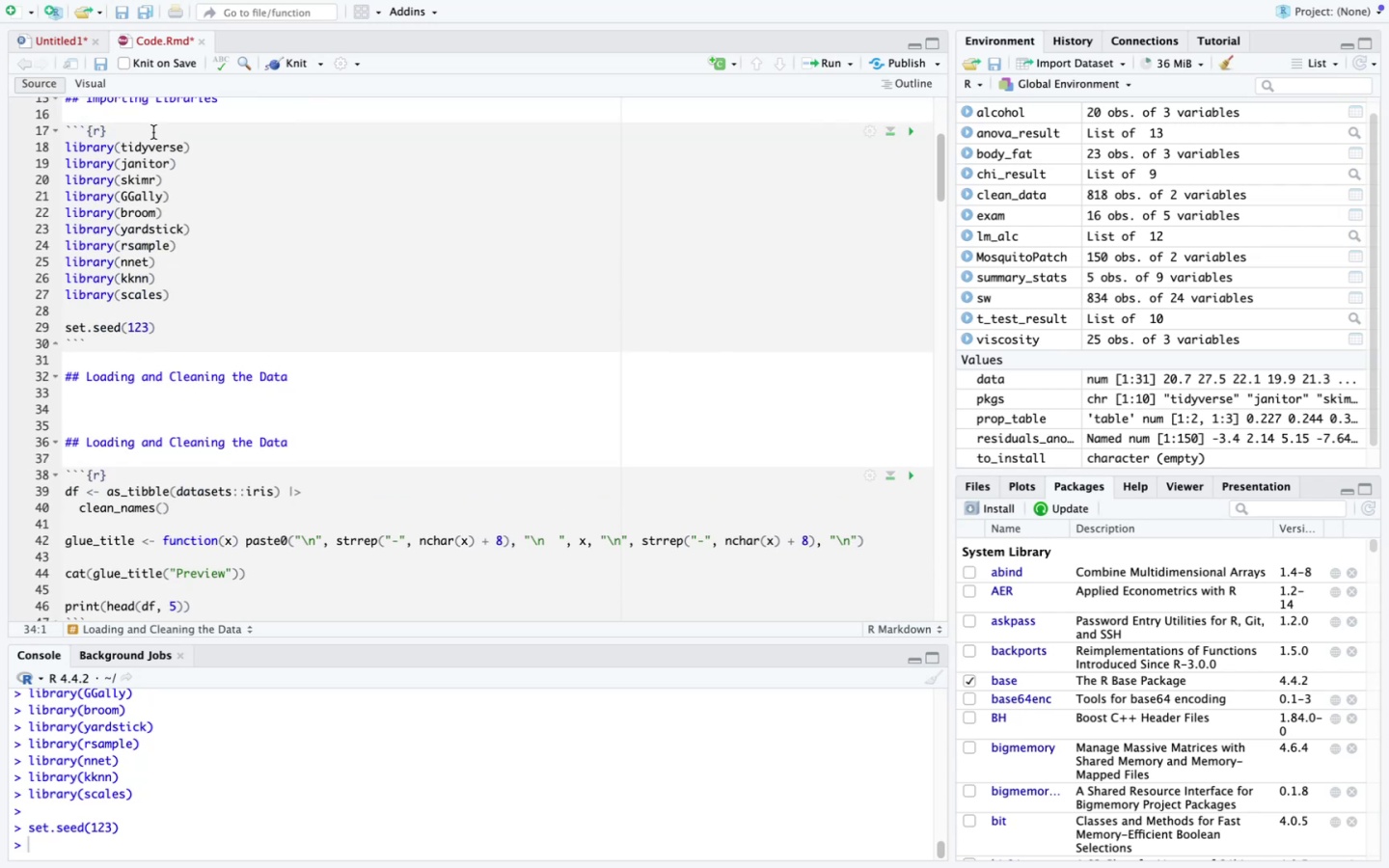 
left_click_drag(start_coordinate=[147, 125], to_coordinate=[58, 134])
 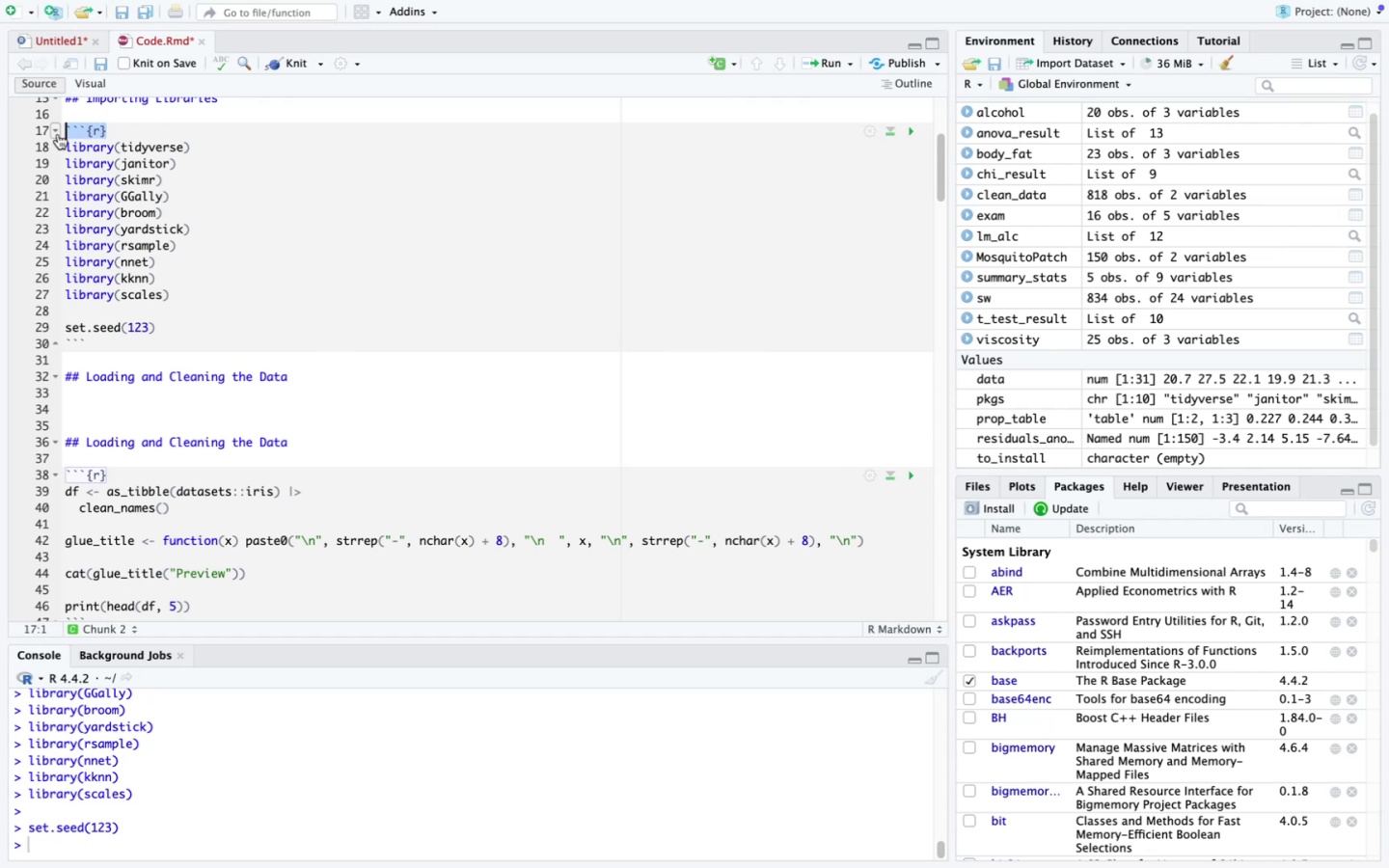 
key(Meta+C)
 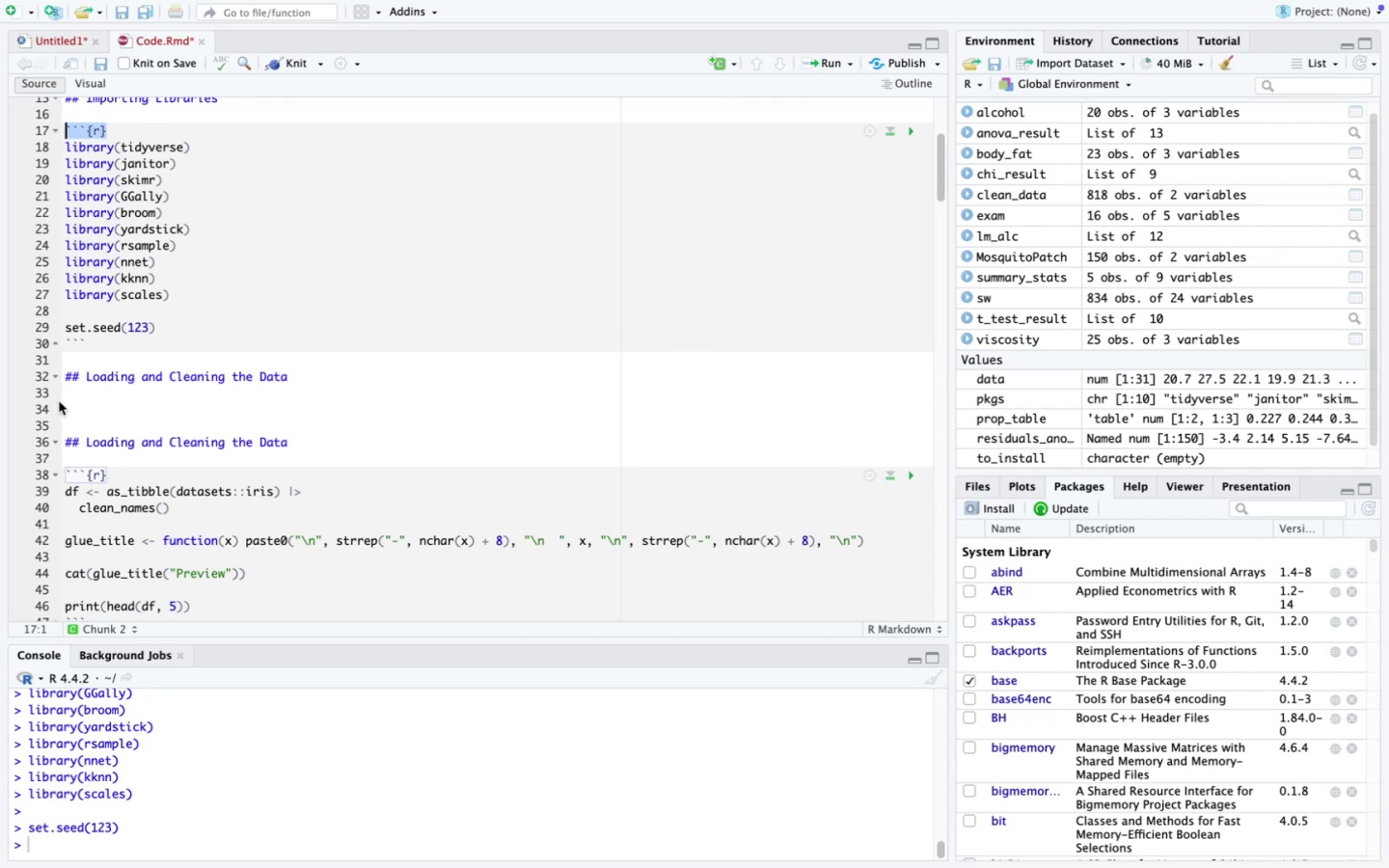 
left_click([70, 400])
 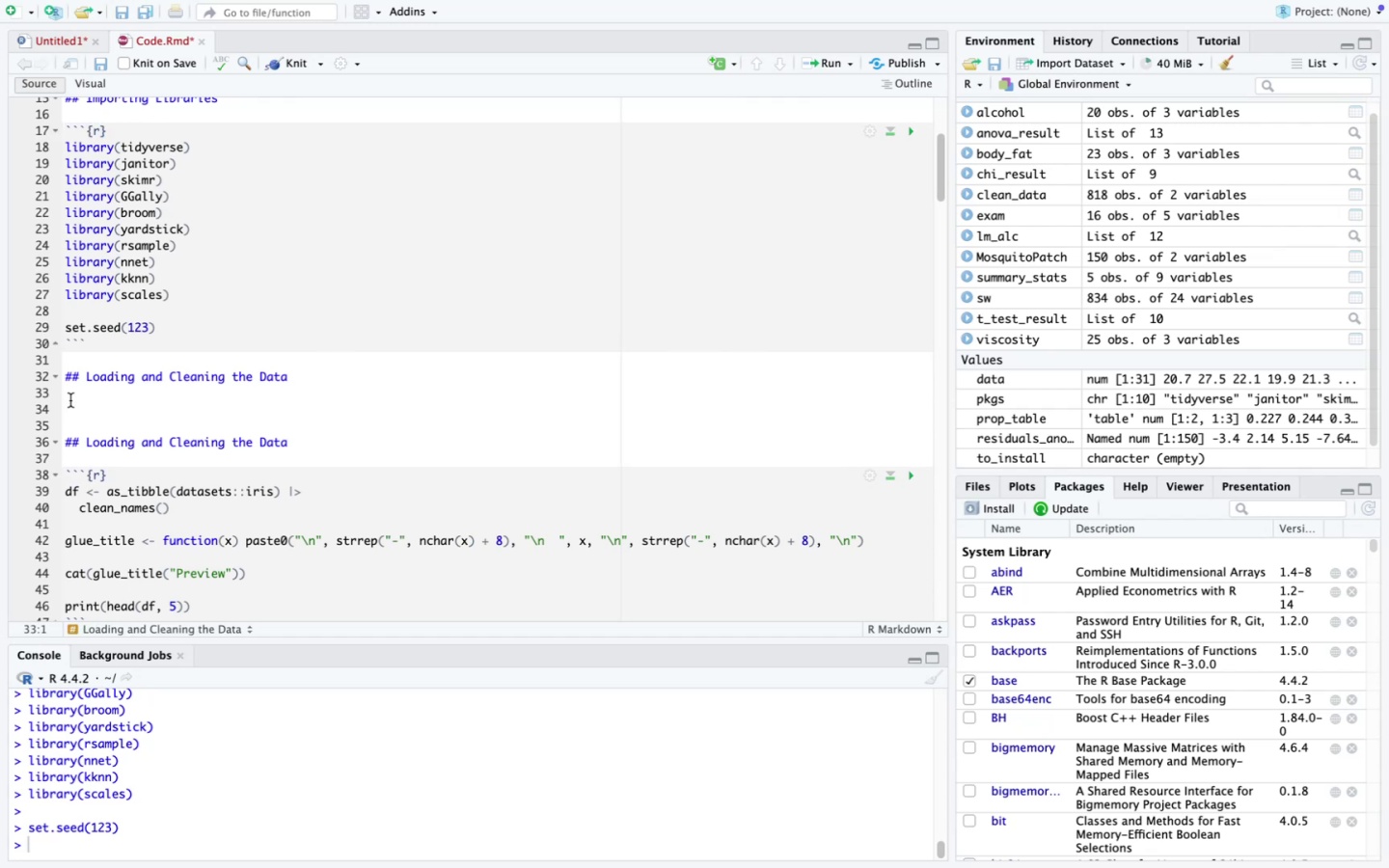 
key(Enter)
 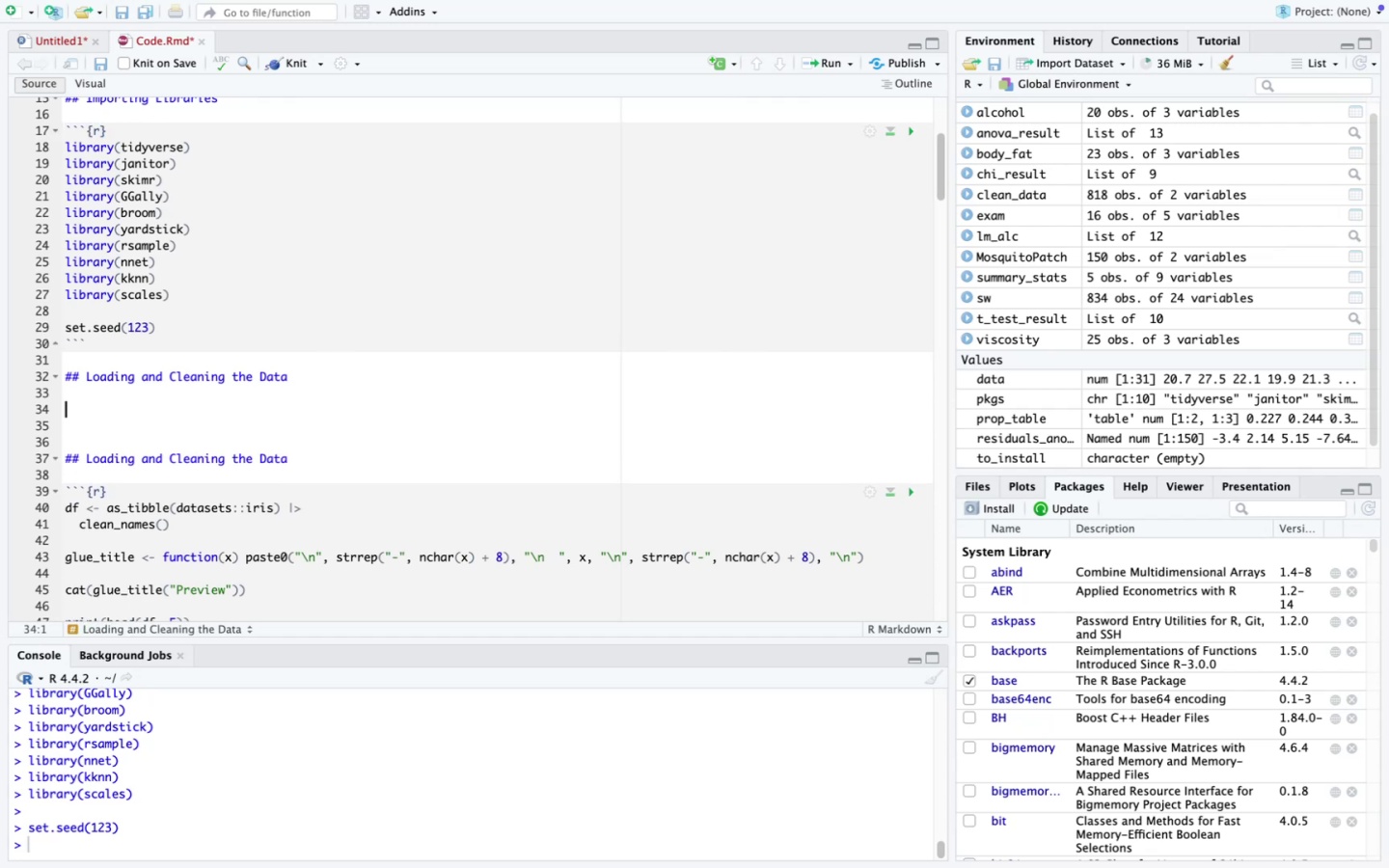 
key(Meta+V)
 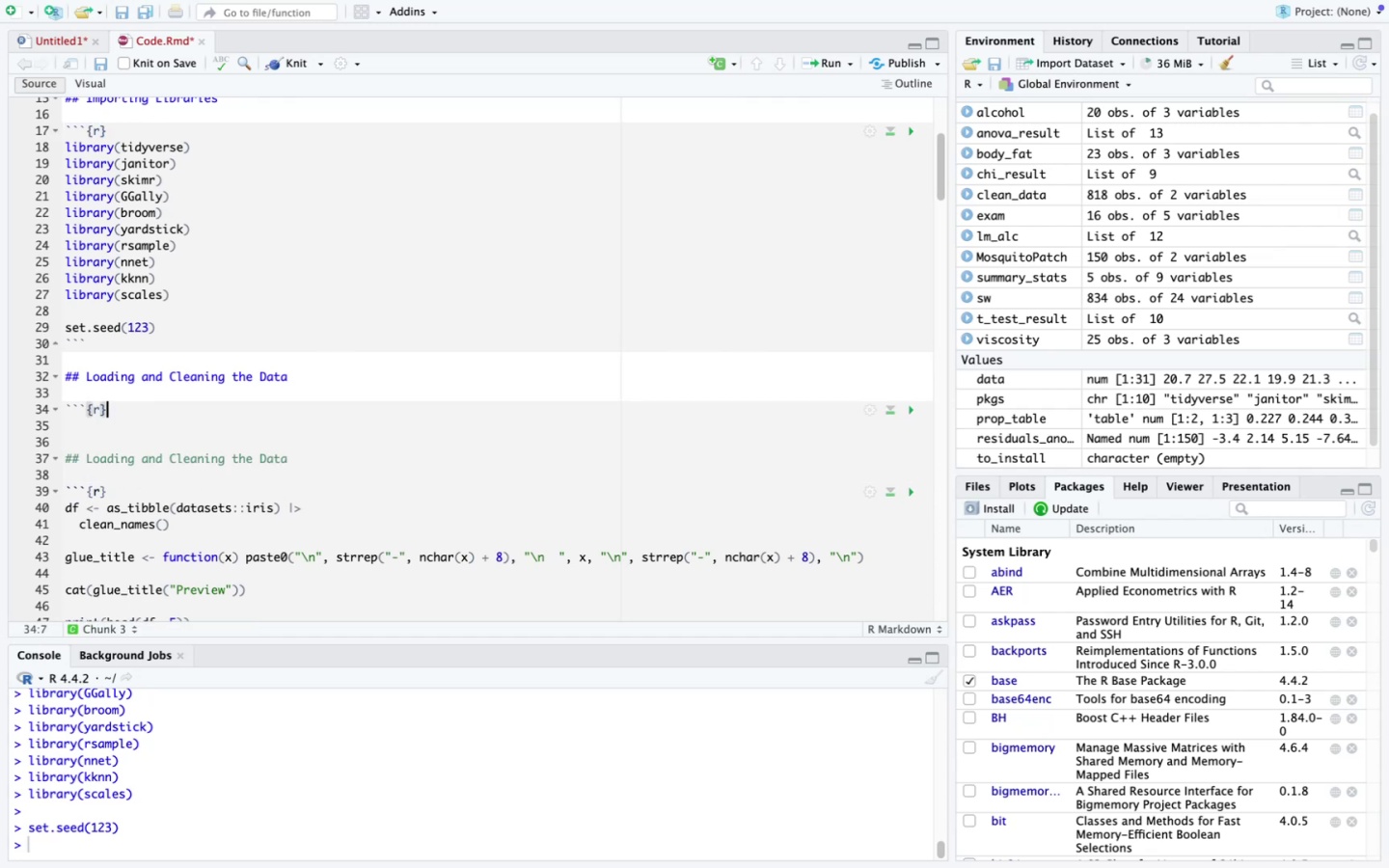 
key(Enter)
 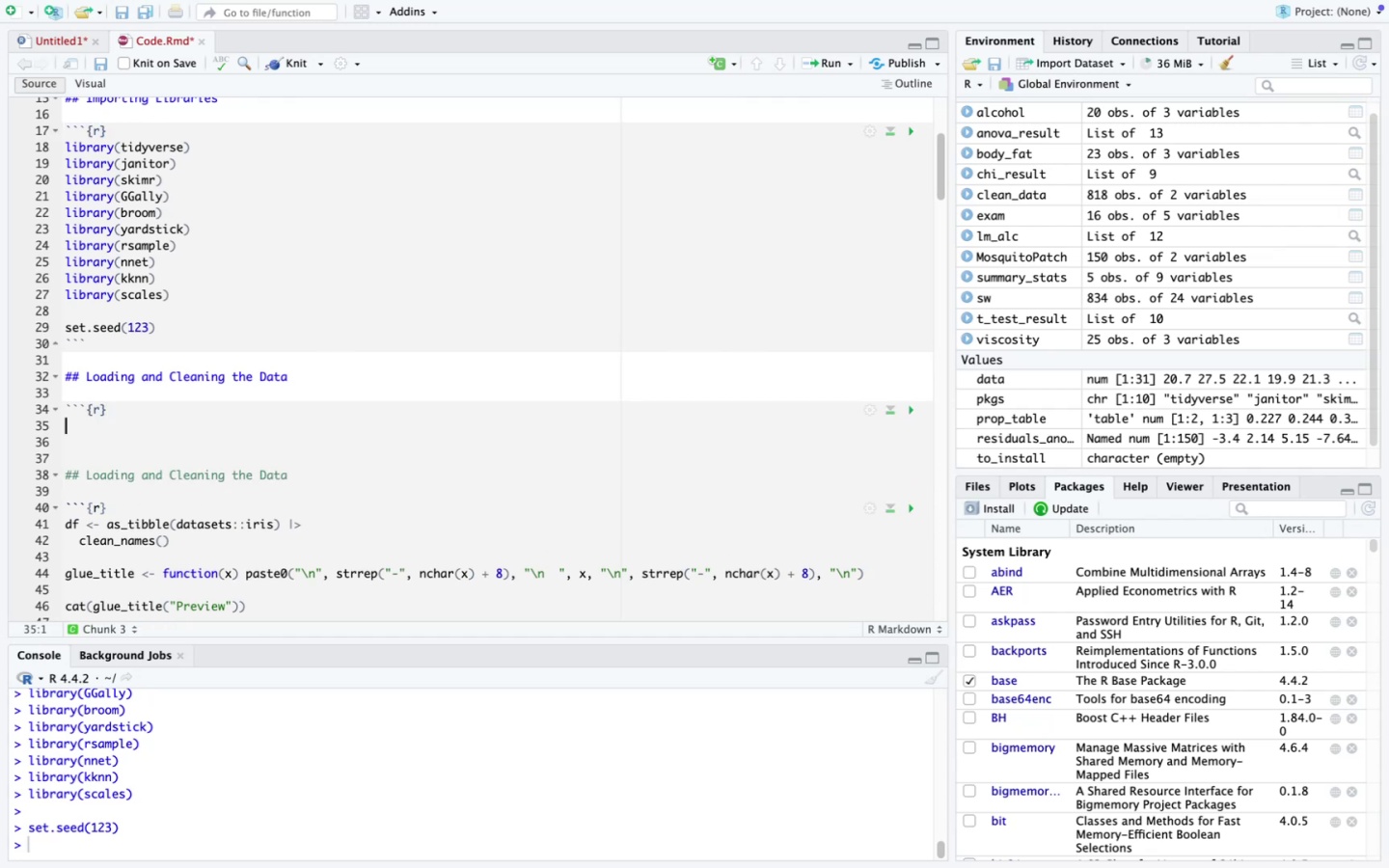 
key(Meta+CommandLeft)
 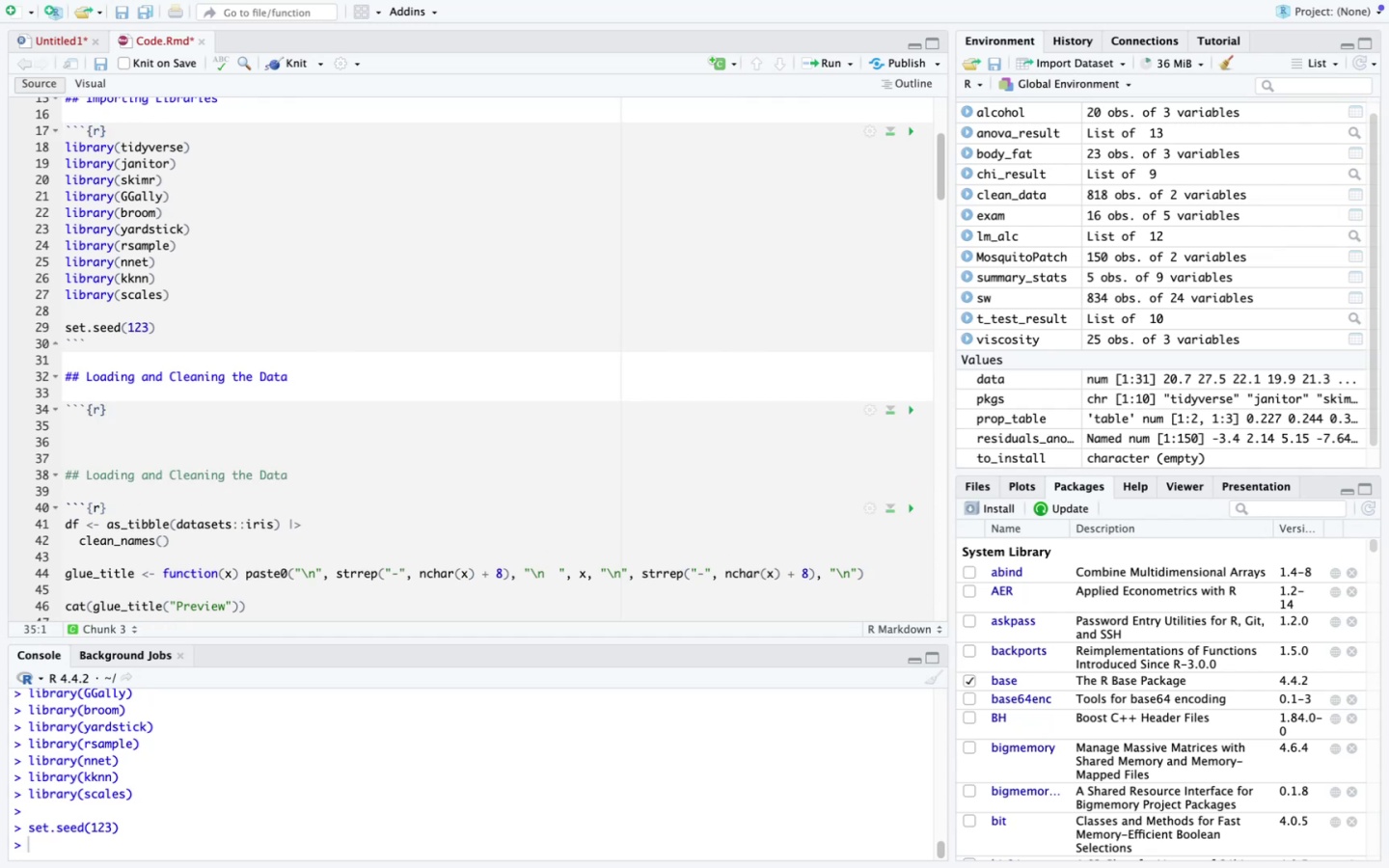 
key(V)
 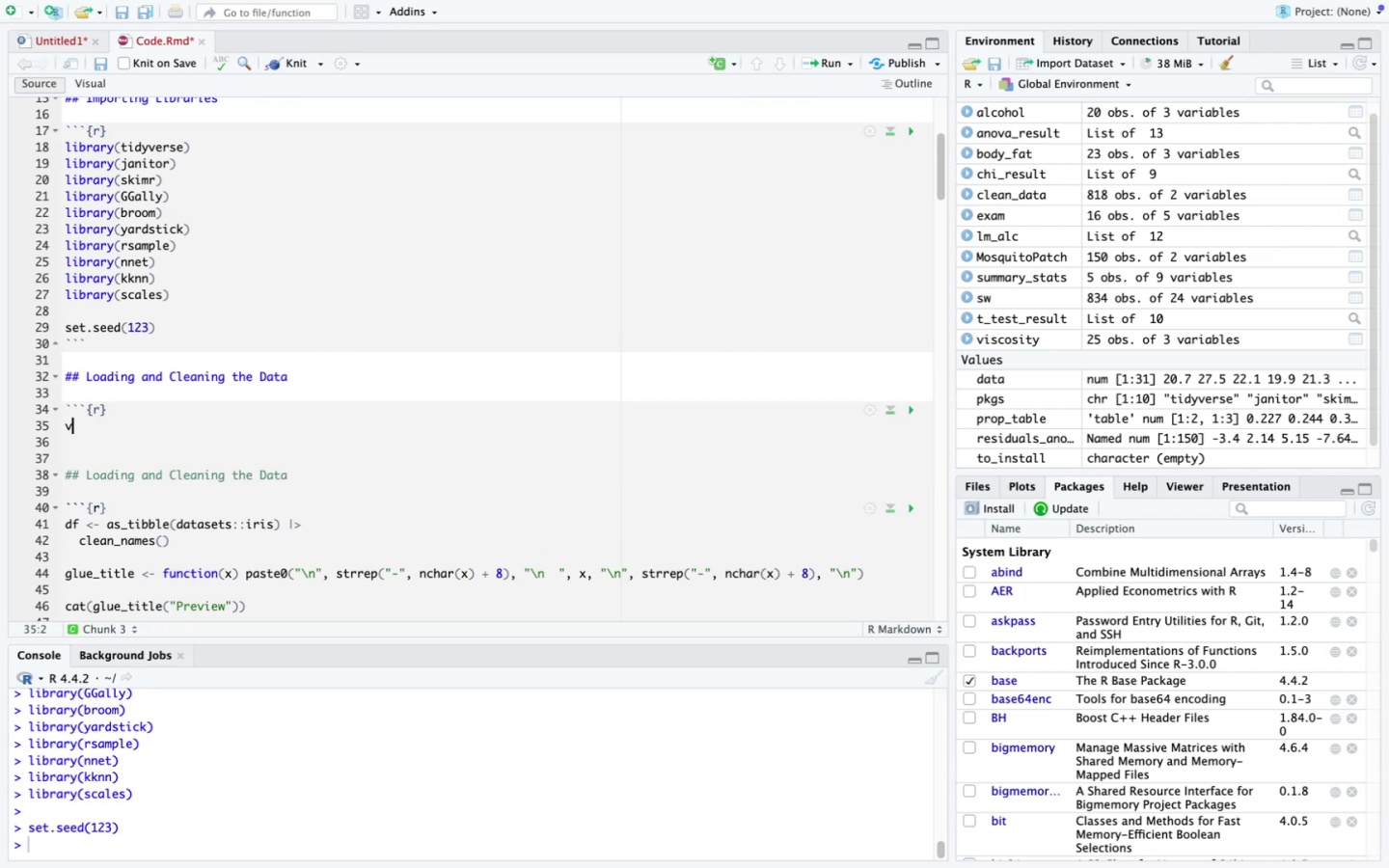 
key(Backspace)
 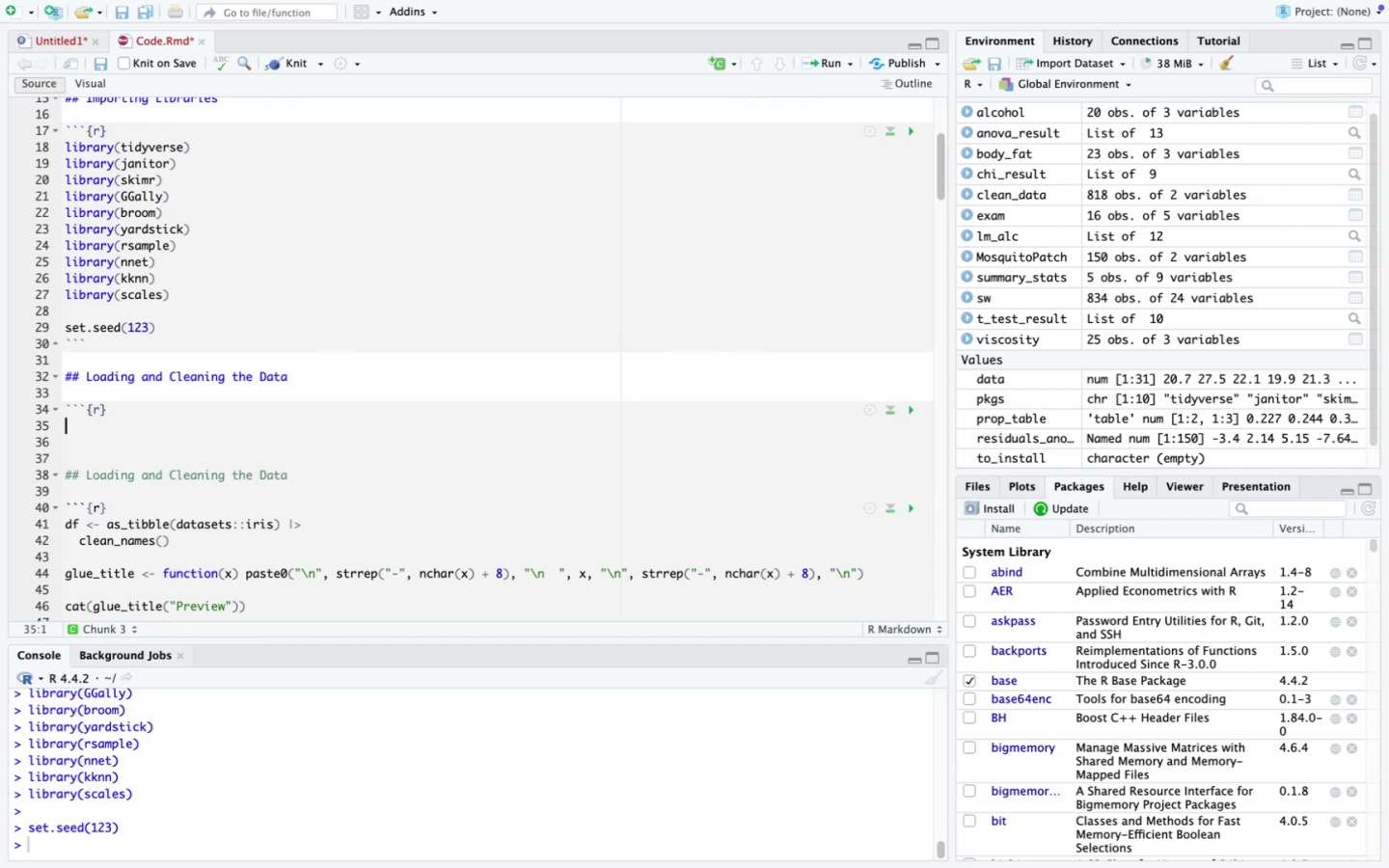 
key(Meta+V)
 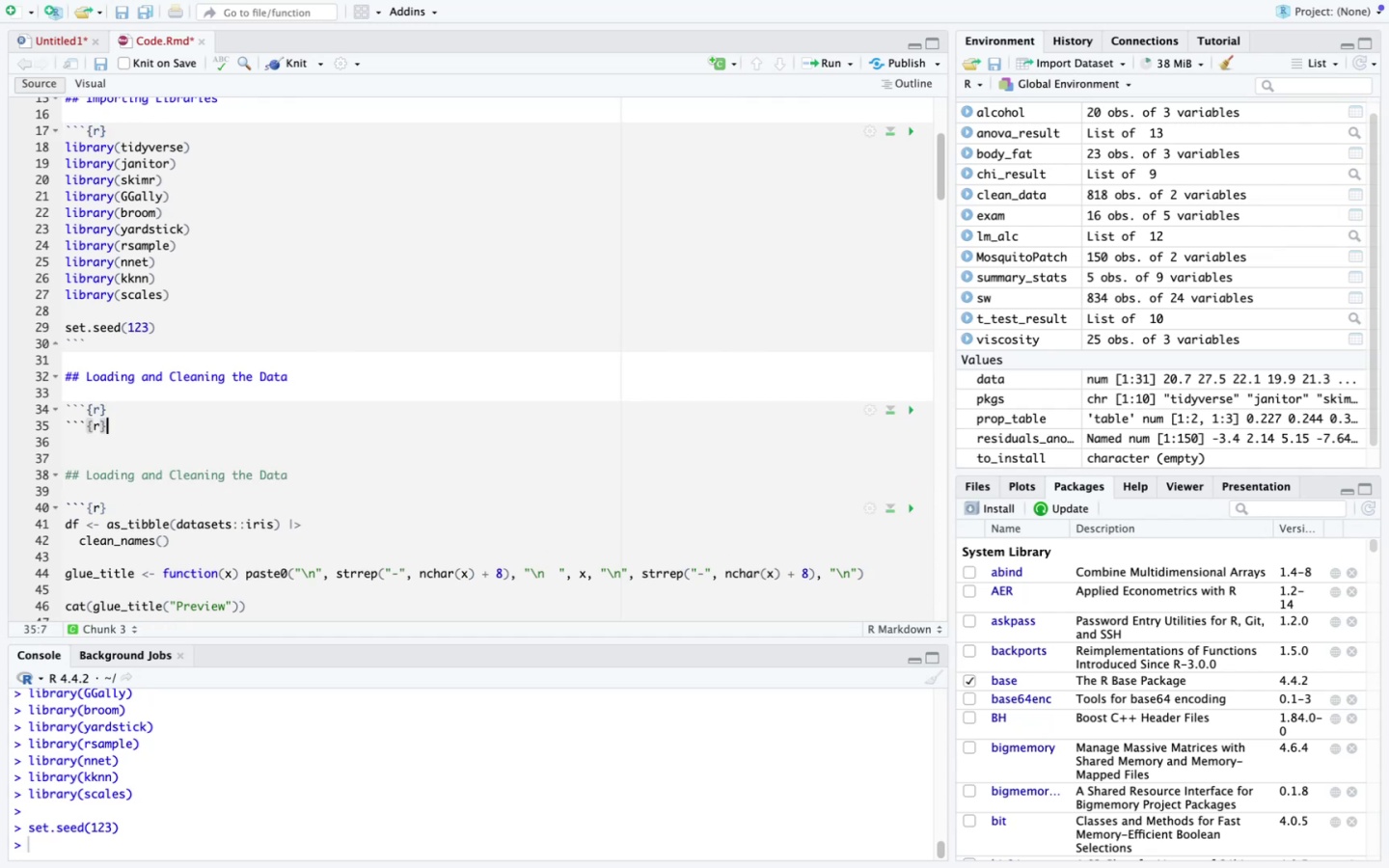 
key(Backspace)
 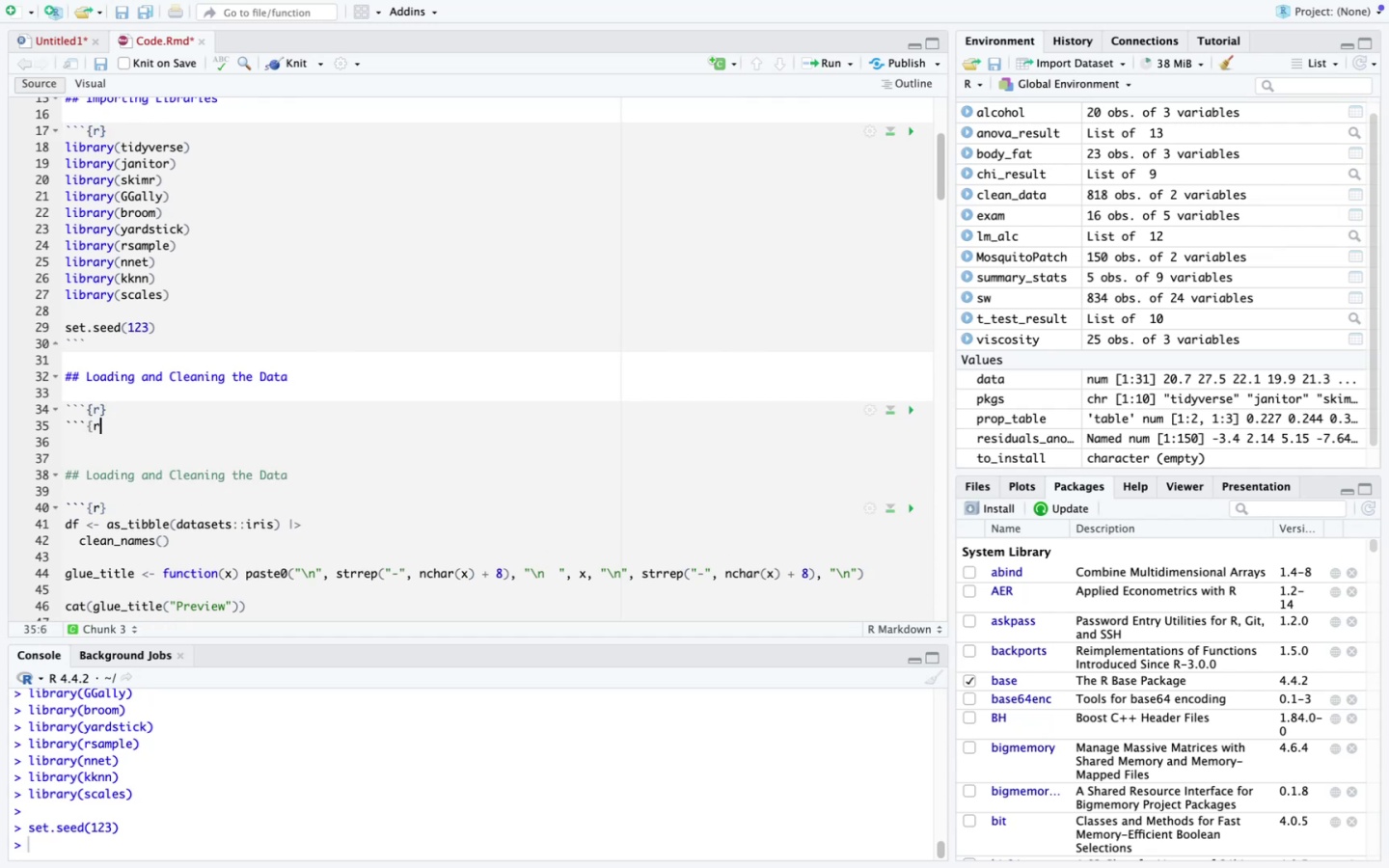 
key(Backspace)
 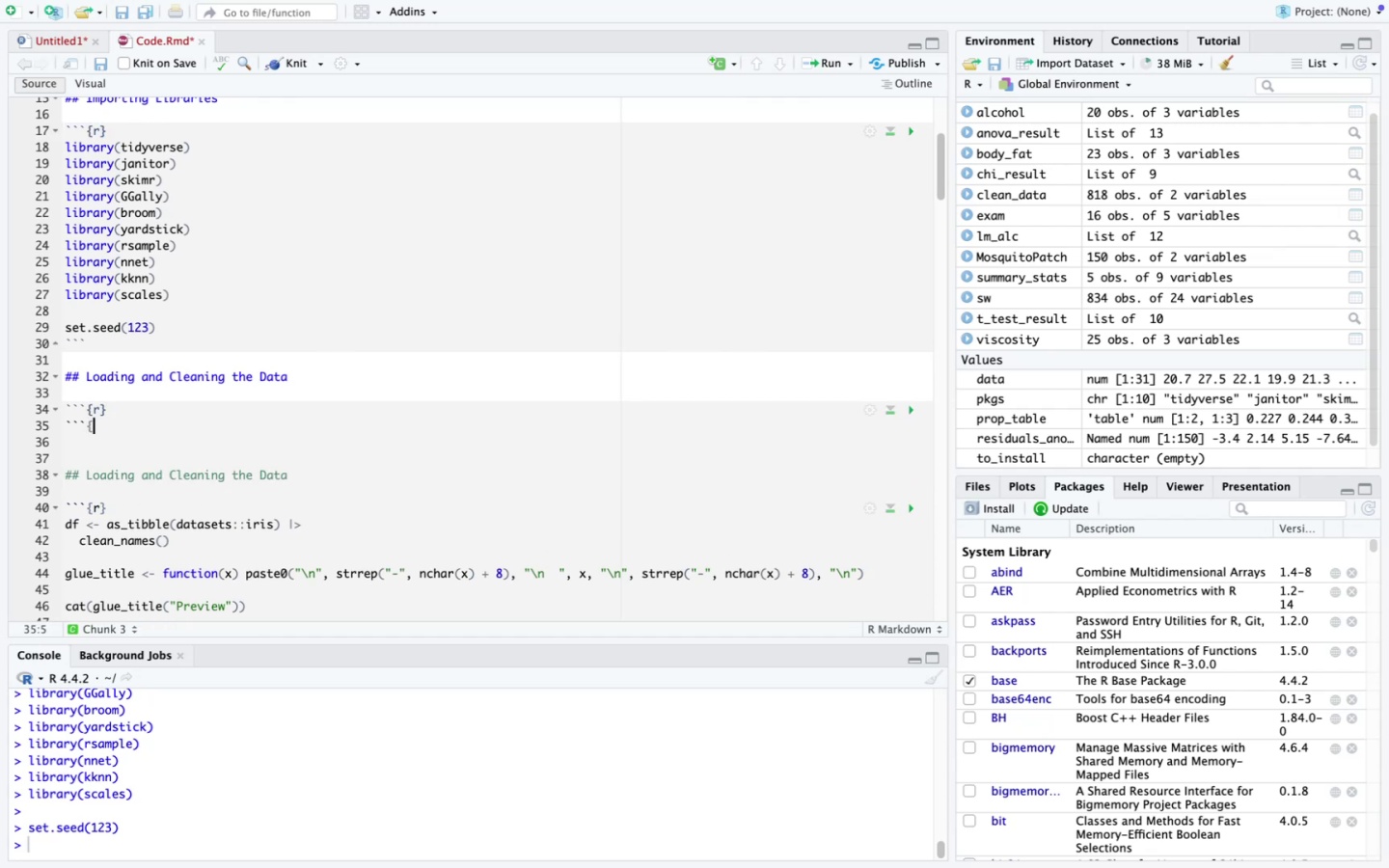 
key(Backspace)
 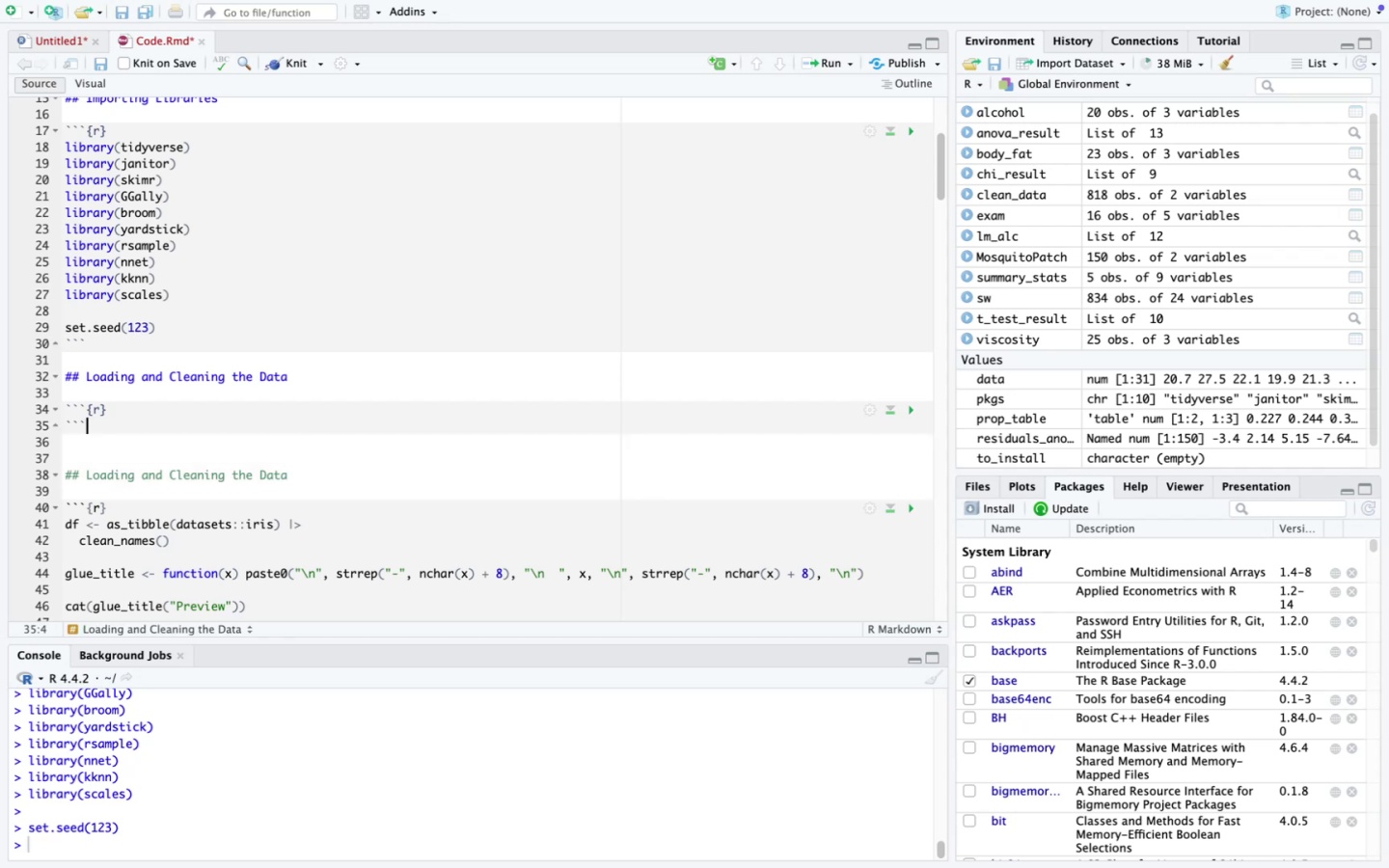 
key(ArrowUp)
 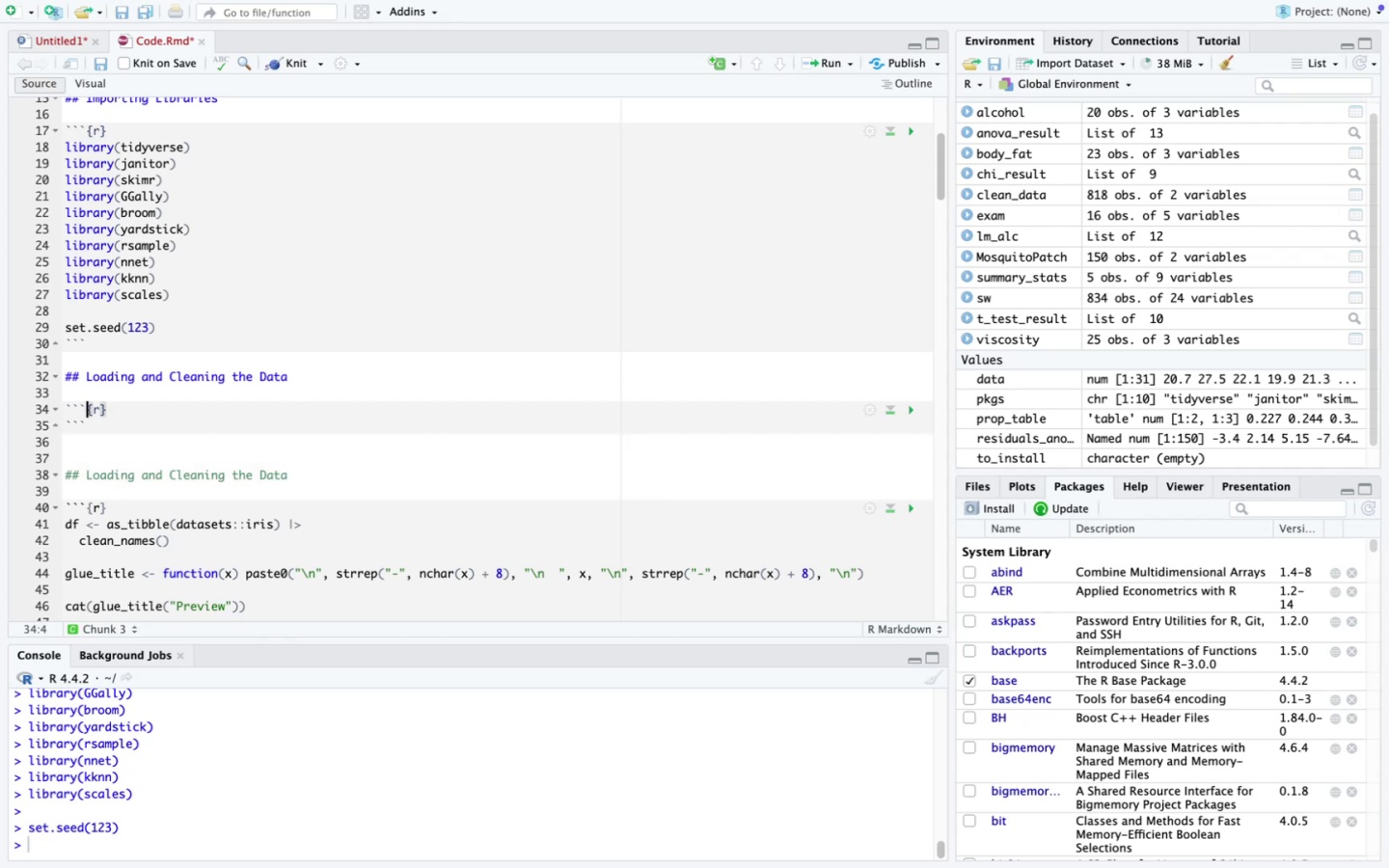 
key(ArrowRight)
 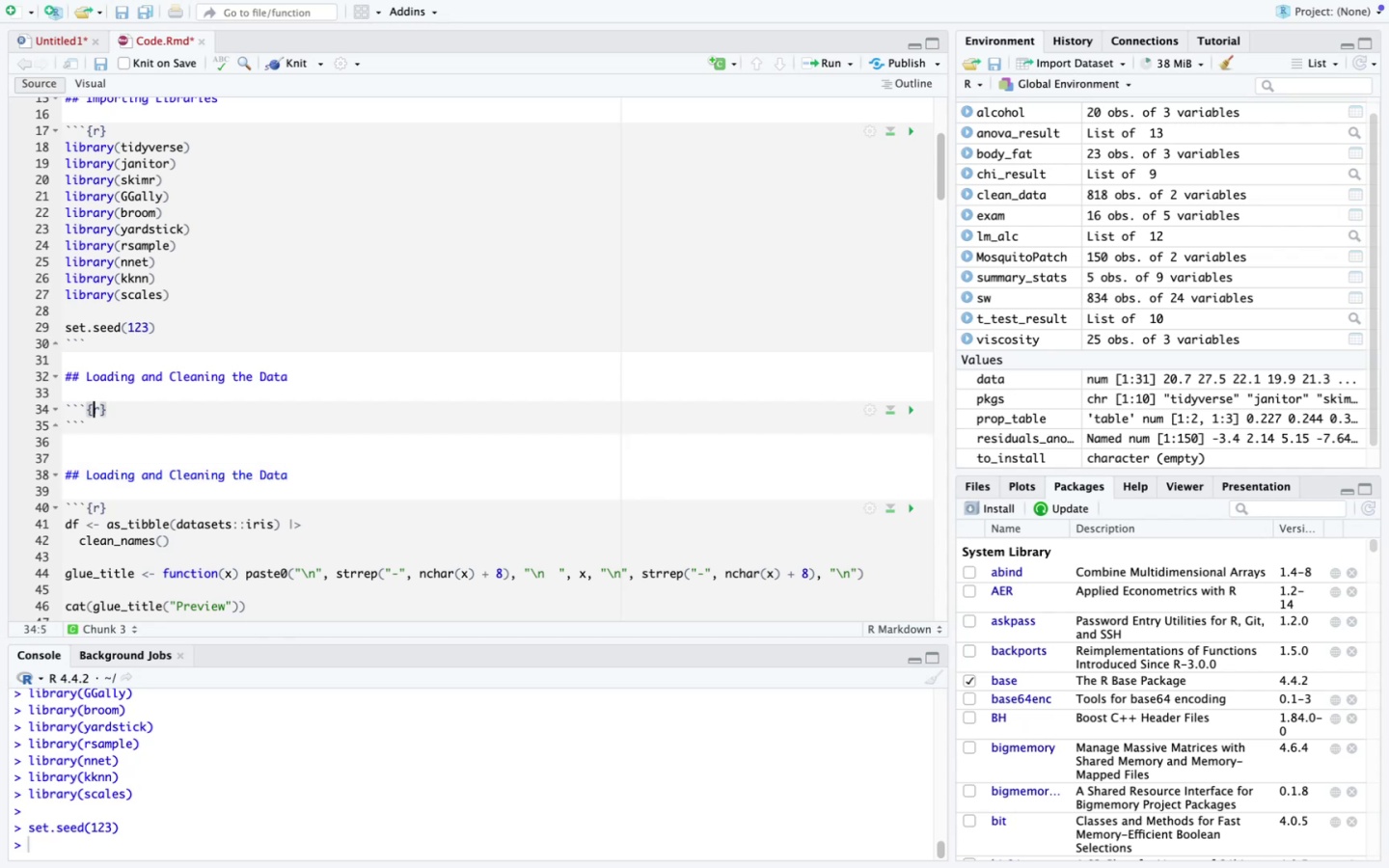 
key(ArrowRight)
 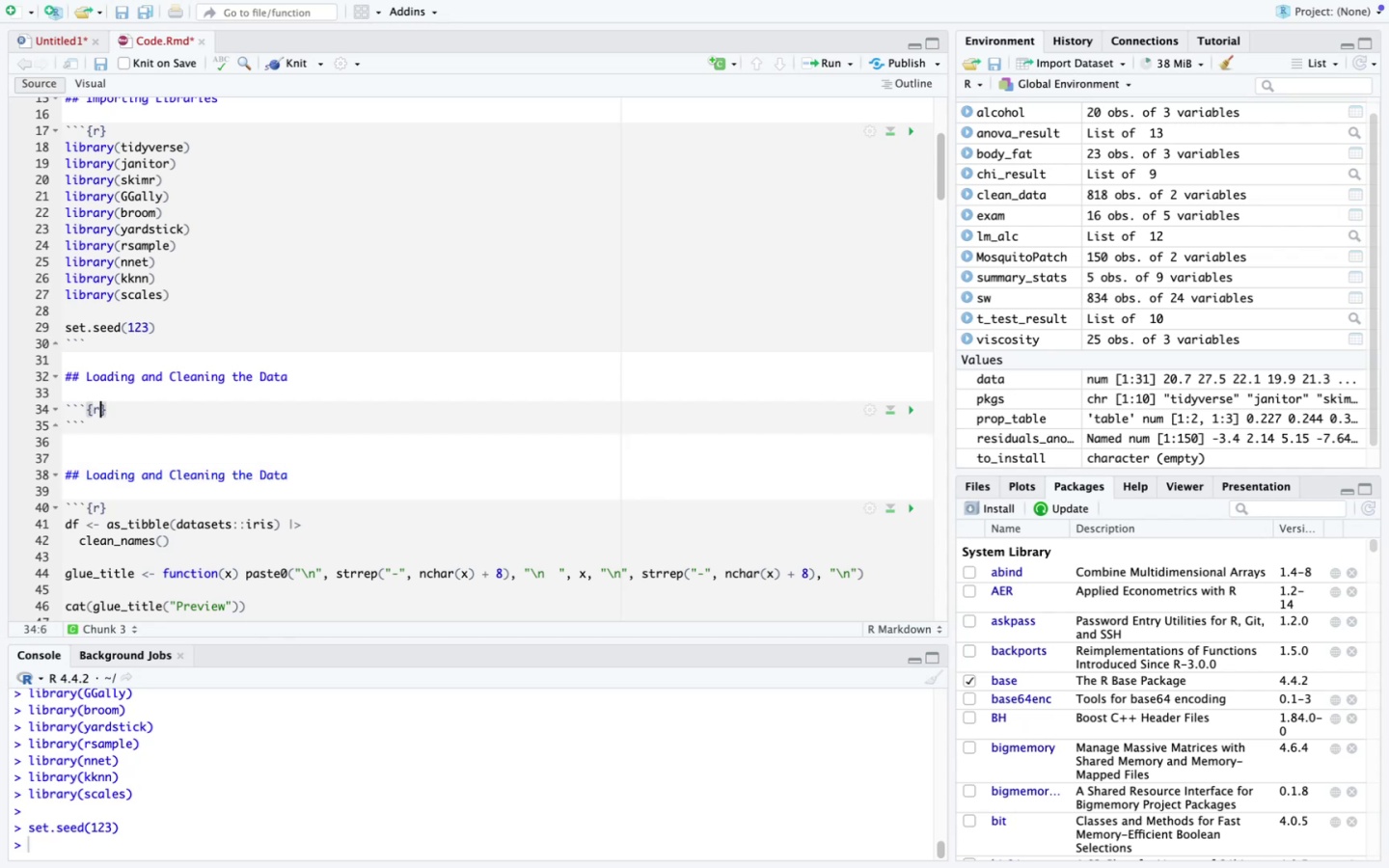 
key(ArrowRight)
 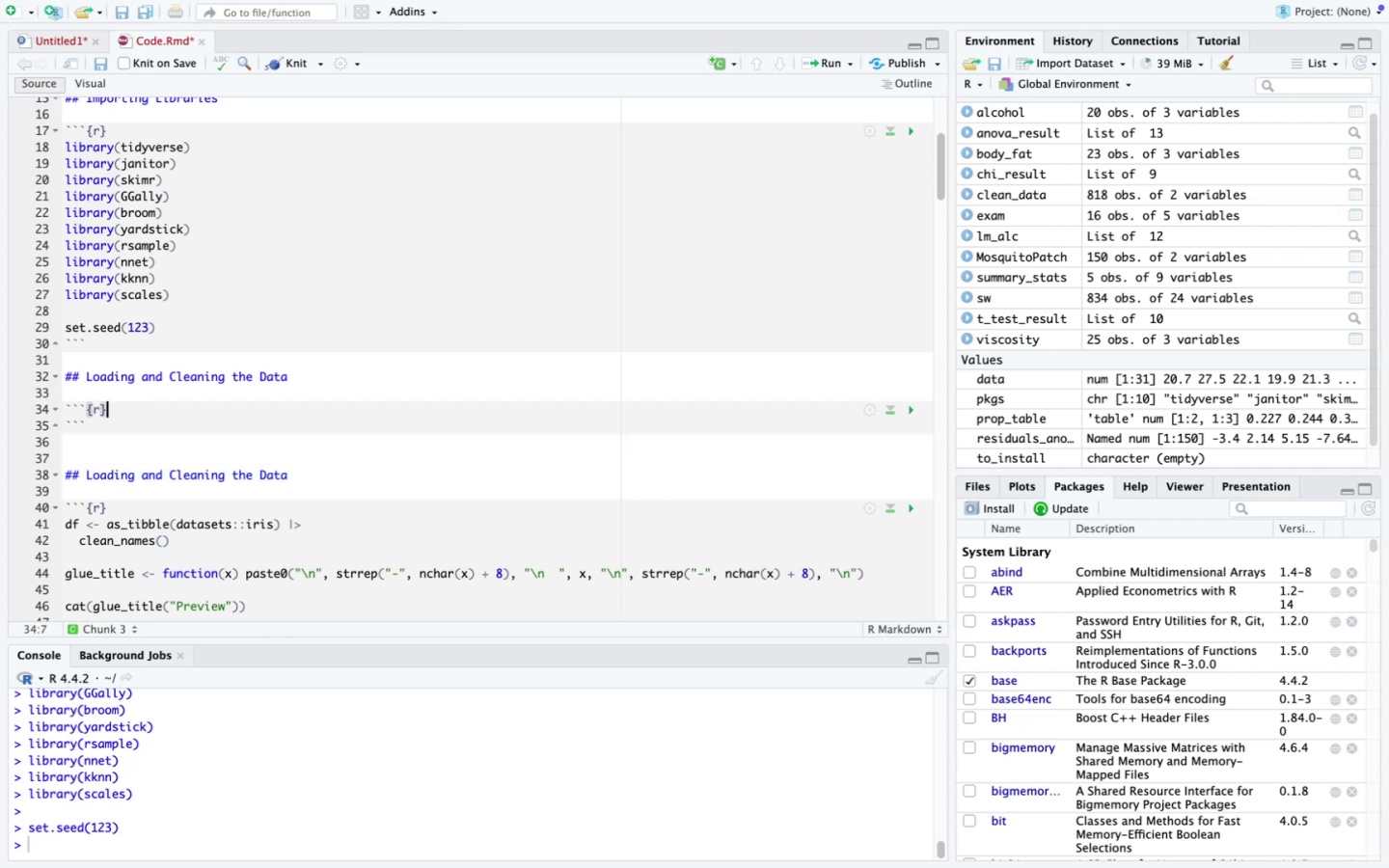 
key(Enter)
 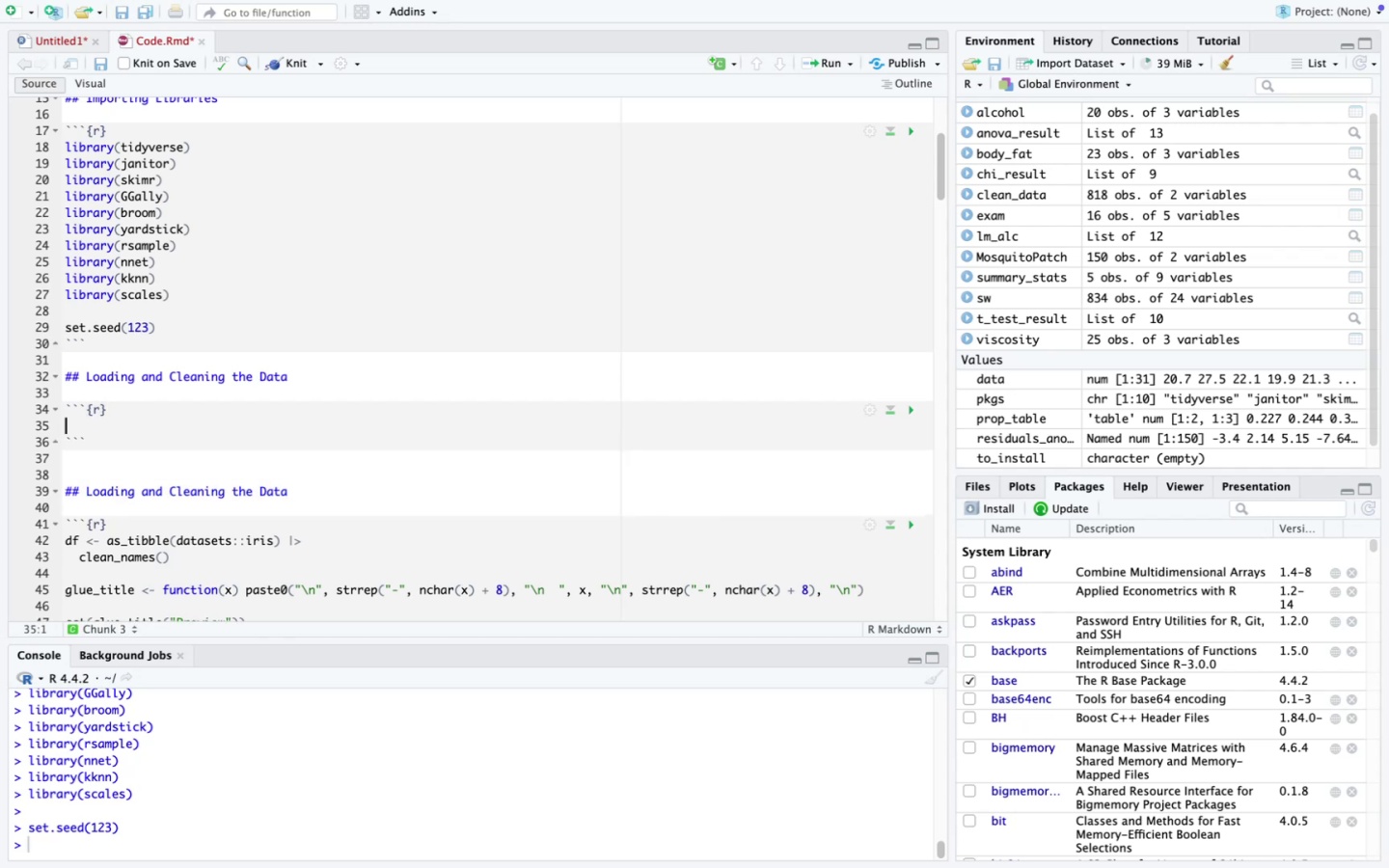 
type(df M-)
key(Backspace)
key(Backspace)
type(<- as.)
key(Backspace)
type(,)
key(Backspace)
type(_ti)
 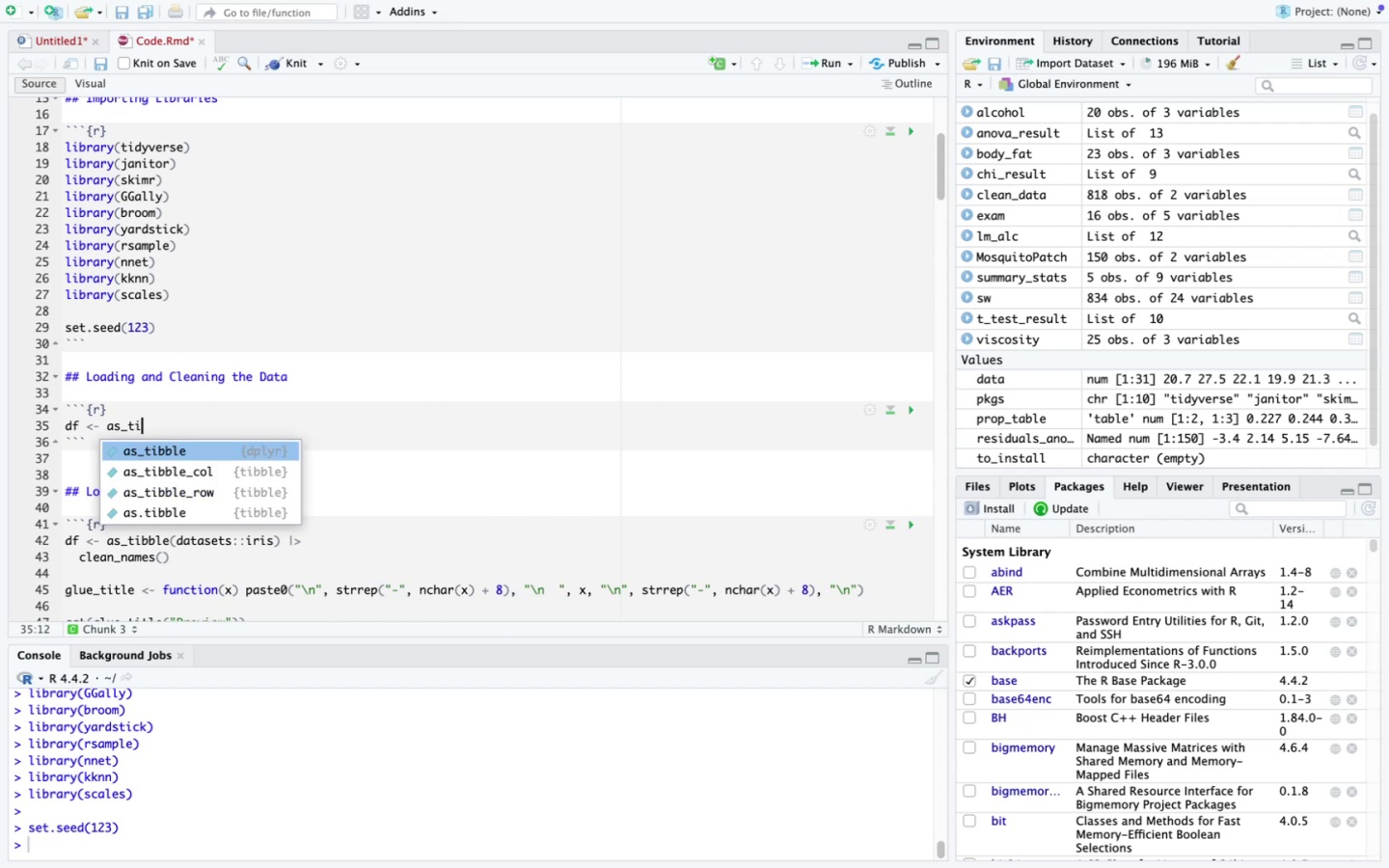 
key(Enter)
 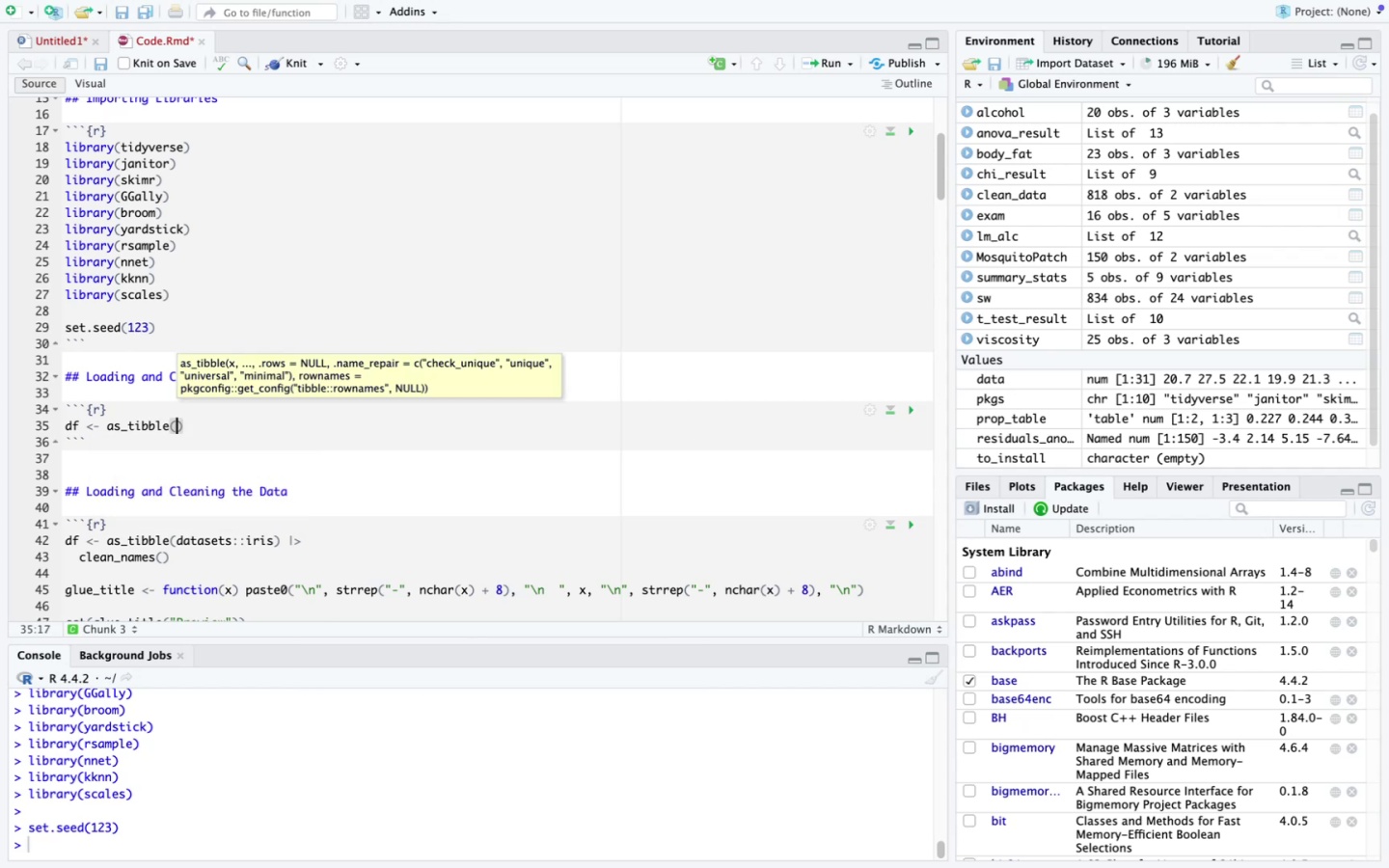 
hold_key(key=ShiftLeft, duration=0.53)
 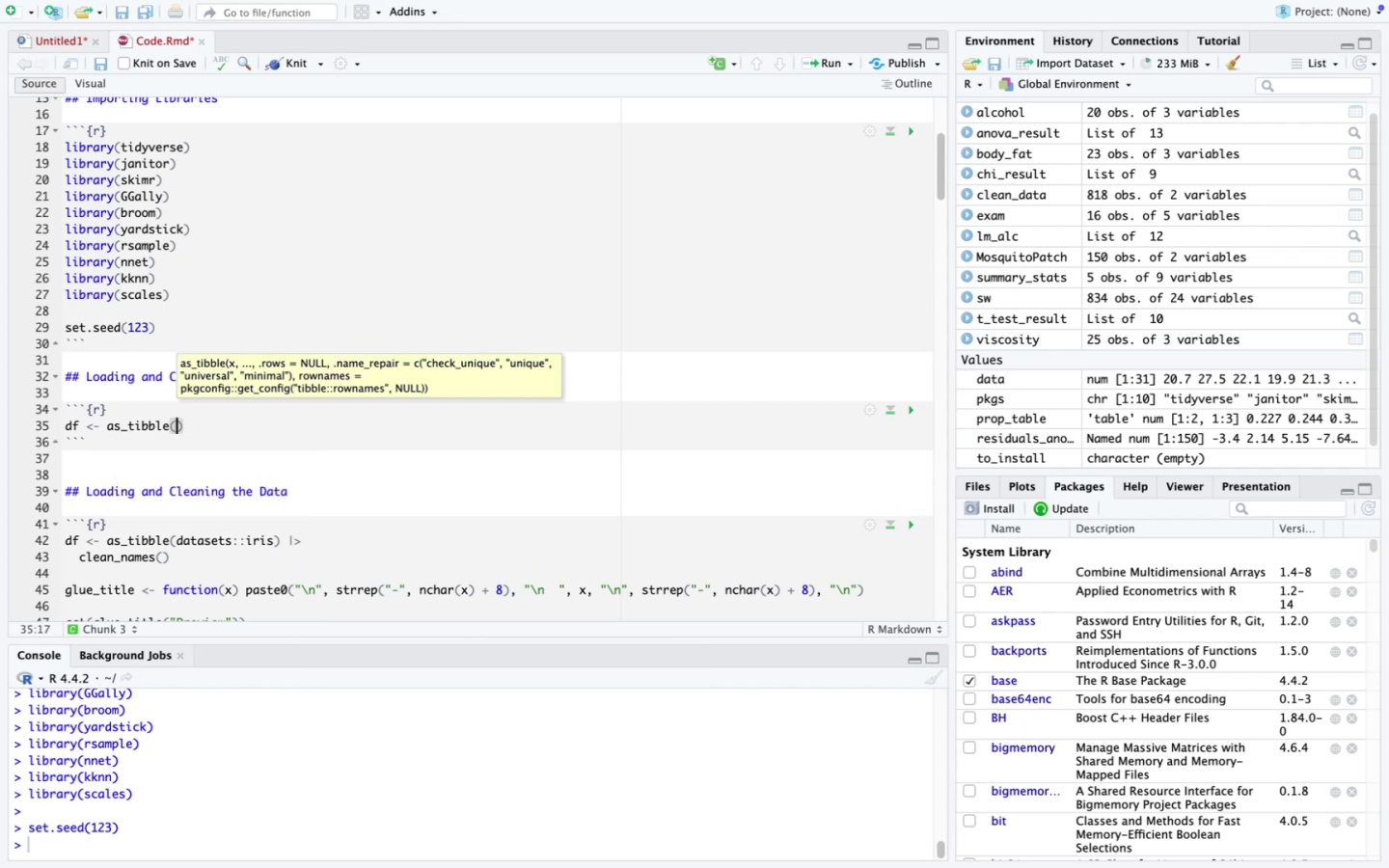 
type(datasetsLL)
key(Backspace)
key(Backspace)
type(::iris)
 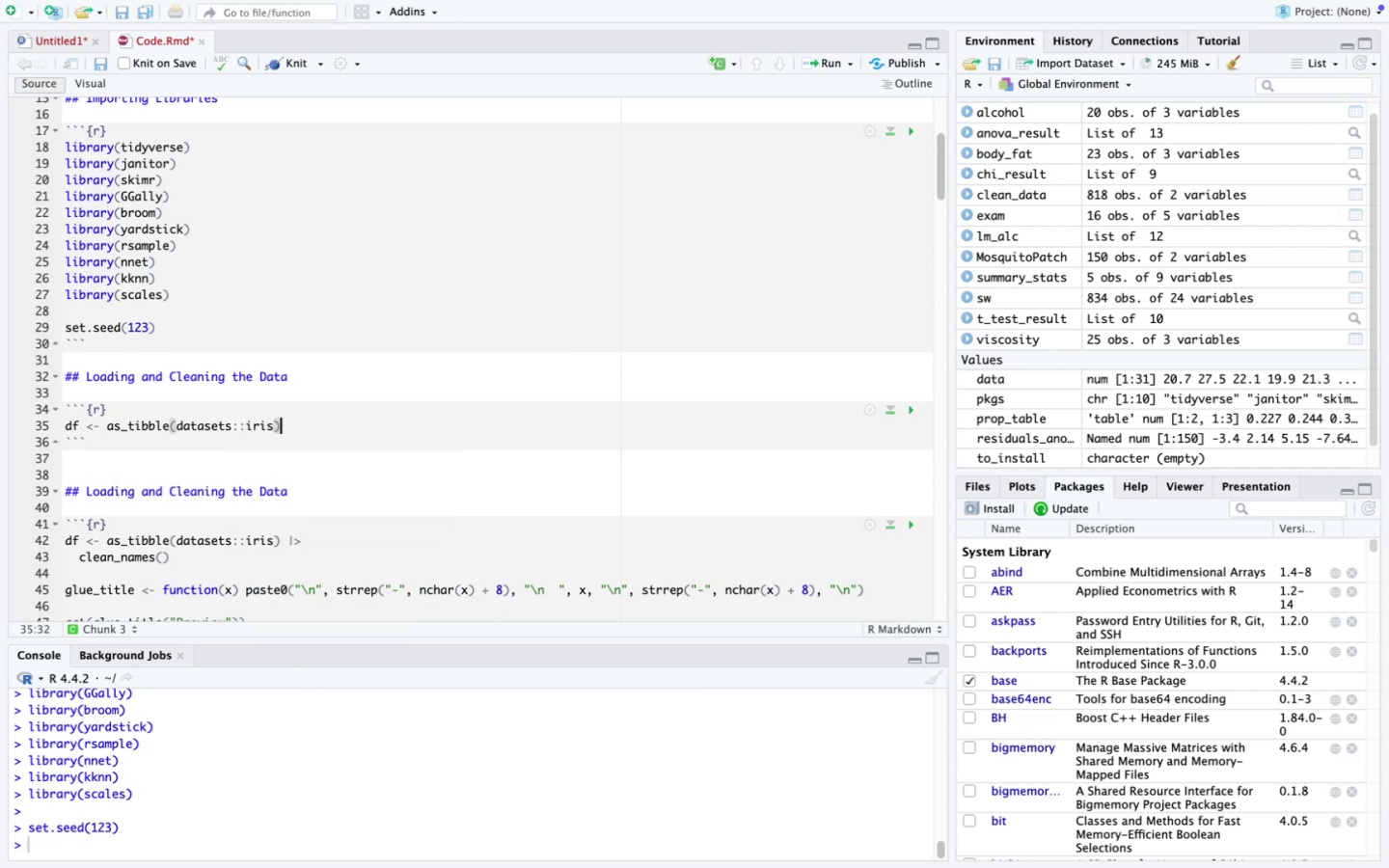 
 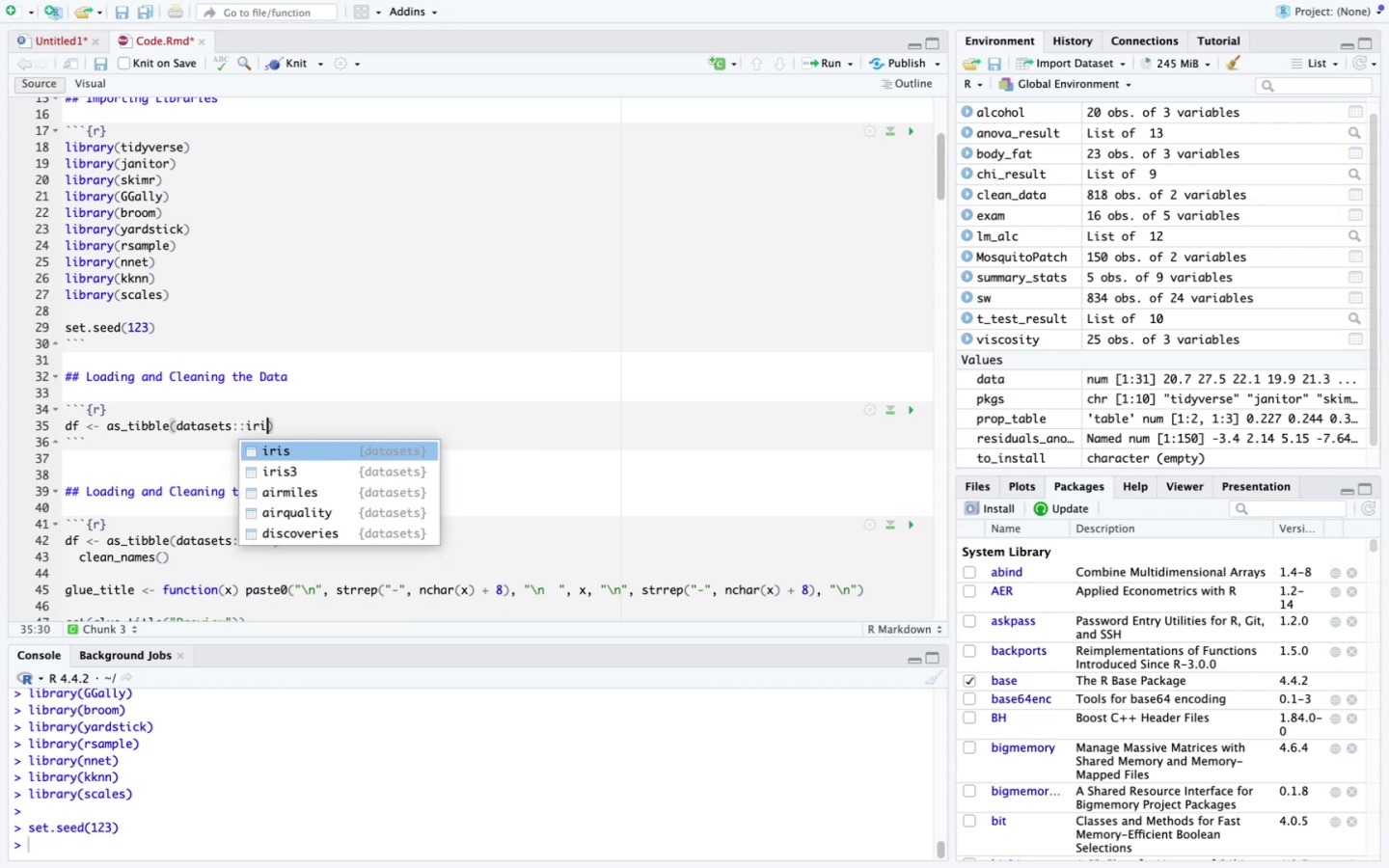 
key(ArrowRight)
 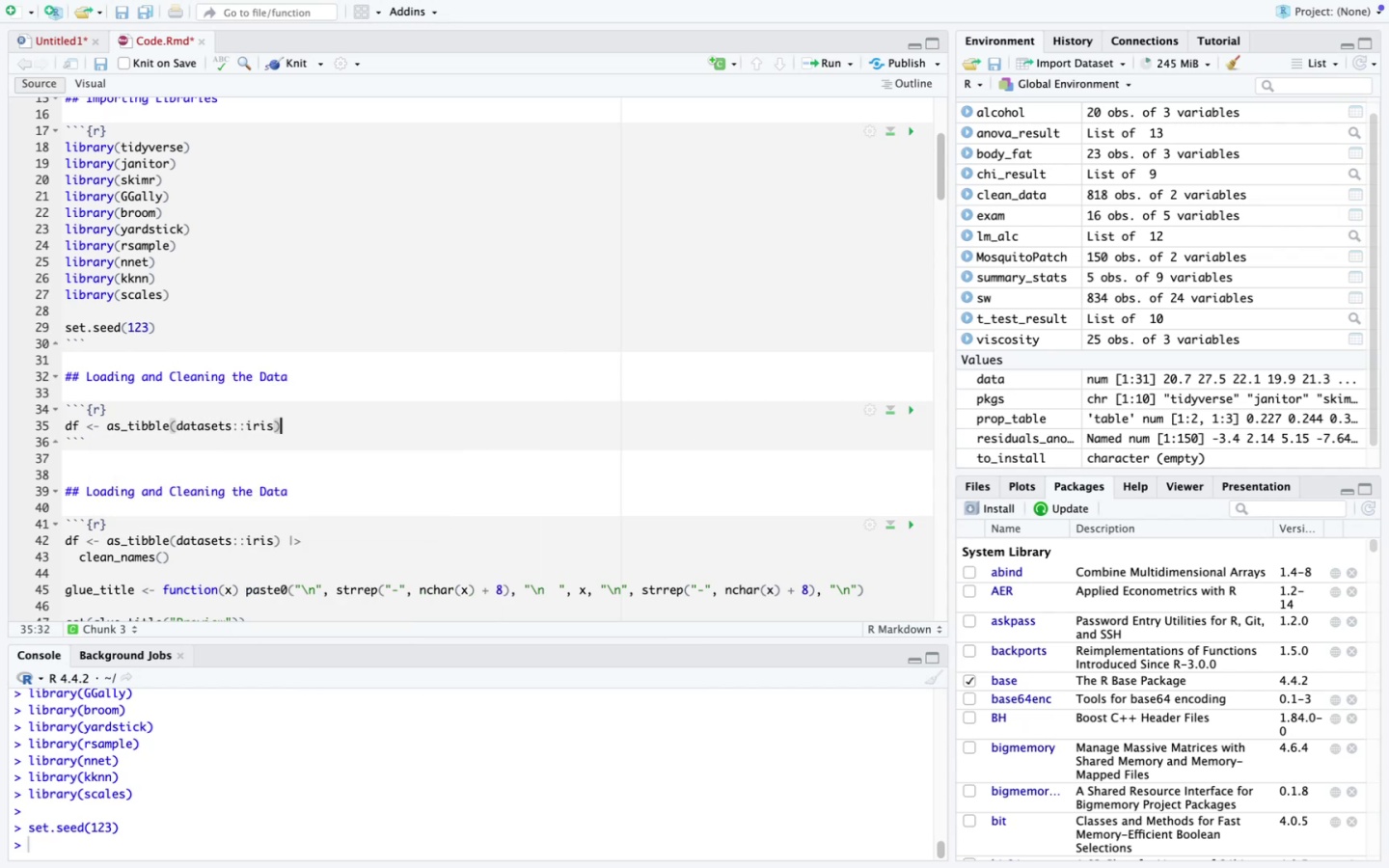 
key(Space)
 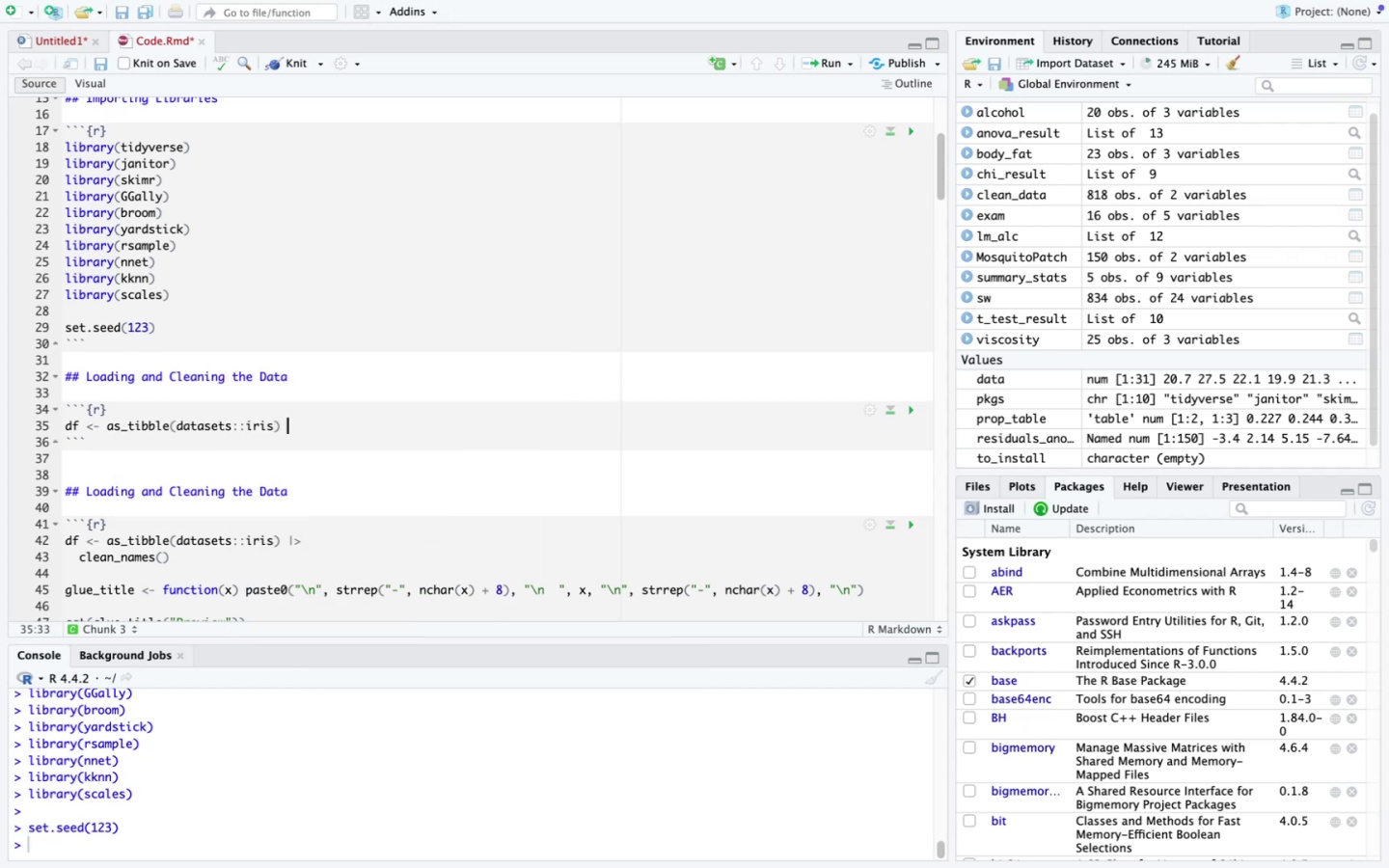 
key(ArrowDown)
 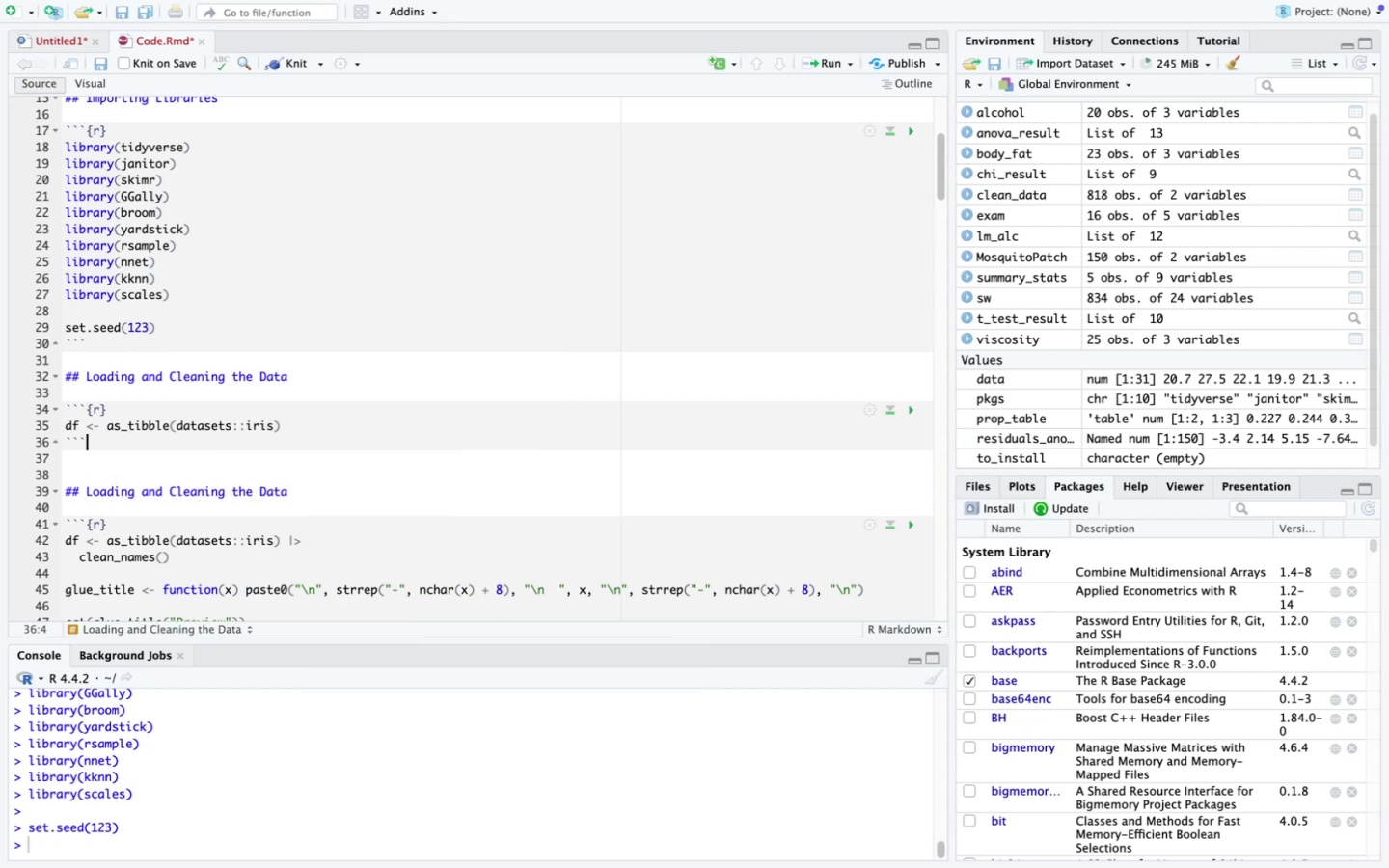 
key(ArrowDown)
 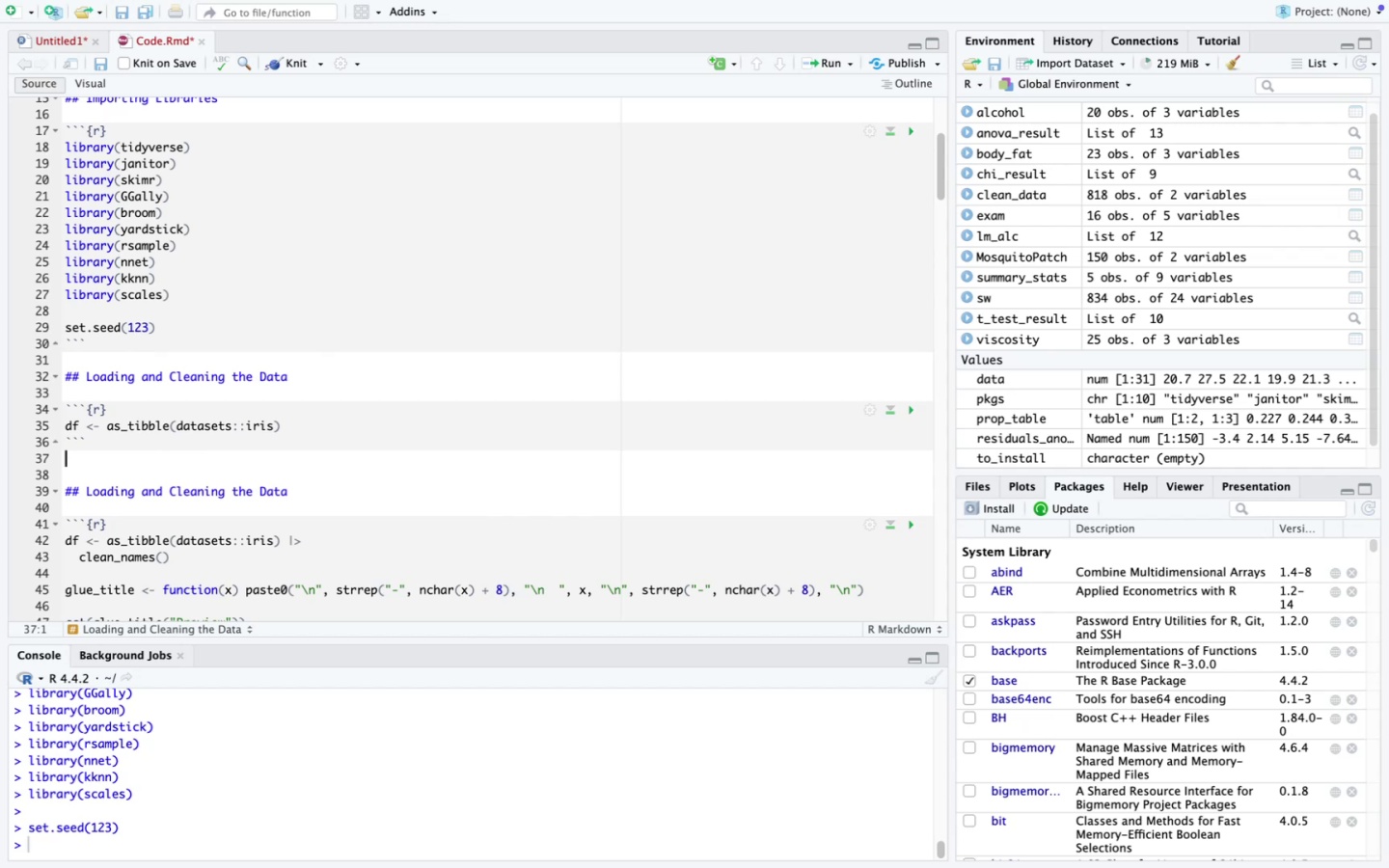 
key(ArrowDown)
 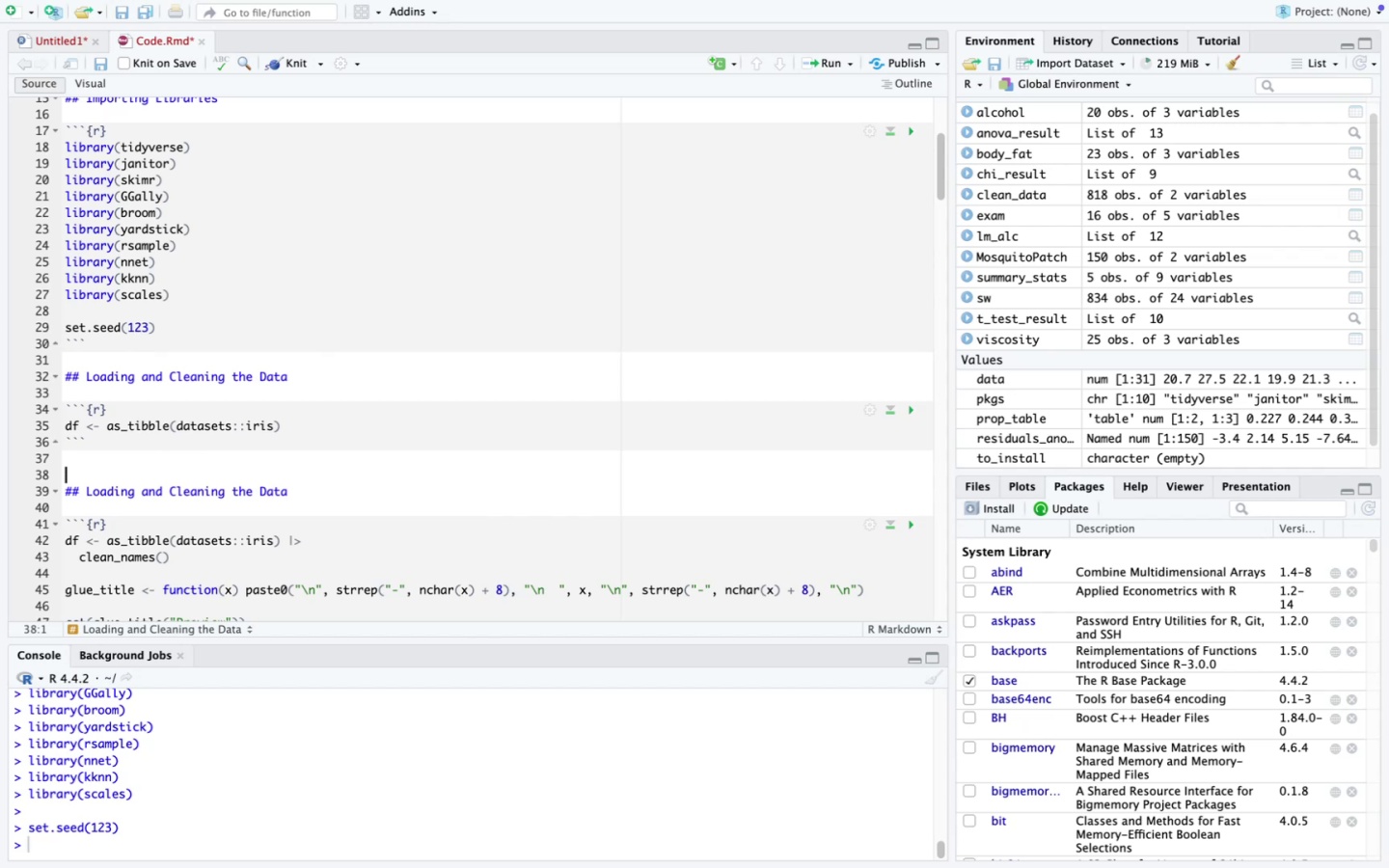 
key(ArrowDown)
 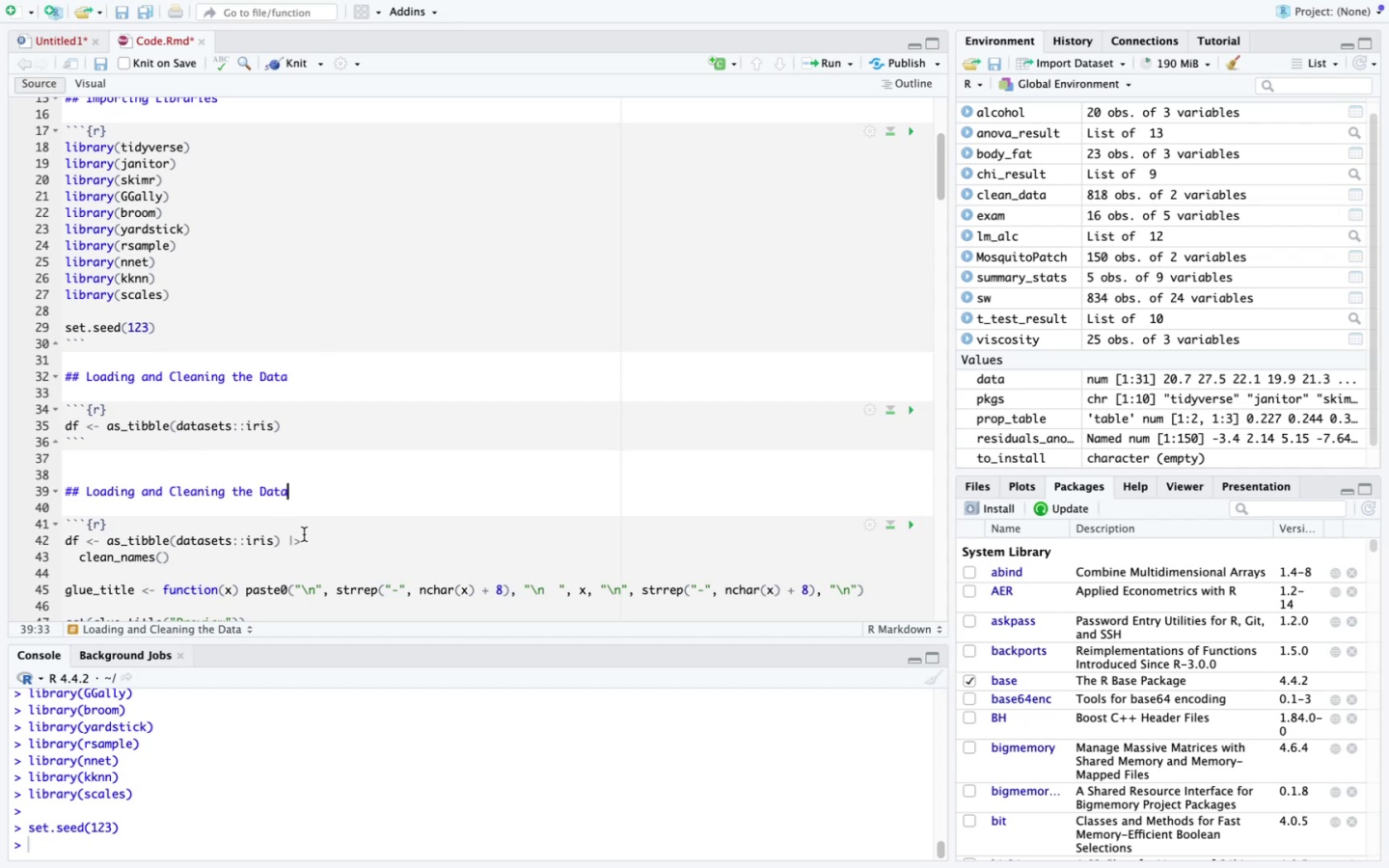 
left_click_drag(start_coordinate=[288, 539], to_coordinate=[304, 540])
 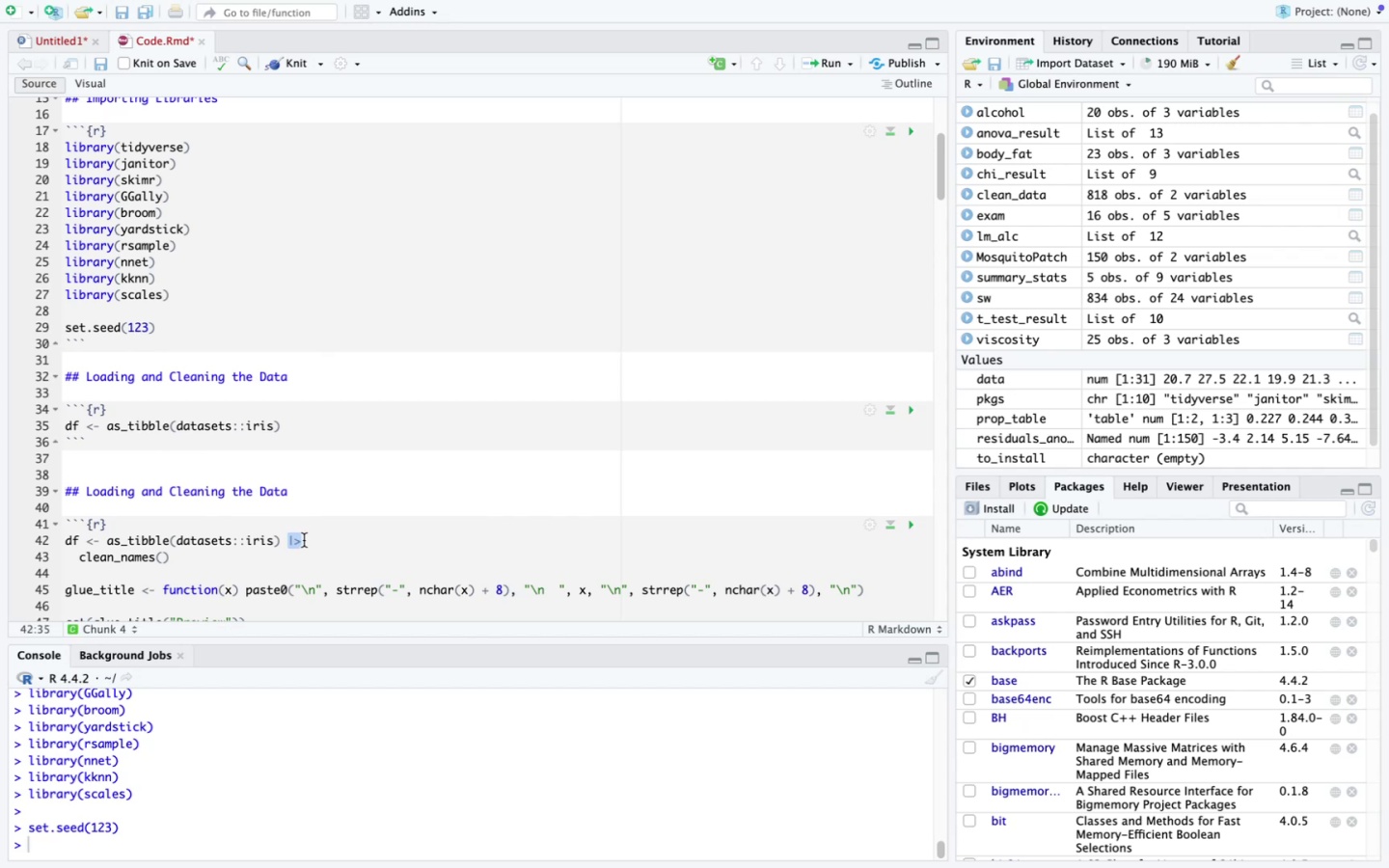 
key(Meta+C)
 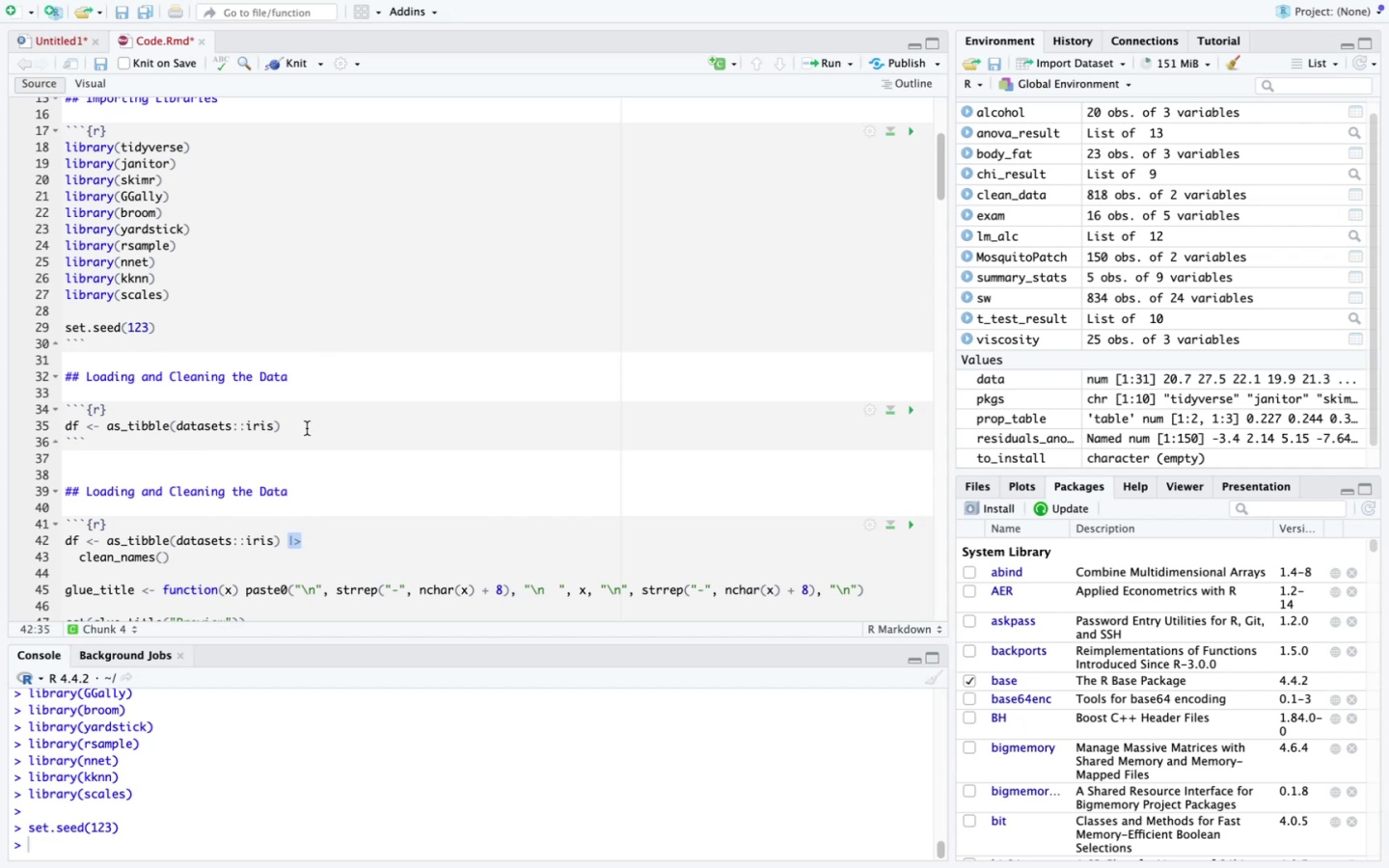 
left_click([307, 428])
 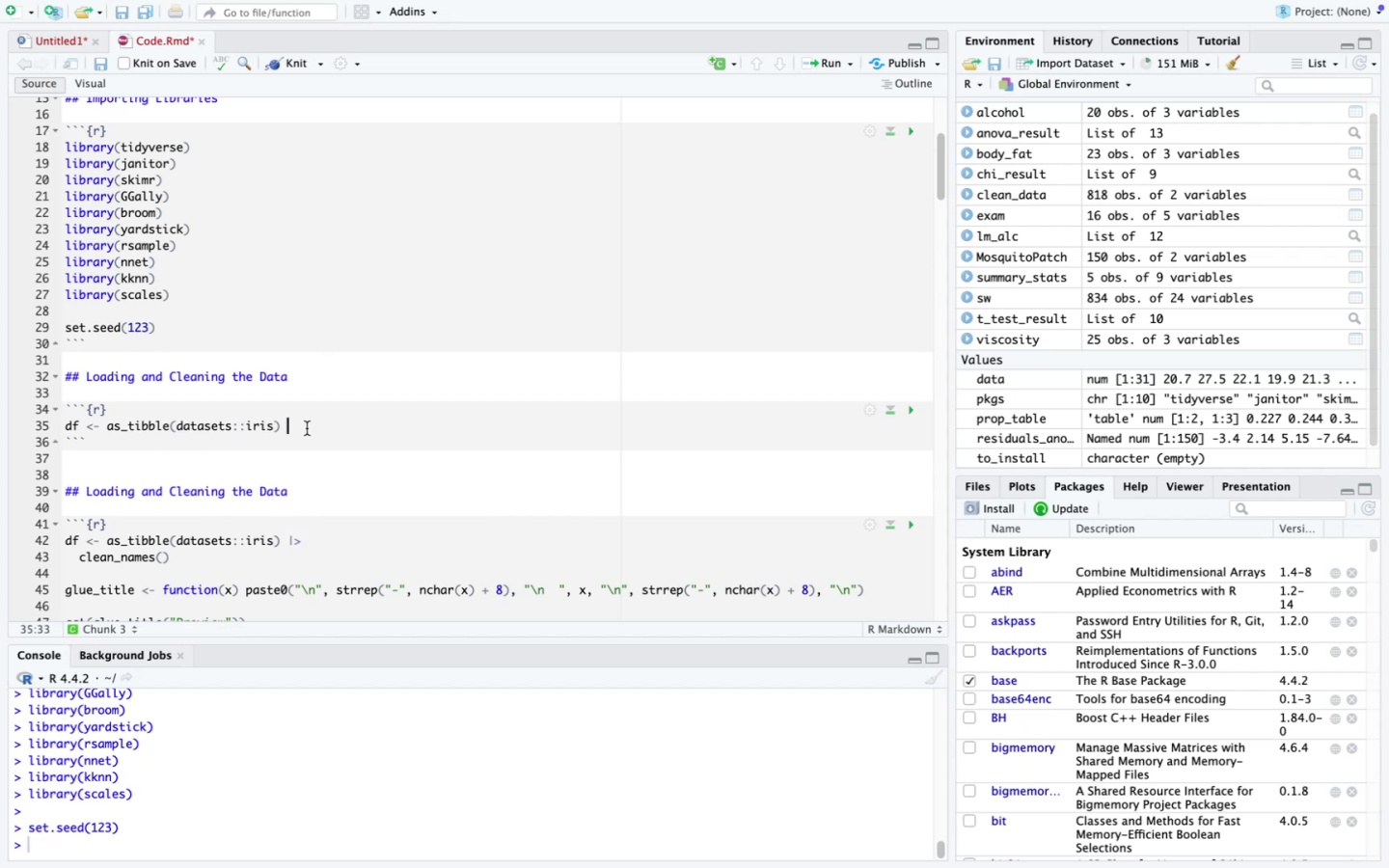 
key(Meta+V)
 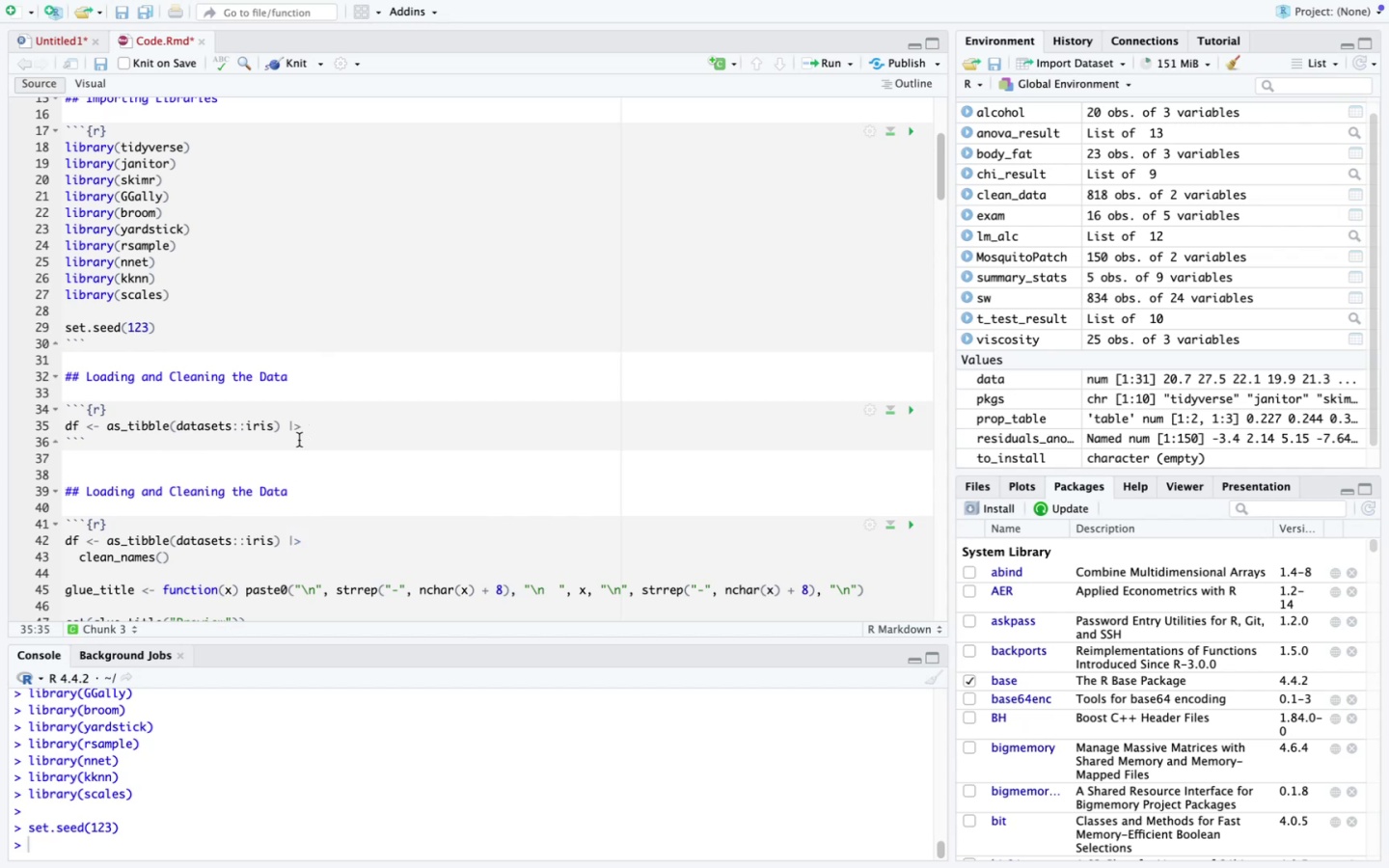 
key(Enter)
 